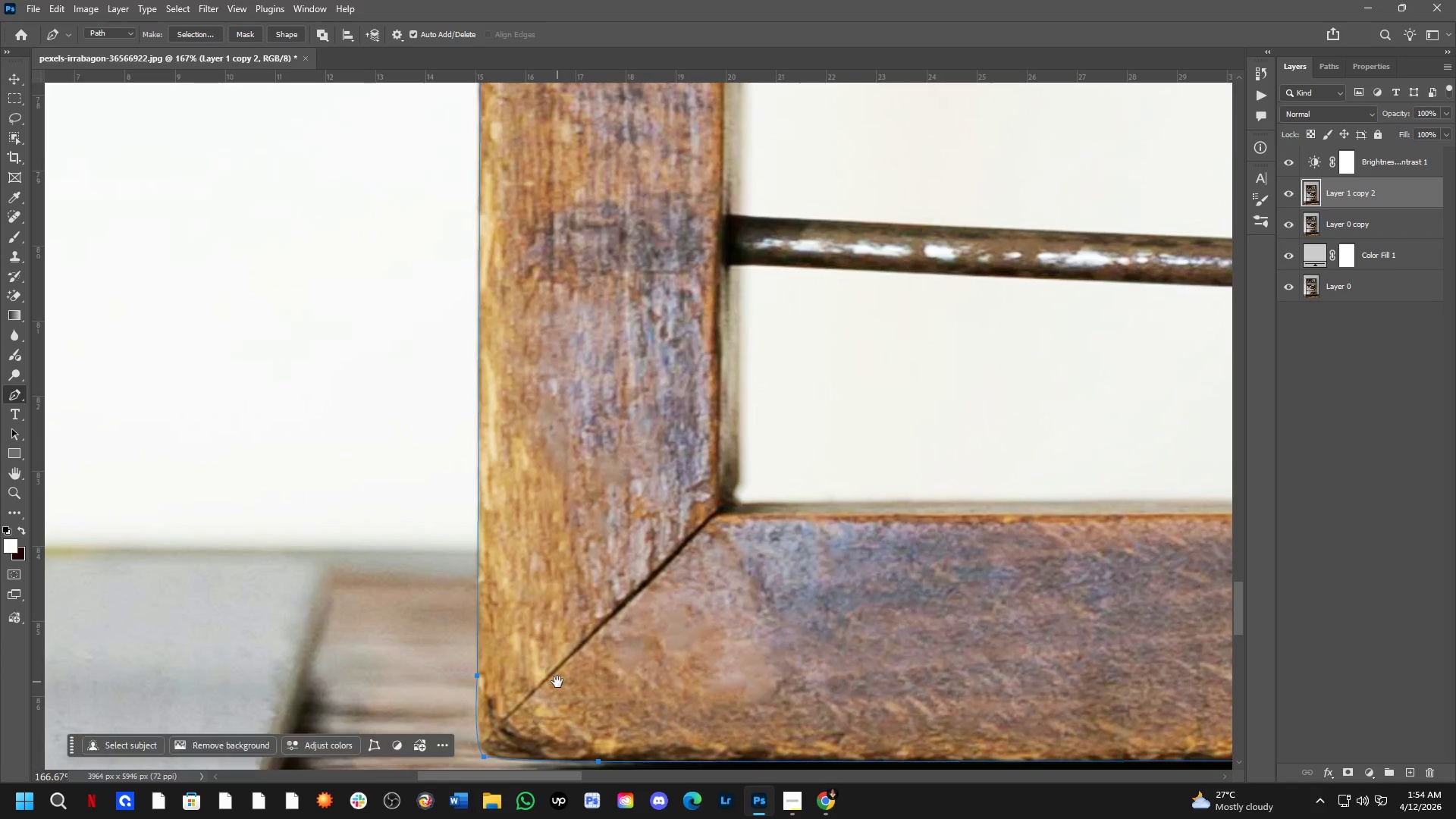 
scroll: coordinate [732, 563], scroll_direction: down, amount: 8.0
 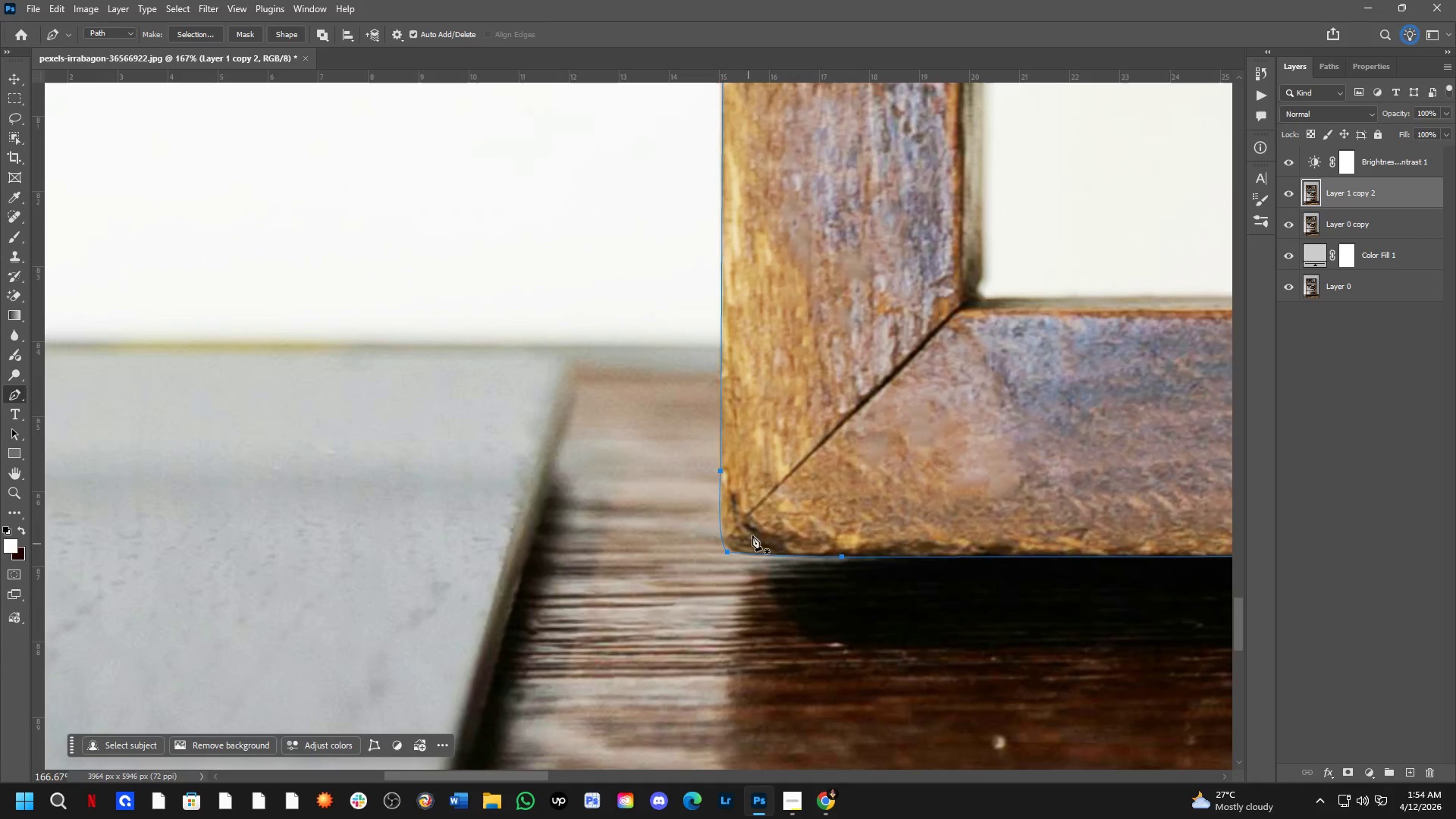 
key(Shift+ShiftLeft)
 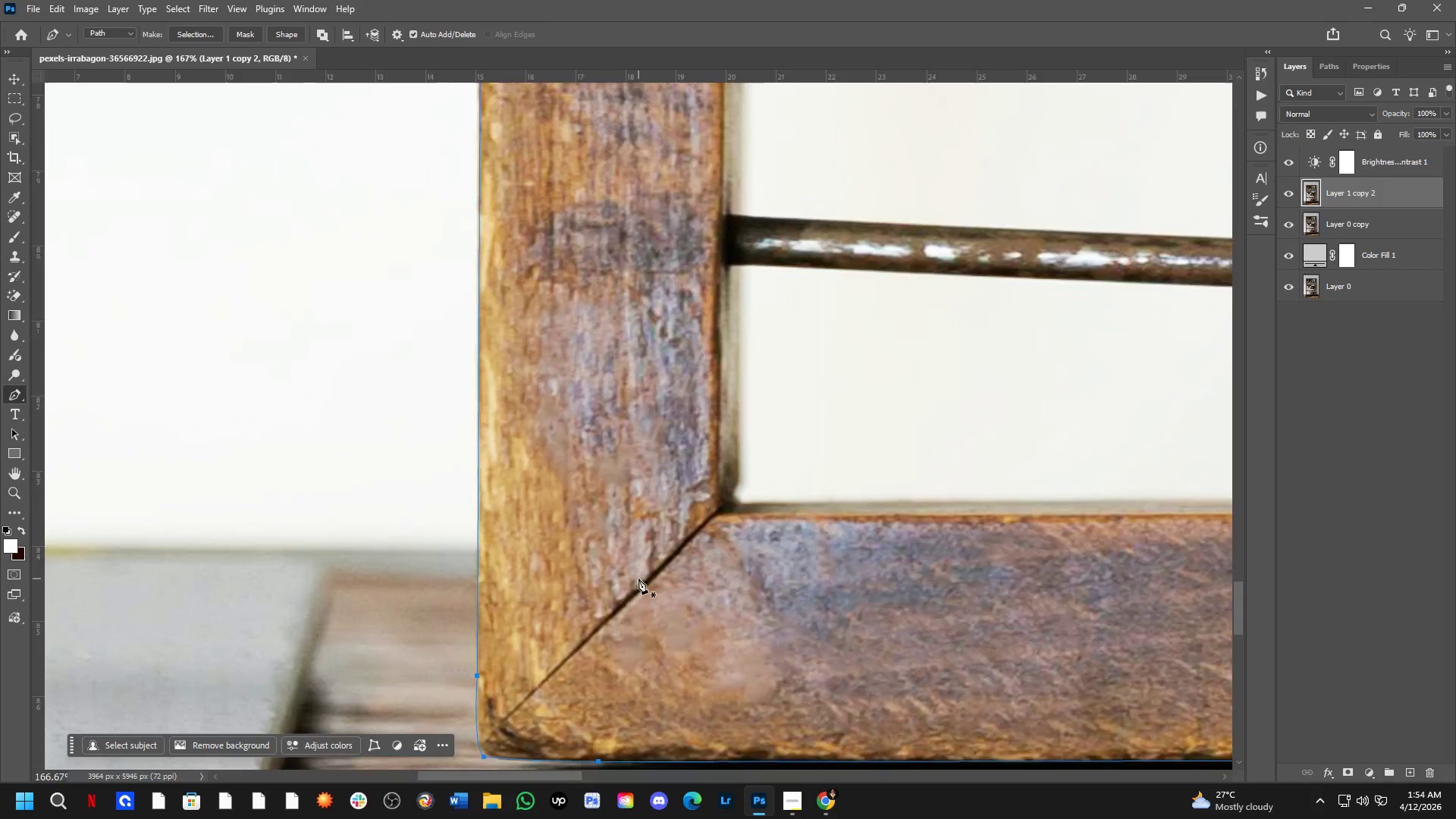 
hold_key(key=Space, duration=0.64)
 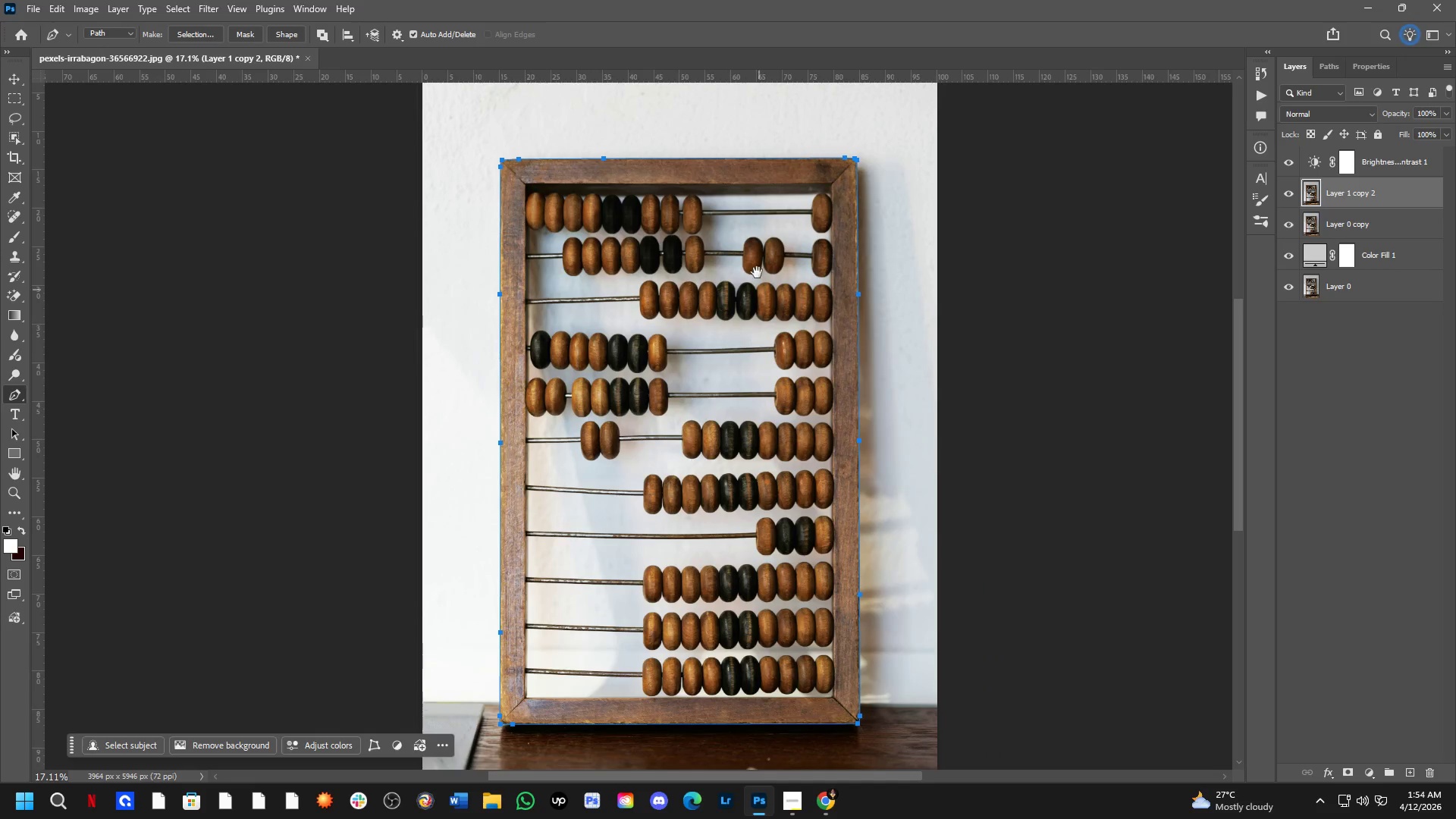 
left_click_drag(start_coordinate=[827, 444], to_coordinate=[701, 579])
 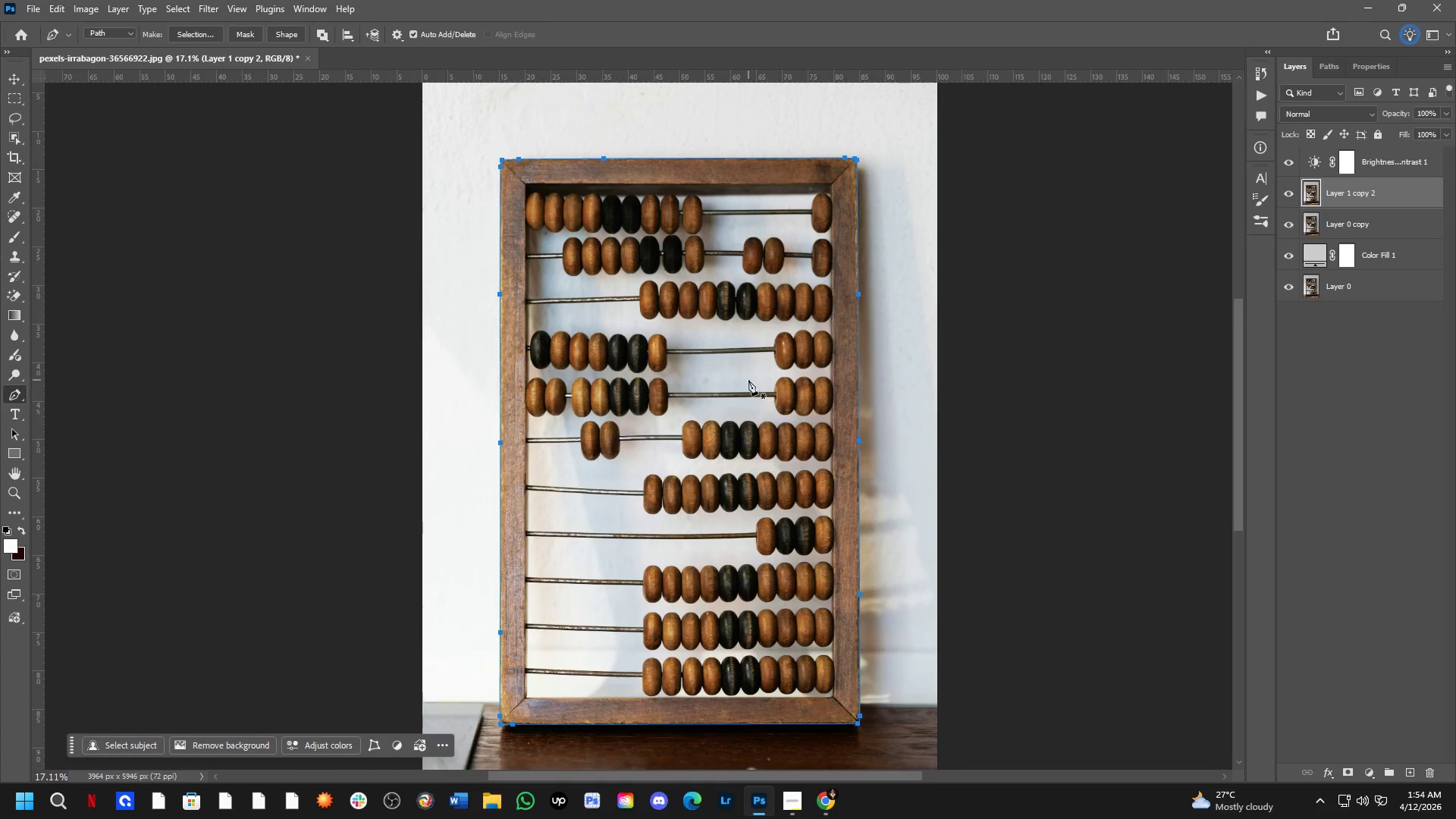 
scroll: coordinate [646, 561], scroll_direction: down, amount: 11.0
 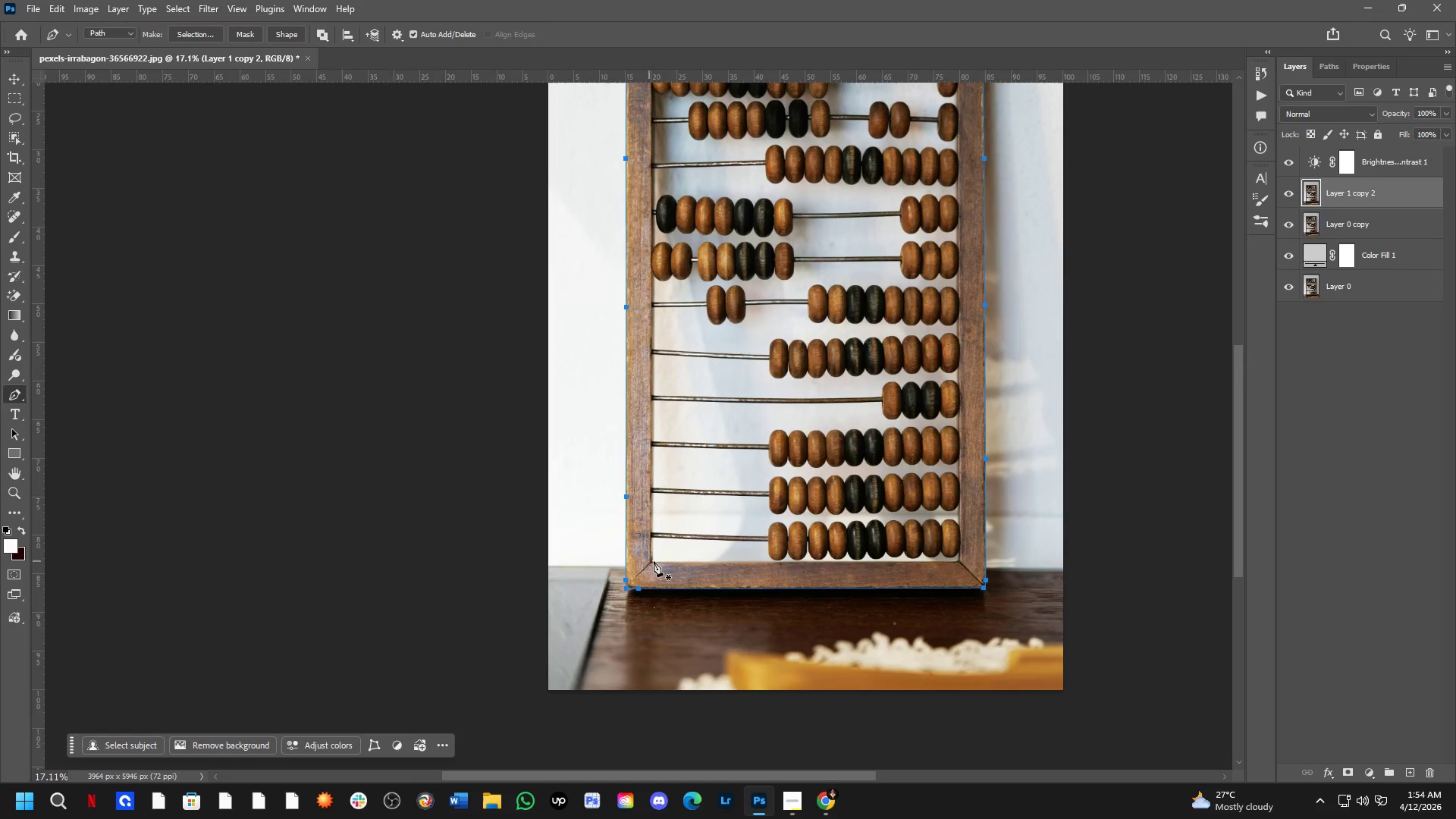 
hold_key(key=Space, duration=0.7)
 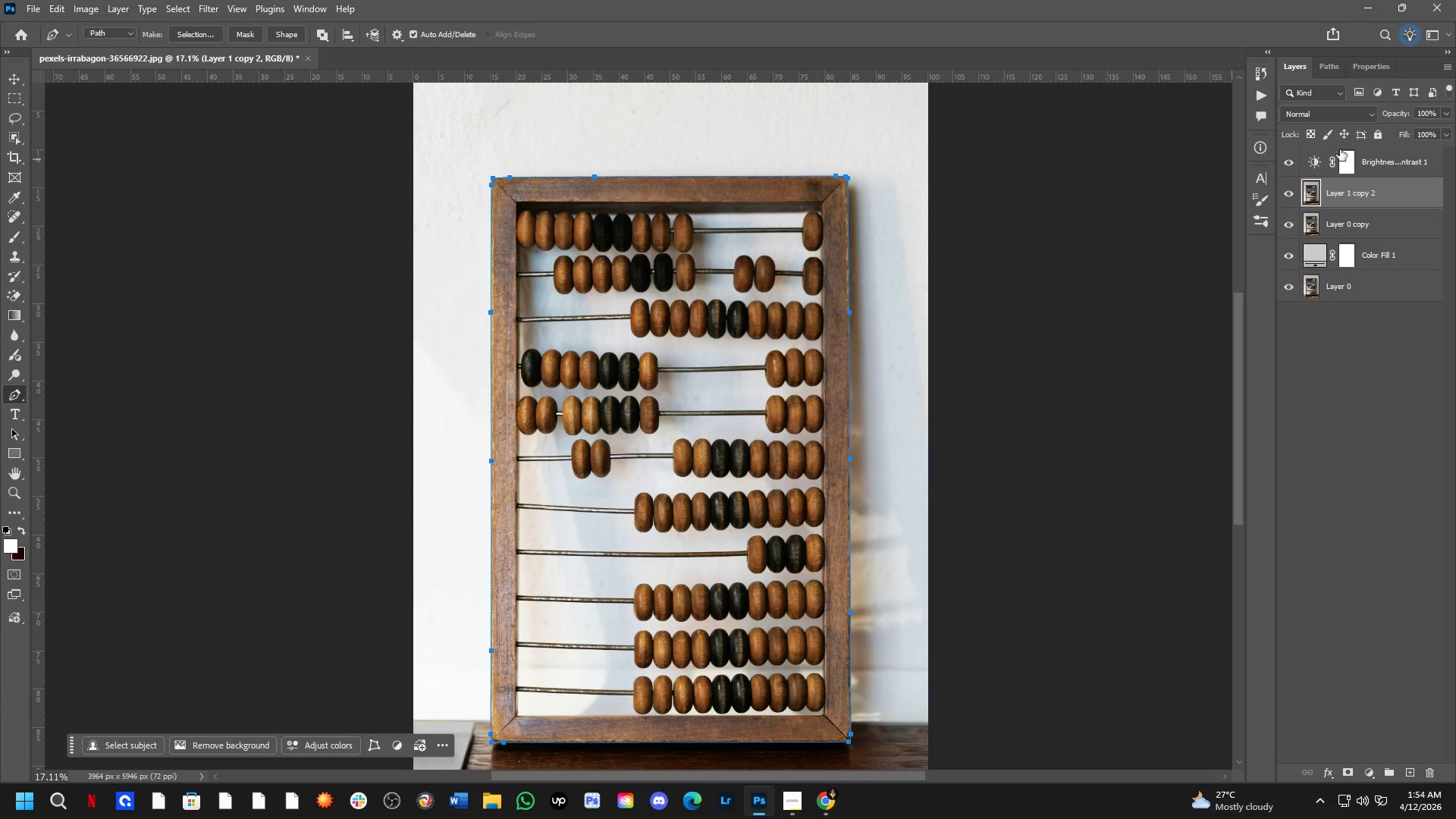 
left_click_drag(start_coordinate=[756, 240], to_coordinate=[747, 259])
 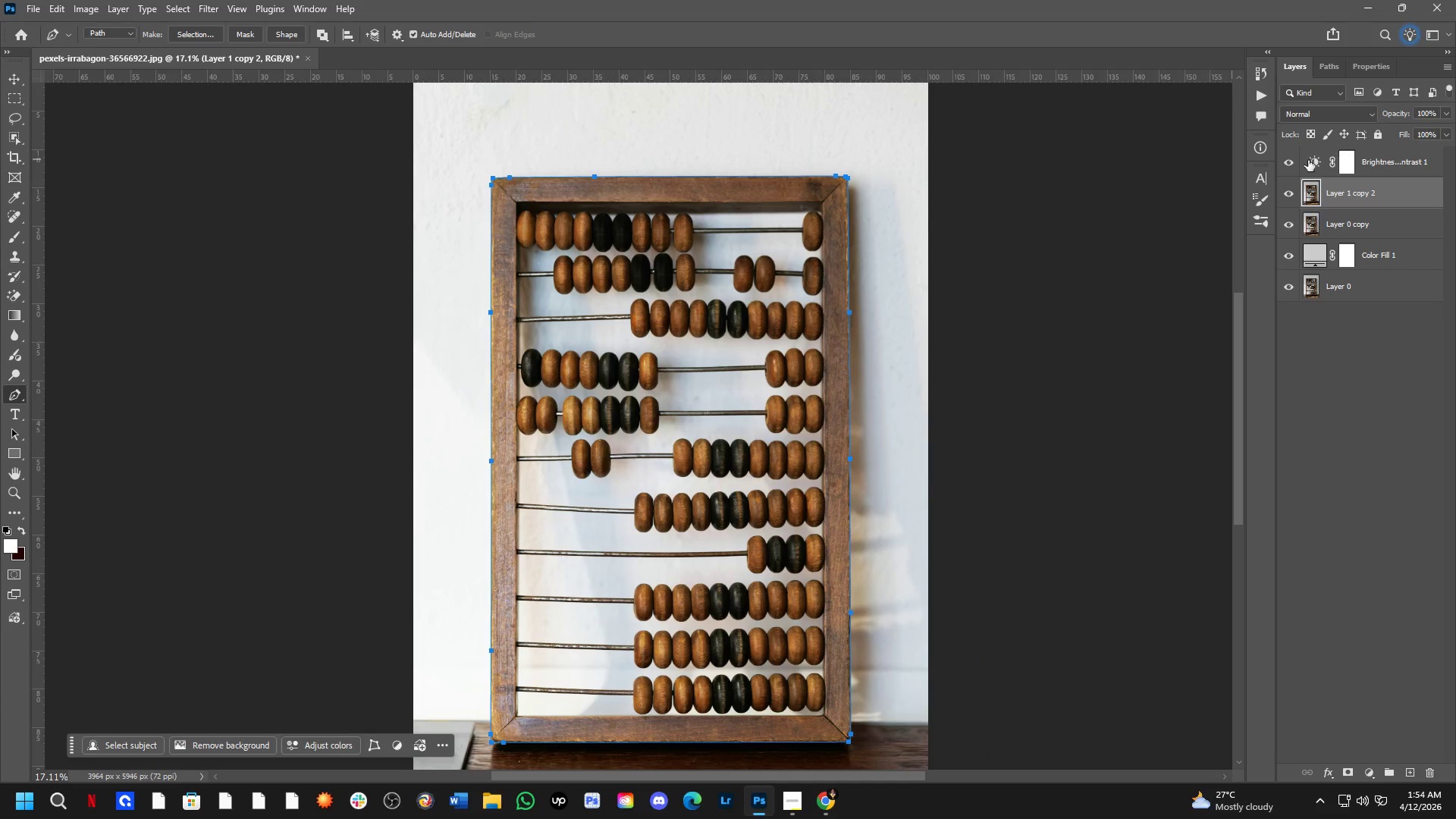 
left_click([1290, 162])
 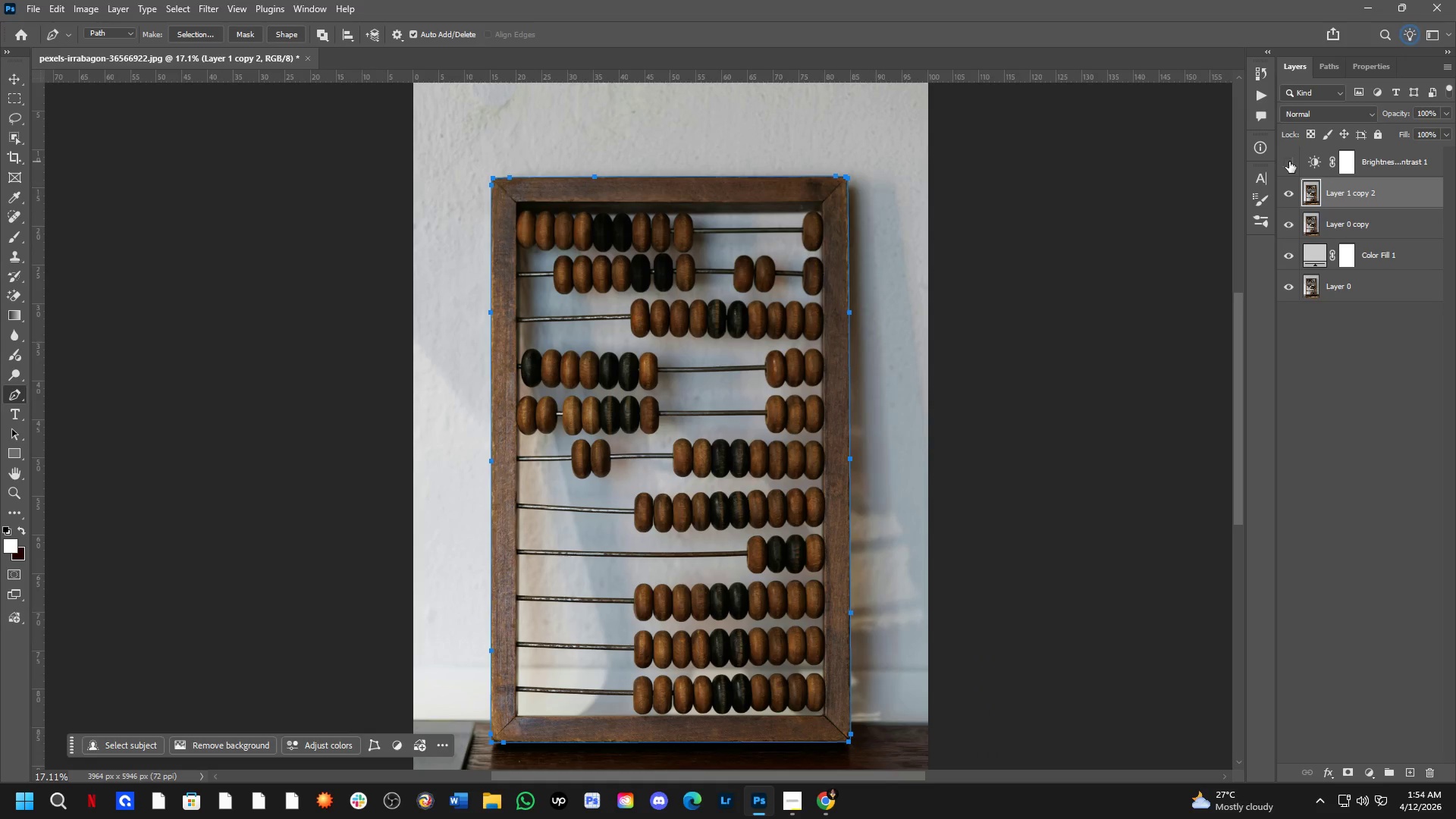 
left_click([1289, 162])
 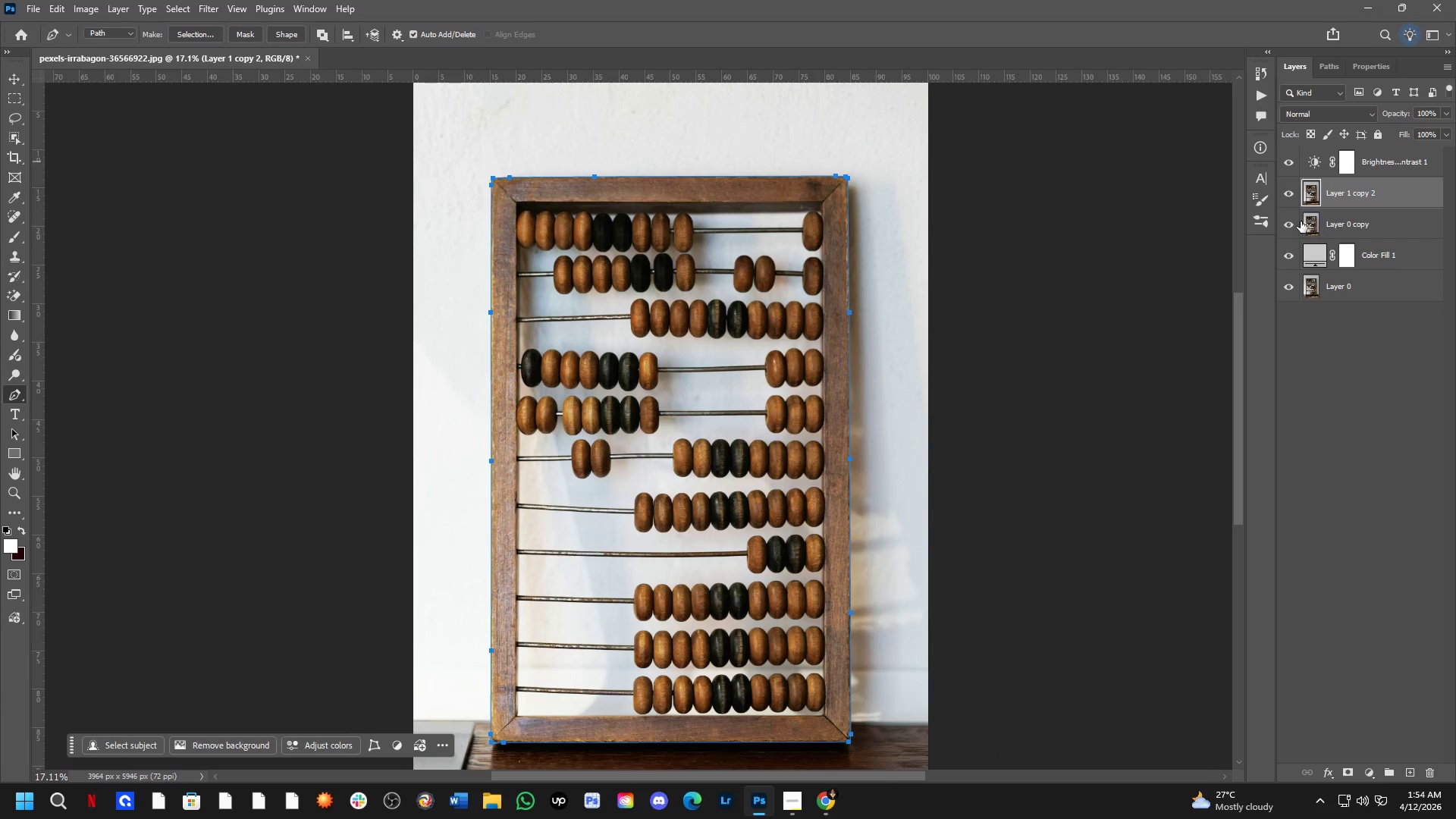 
left_click([1294, 227])
 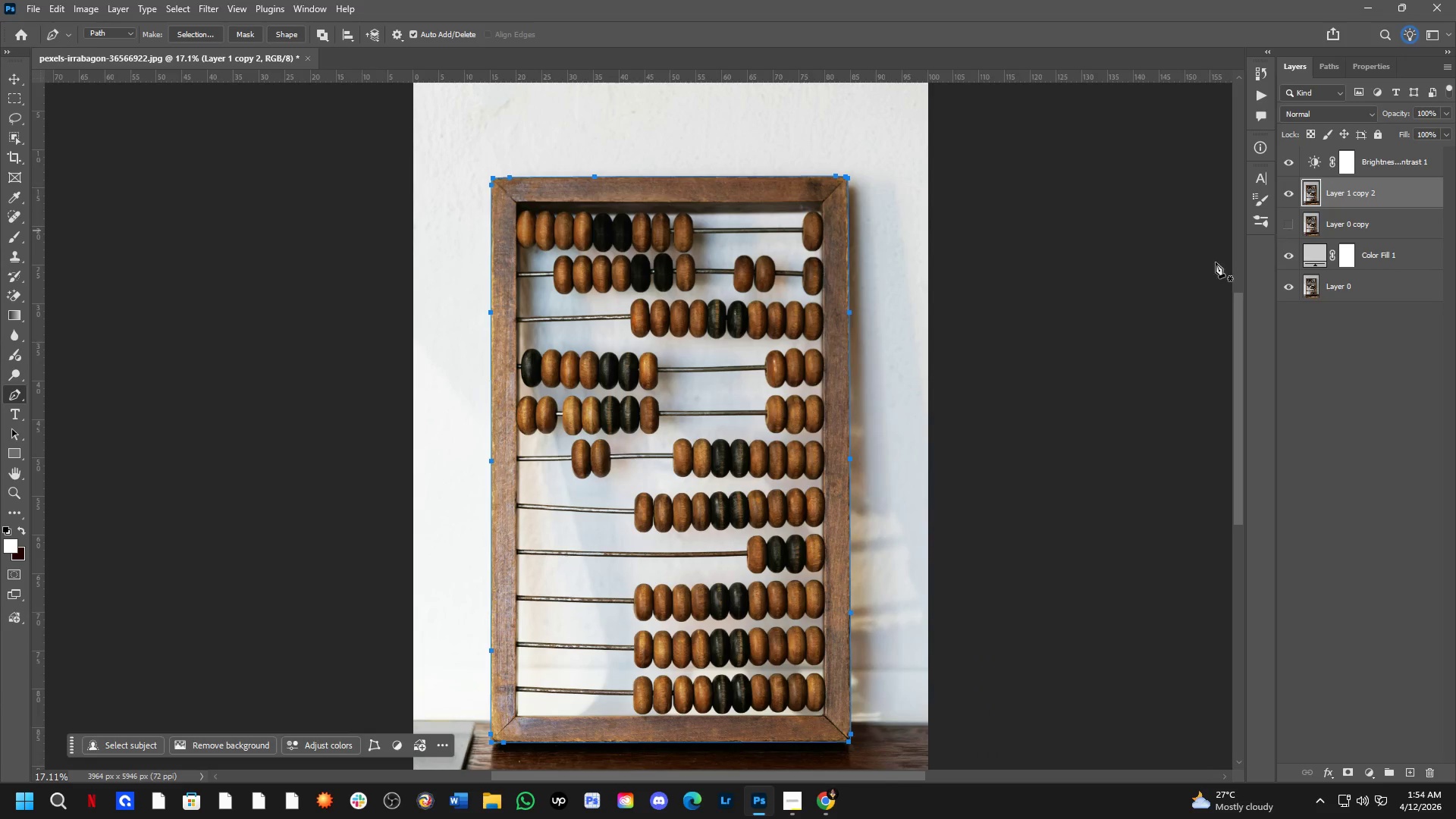 
hold_key(key=Space, duration=0.55)
 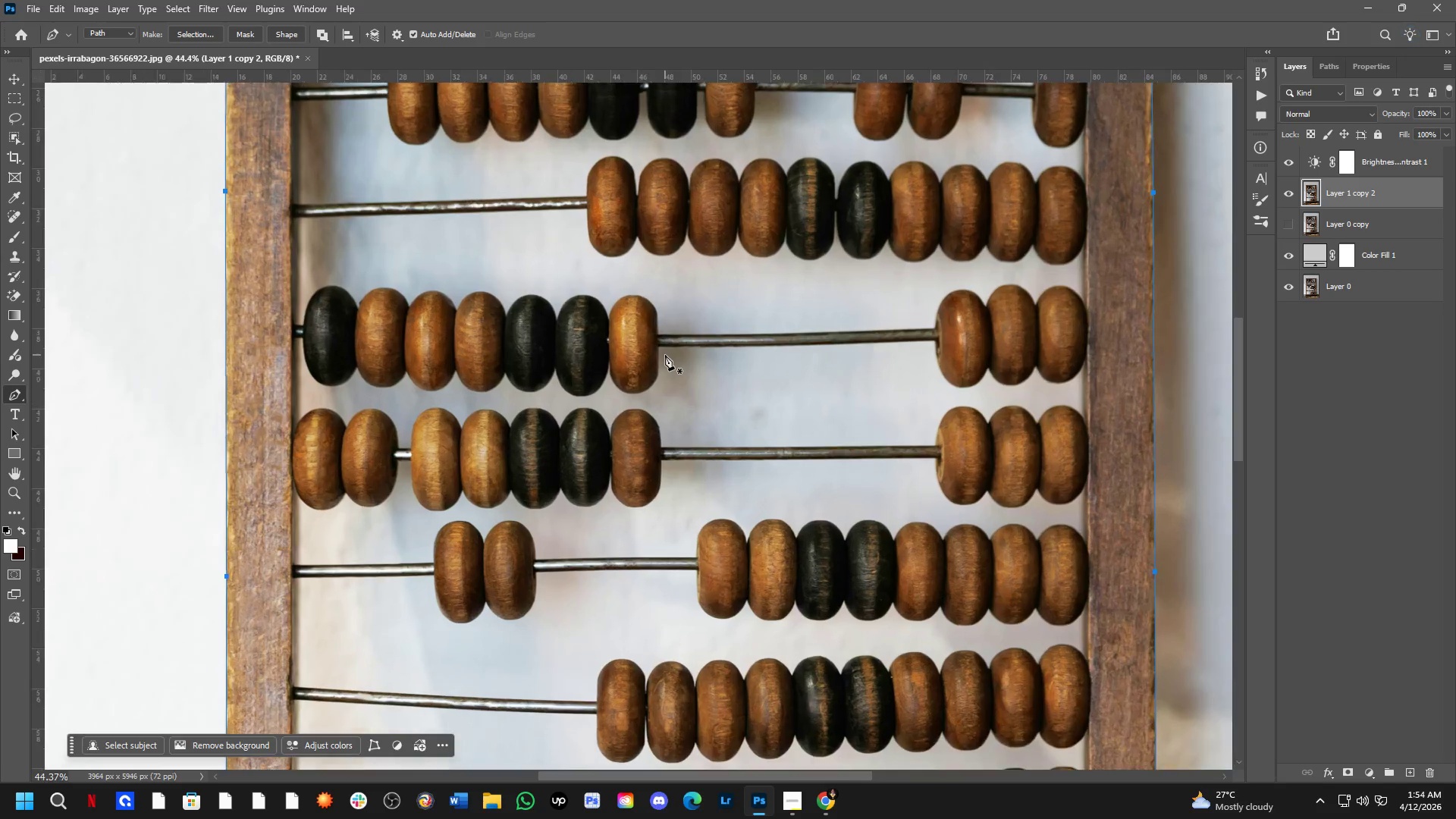 
left_click_drag(start_coordinate=[640, 362], to_coordinate=[663, 349])
 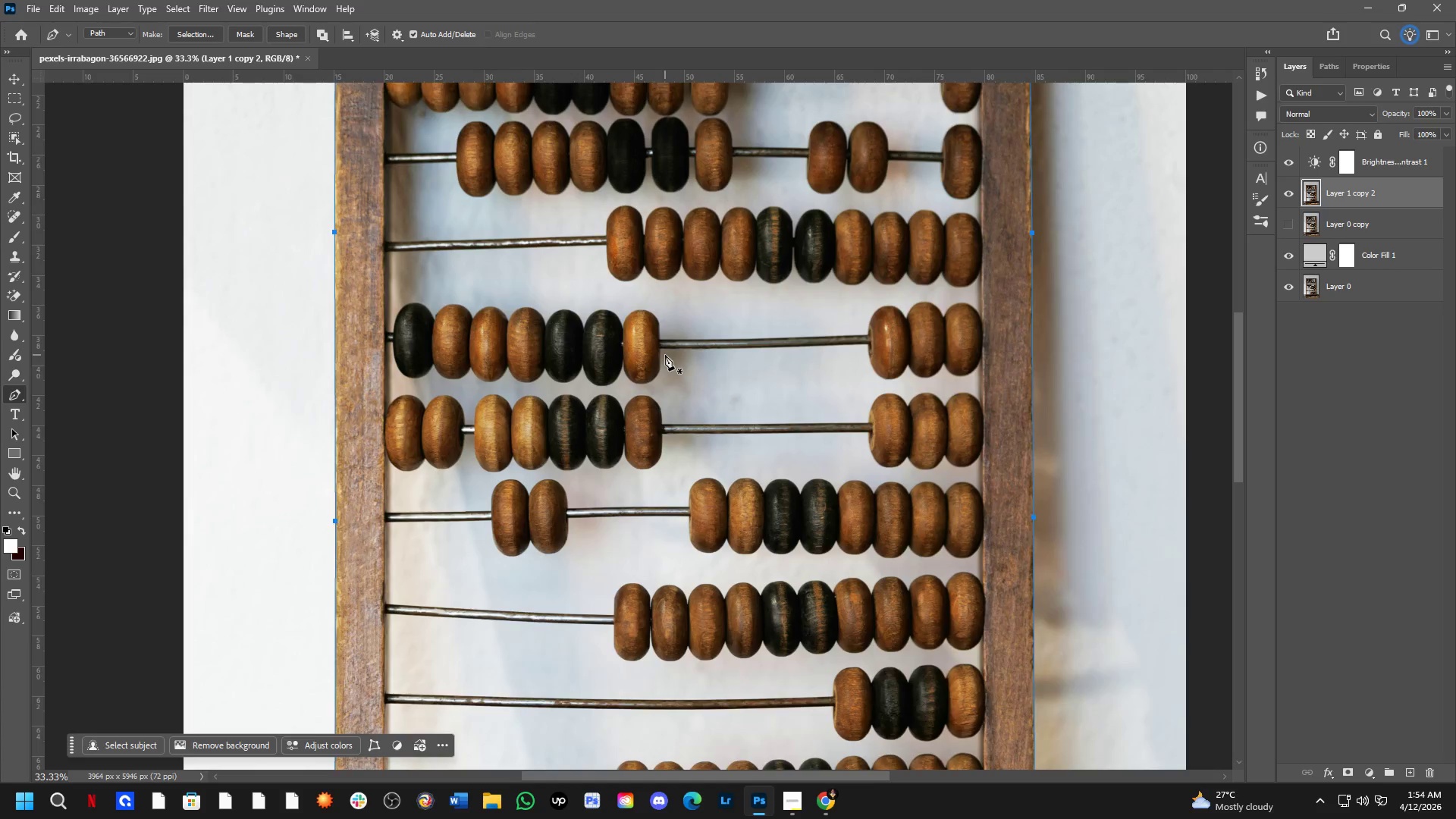 
scroll: coordinate [673, 378], scroll_direction: up, amount: 7.0
 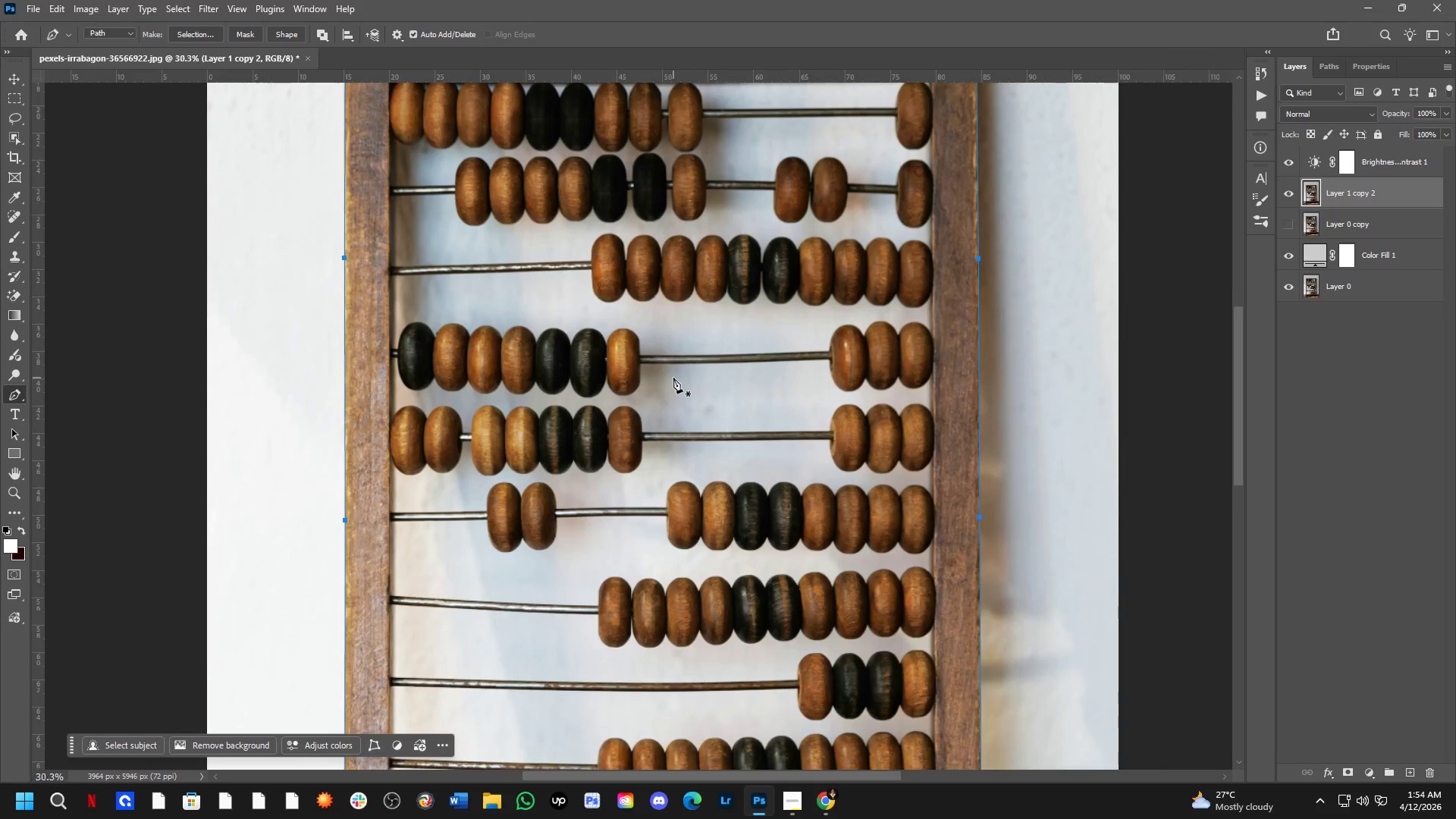 
hold_key(key=Space, duration=1.25)
 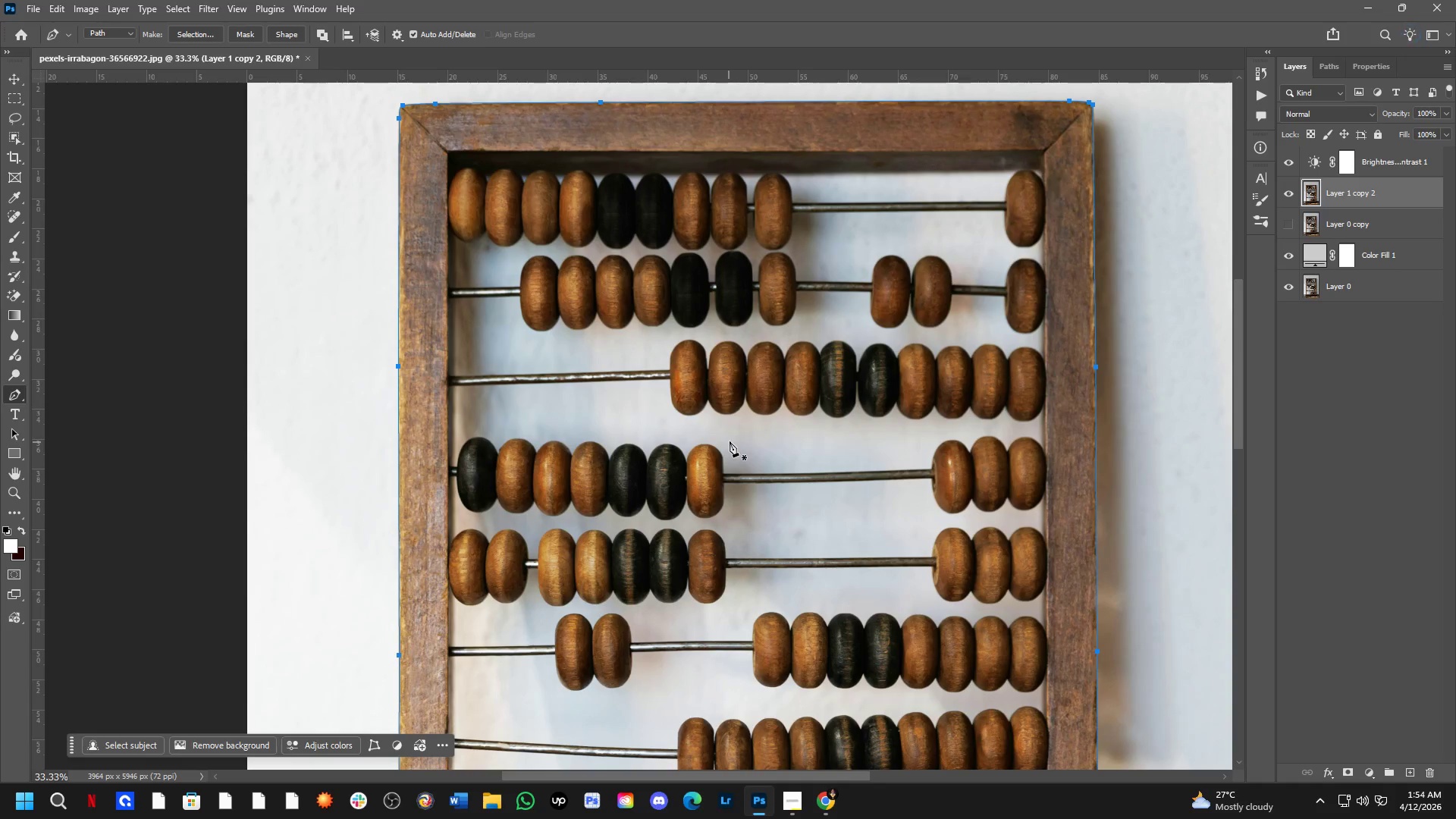 
scroll: coordinate [665, 355], scroll_direction: up, amount: 3.0
 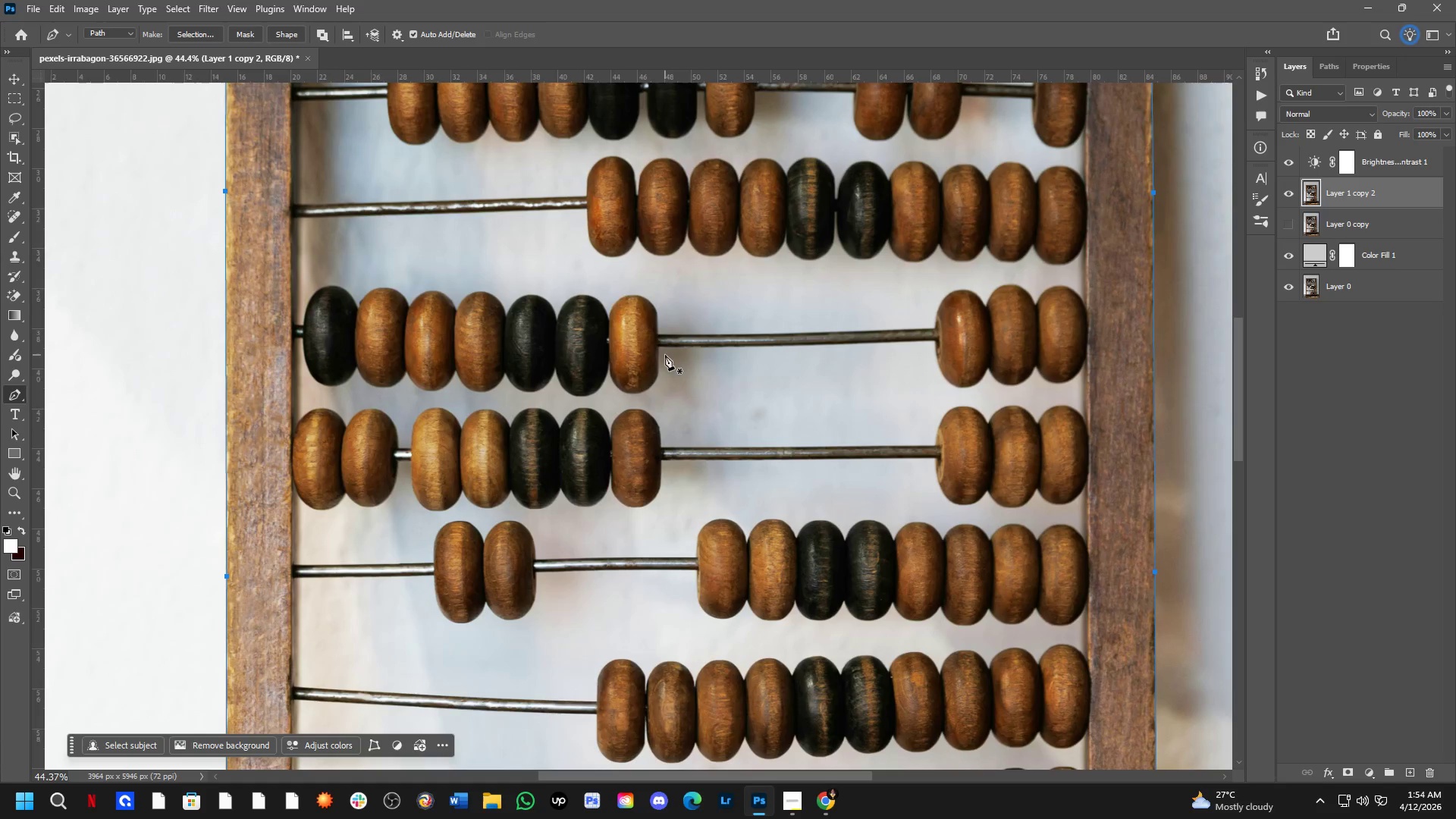 
left_click_drag(start_coordinate=[667, 328], to_coordinate=[731, 477])
 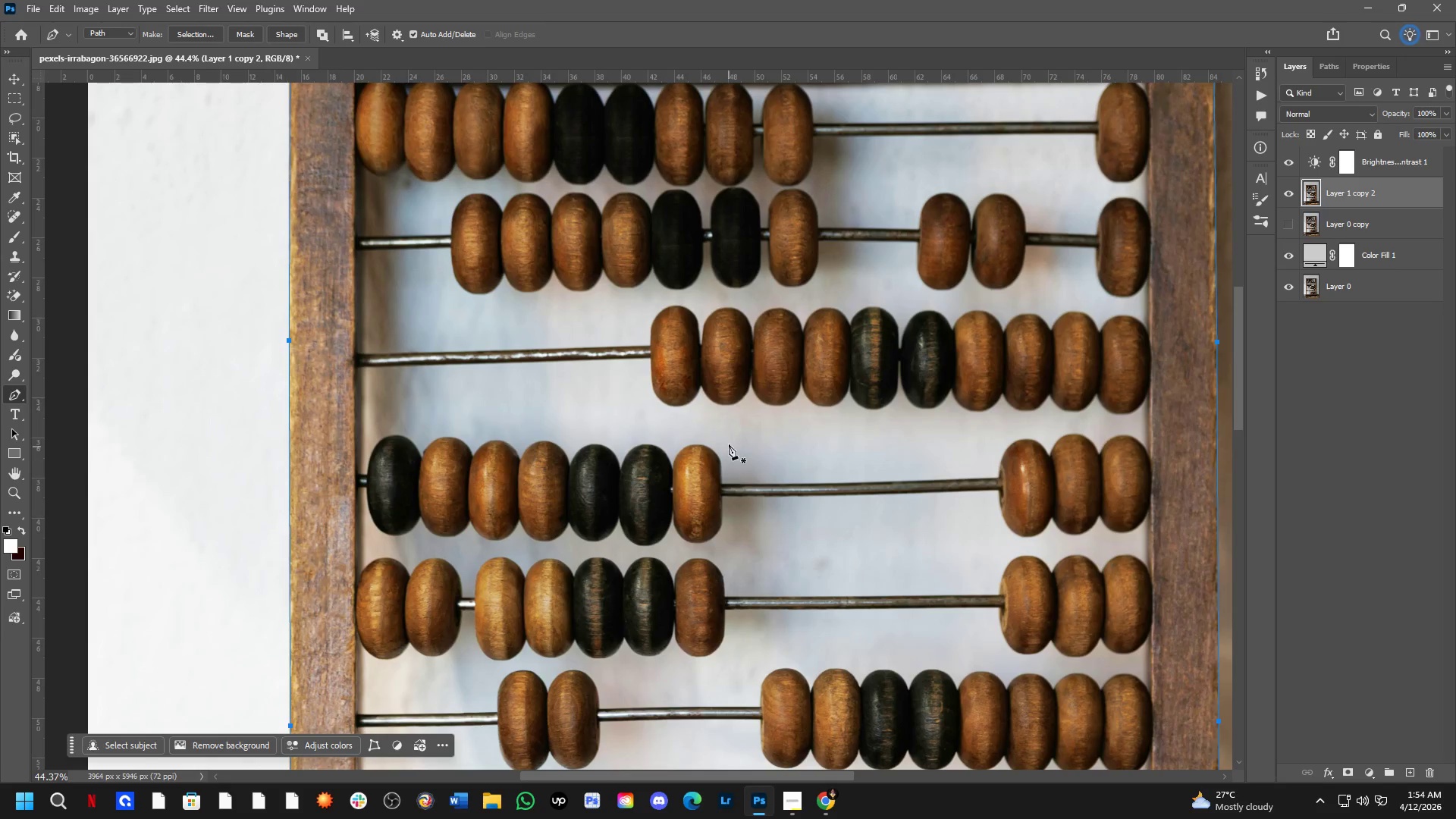 
hold_key(key=Space, duration=0.69)
 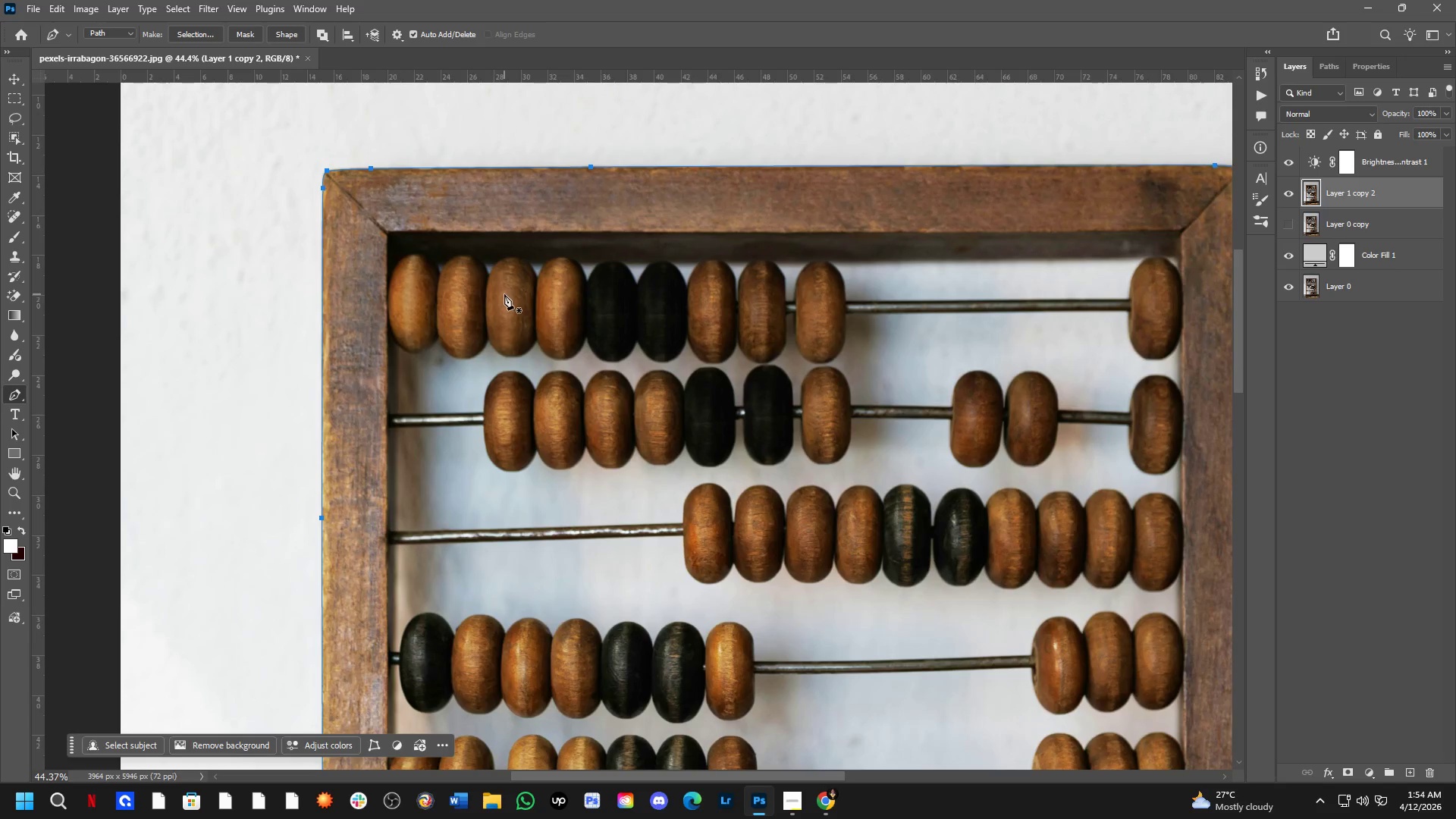 
left_click_drag(start_coordinate=[762, 361], to_coordinate=[744, 458])
 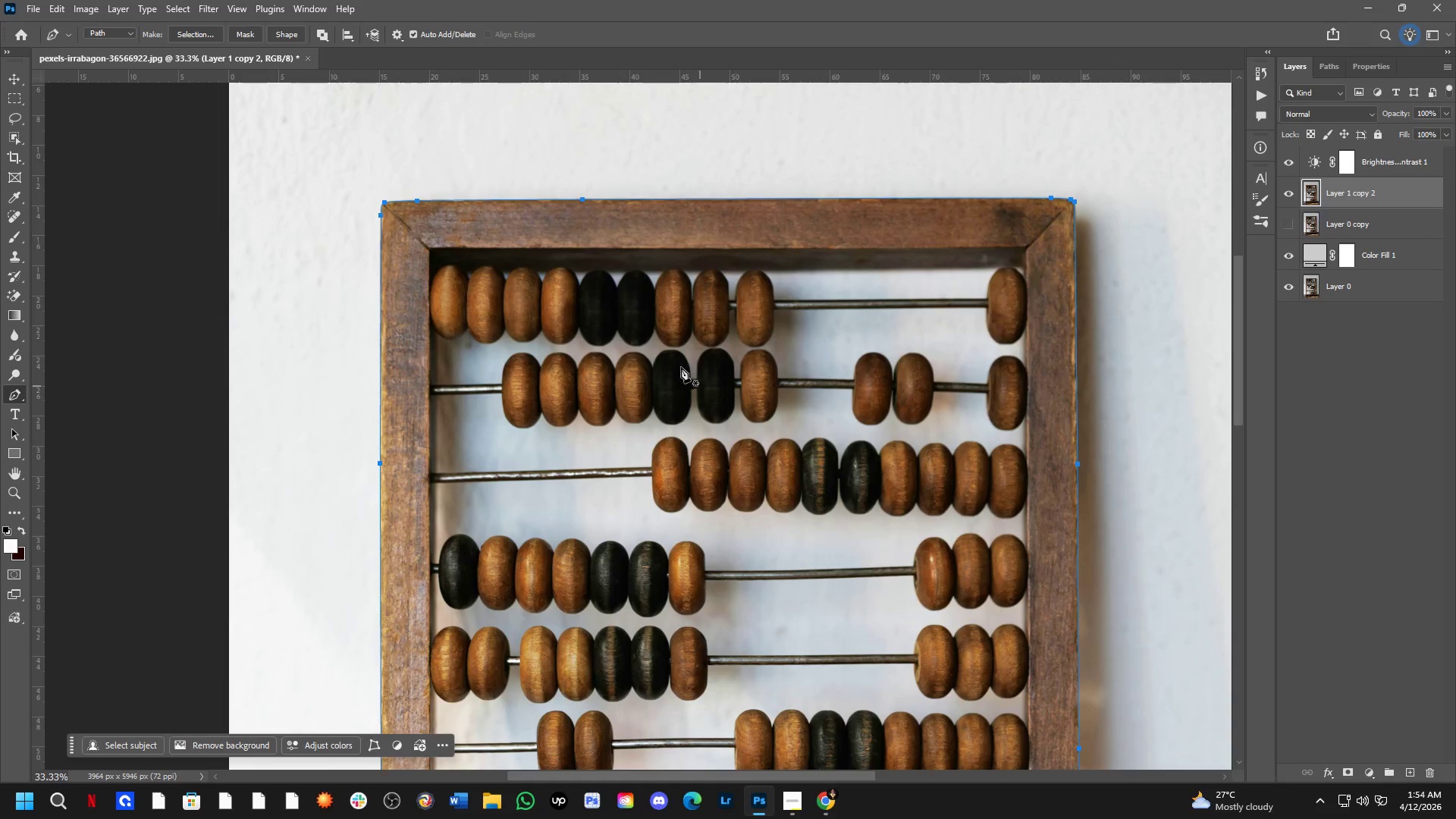 
scroll: coordinate [729, 442], scroll_direction: down, amount: 3.0
 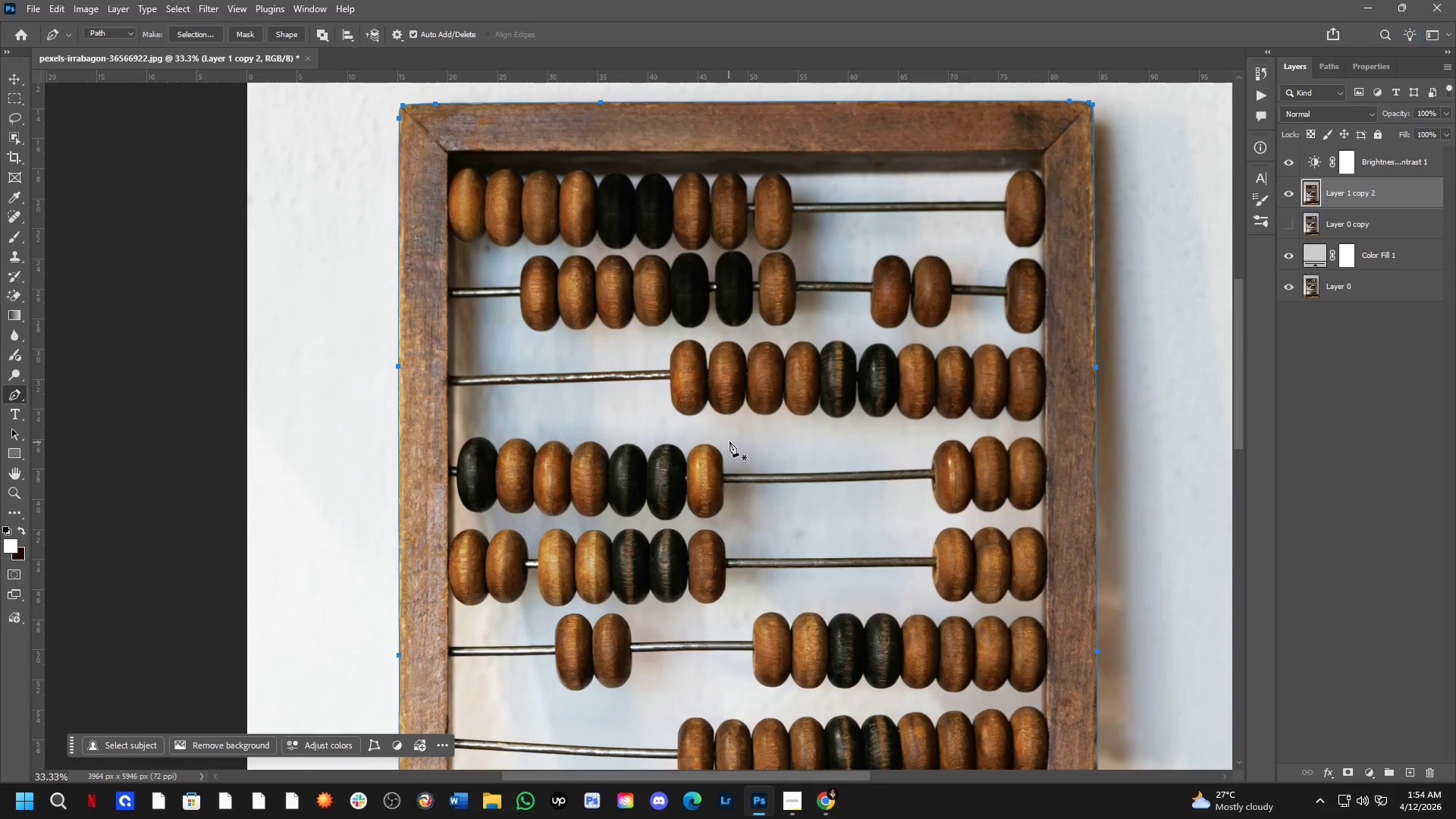 
scroll: coordinate [535, 295], scroll_direction: up, amount: 3.0
 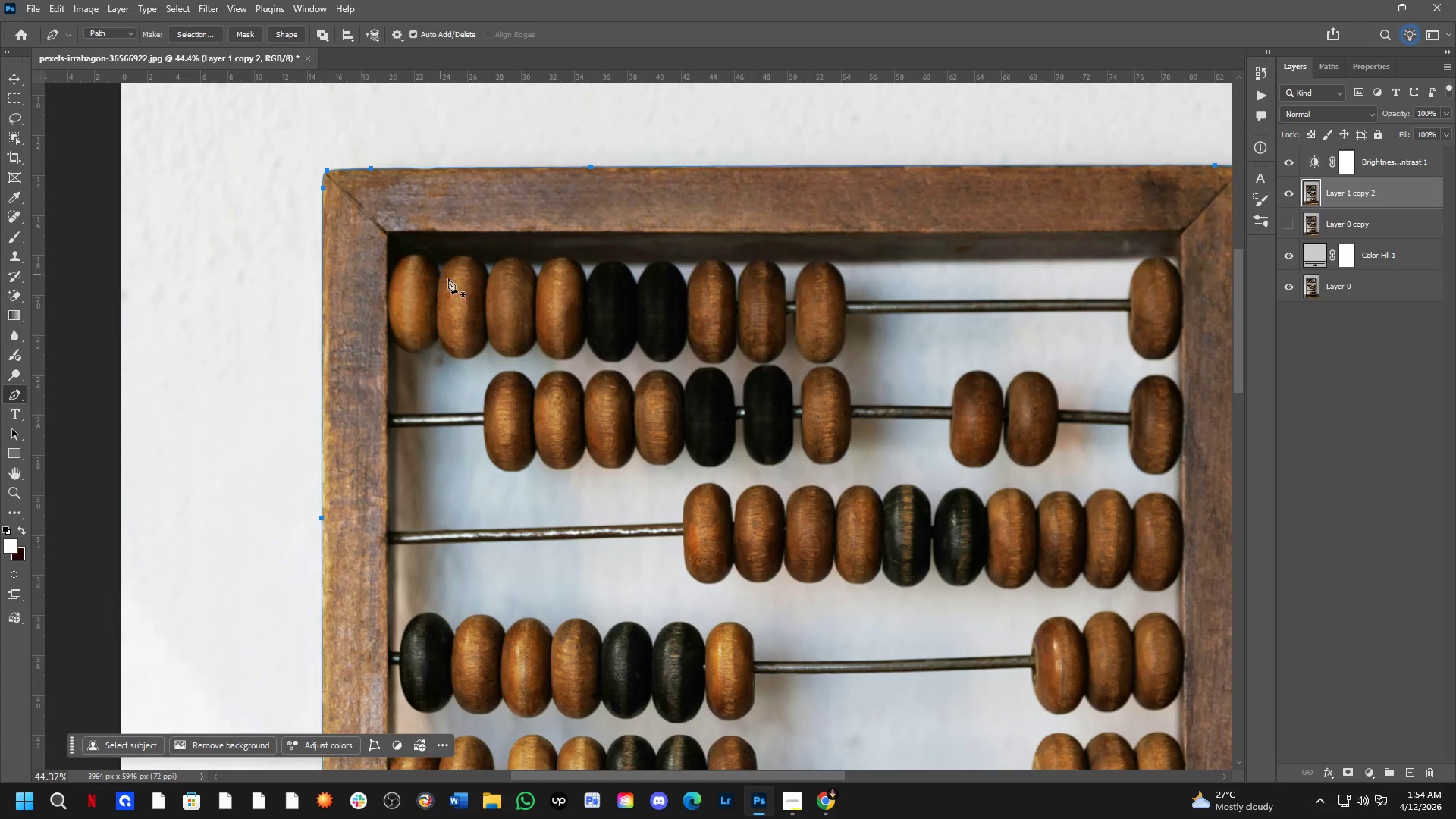 
scroll: coordinate [539, 314], scroll_direction: down, amount: 4.0
 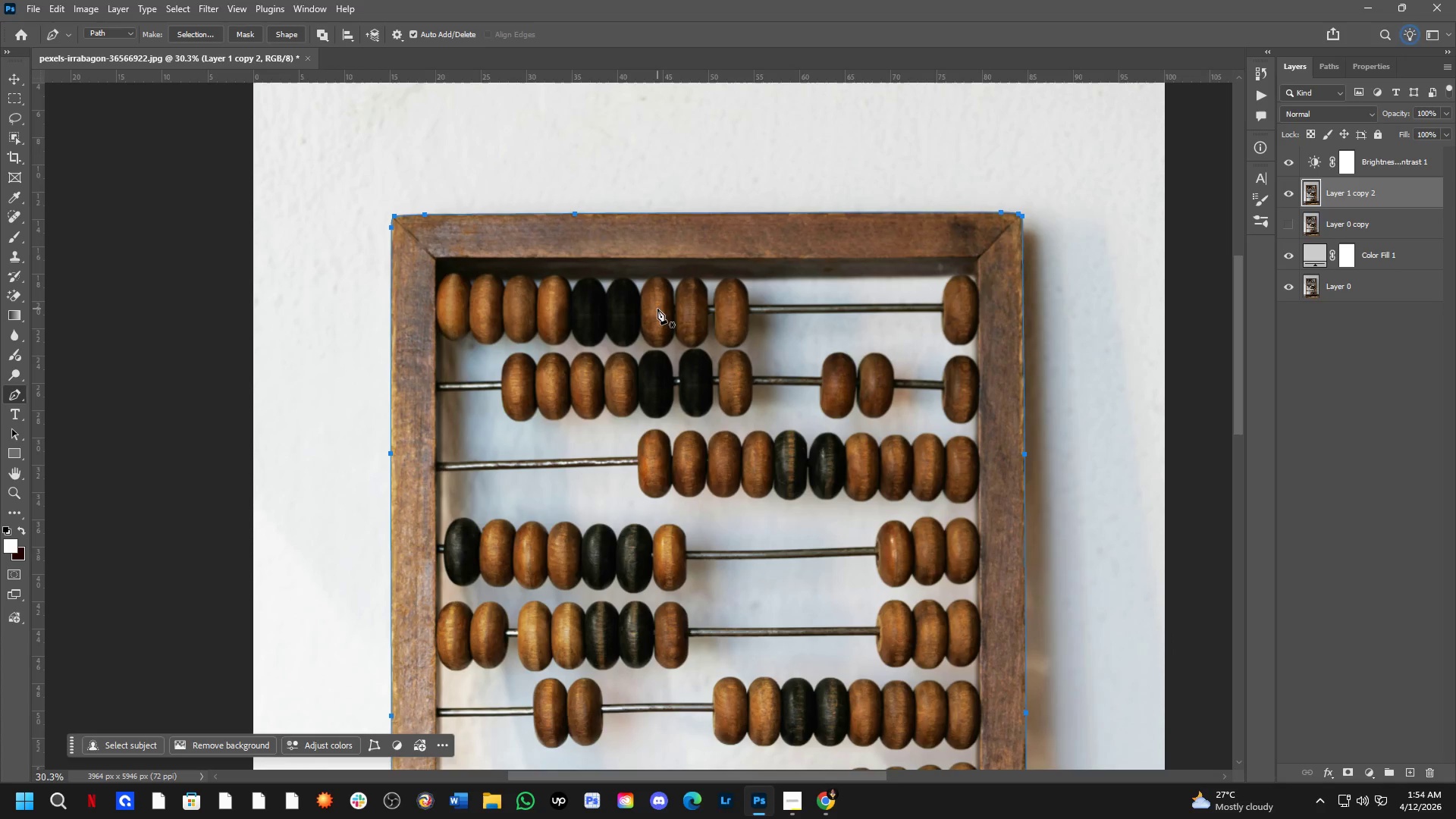 
key(Control+NumpadEnter)
 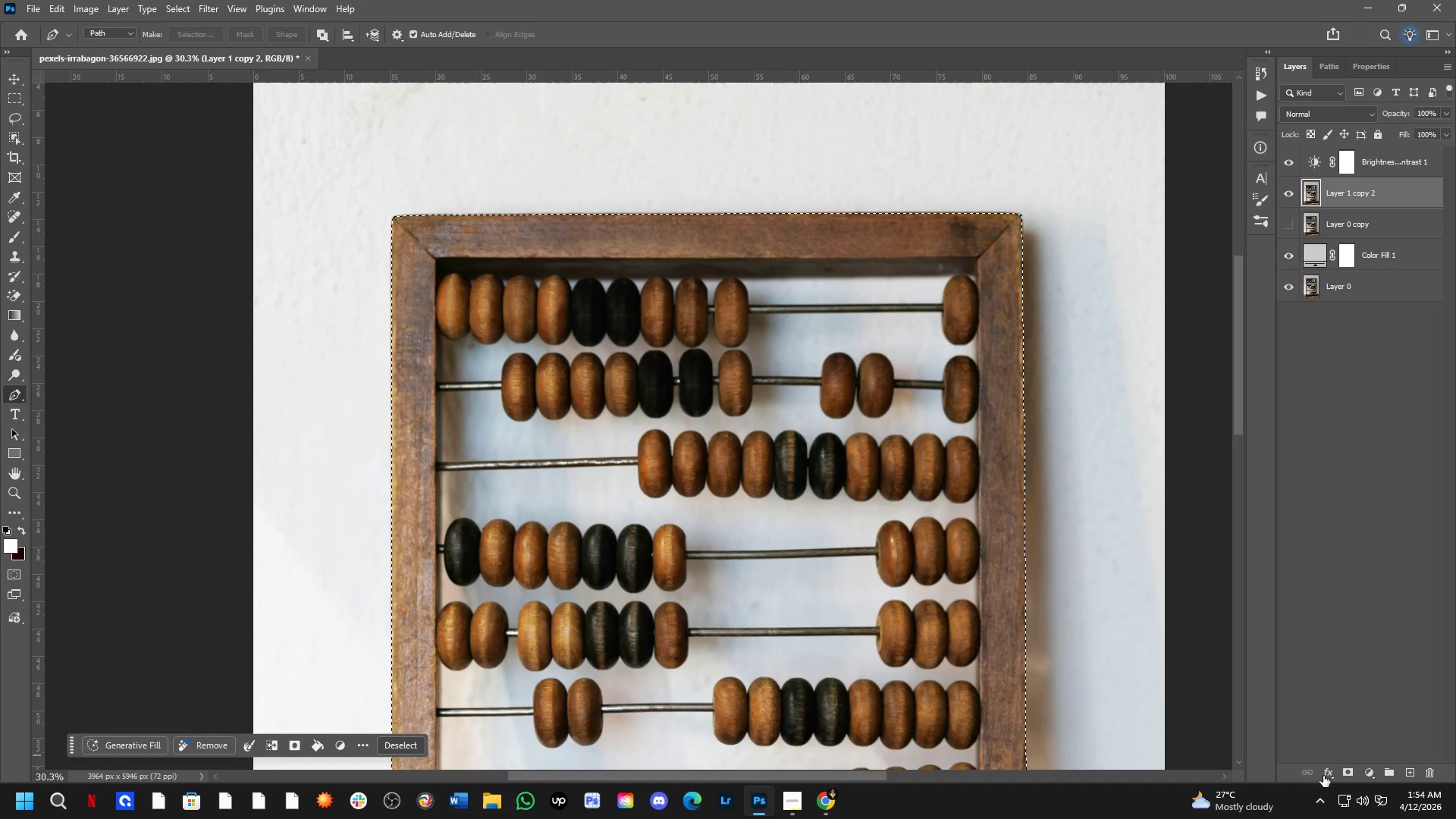 
left_click([1344, 769])
 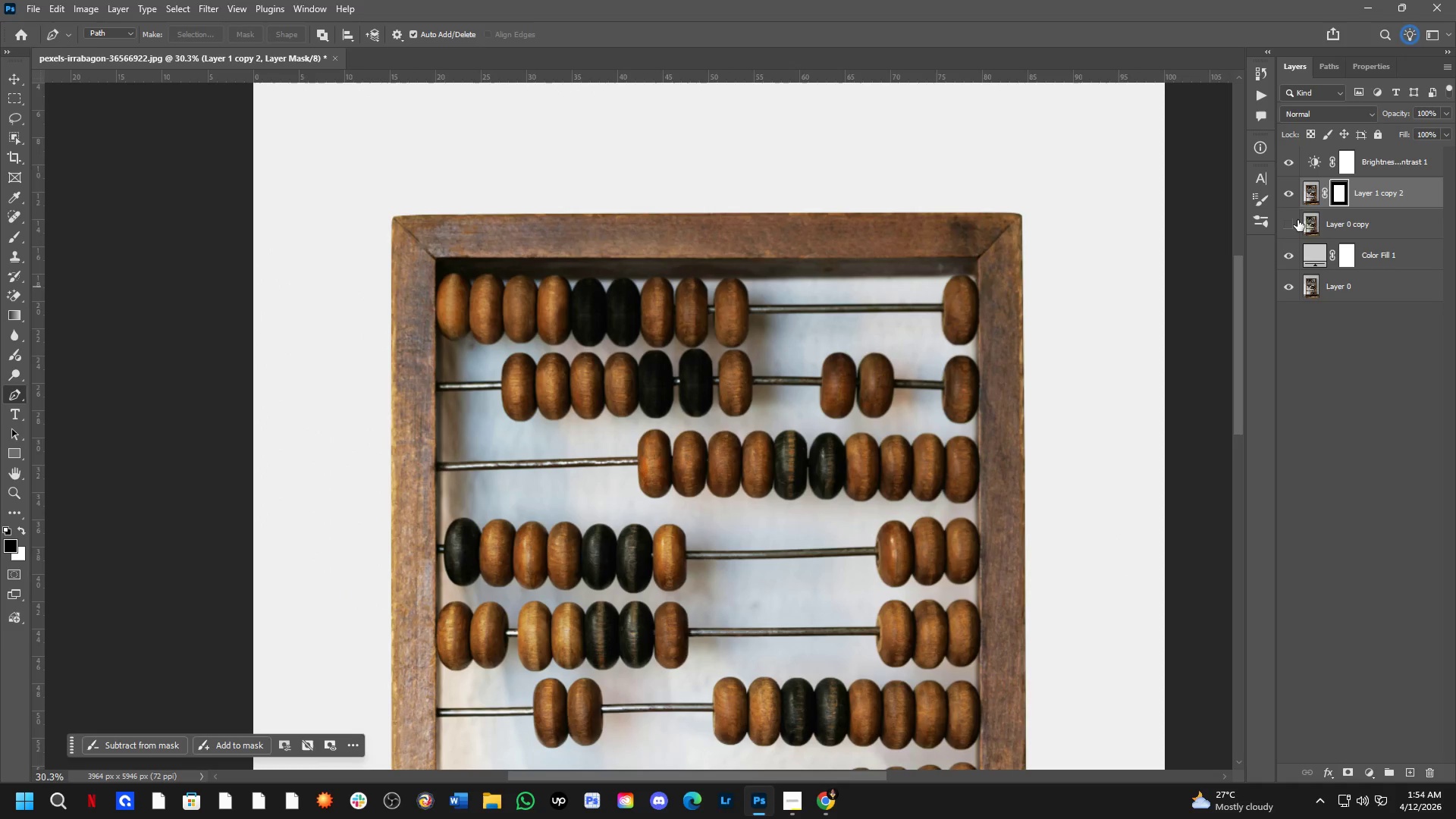 
left_click([1291, 167])
 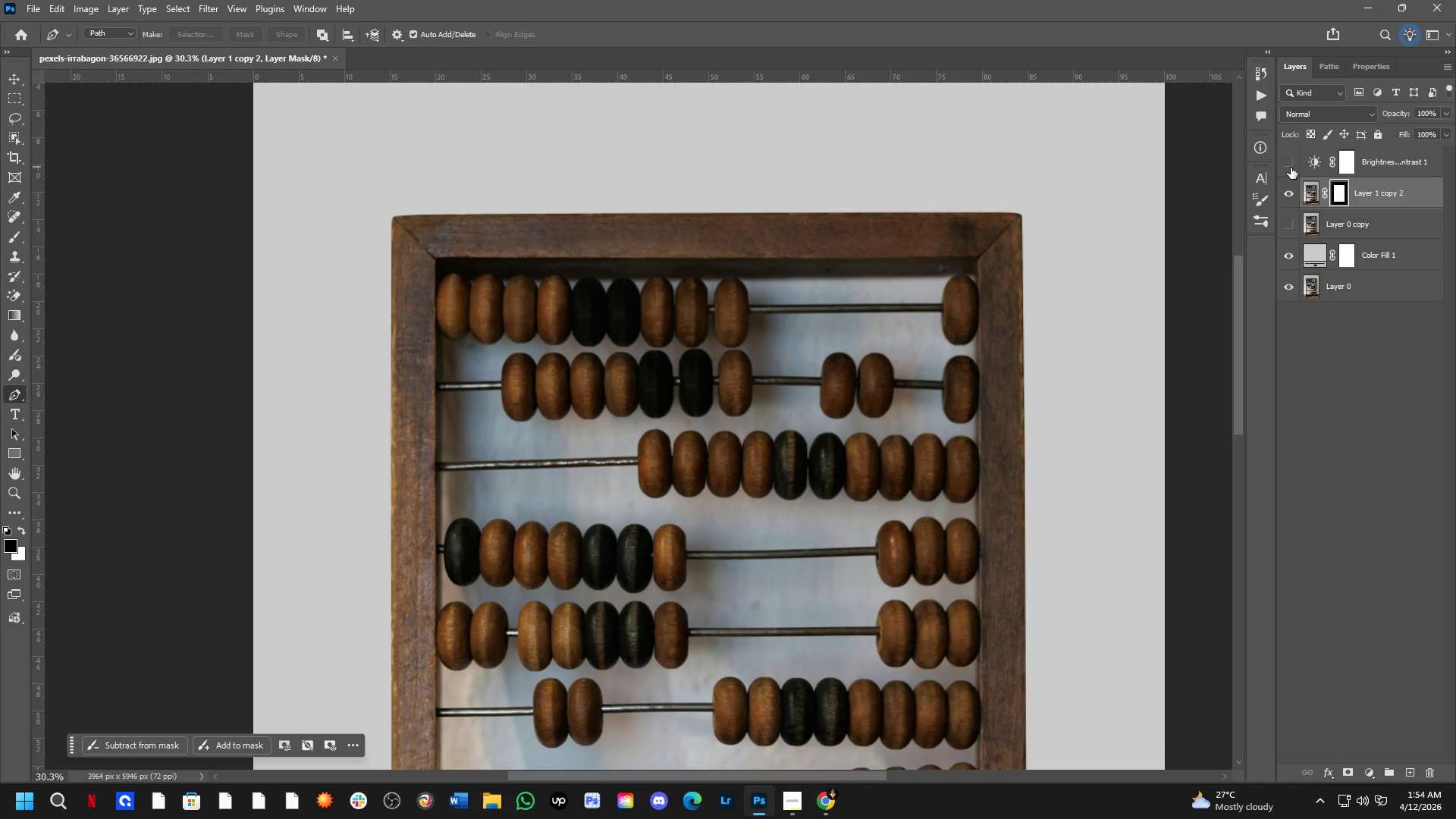 
key(Shift+ShiftLeft)
 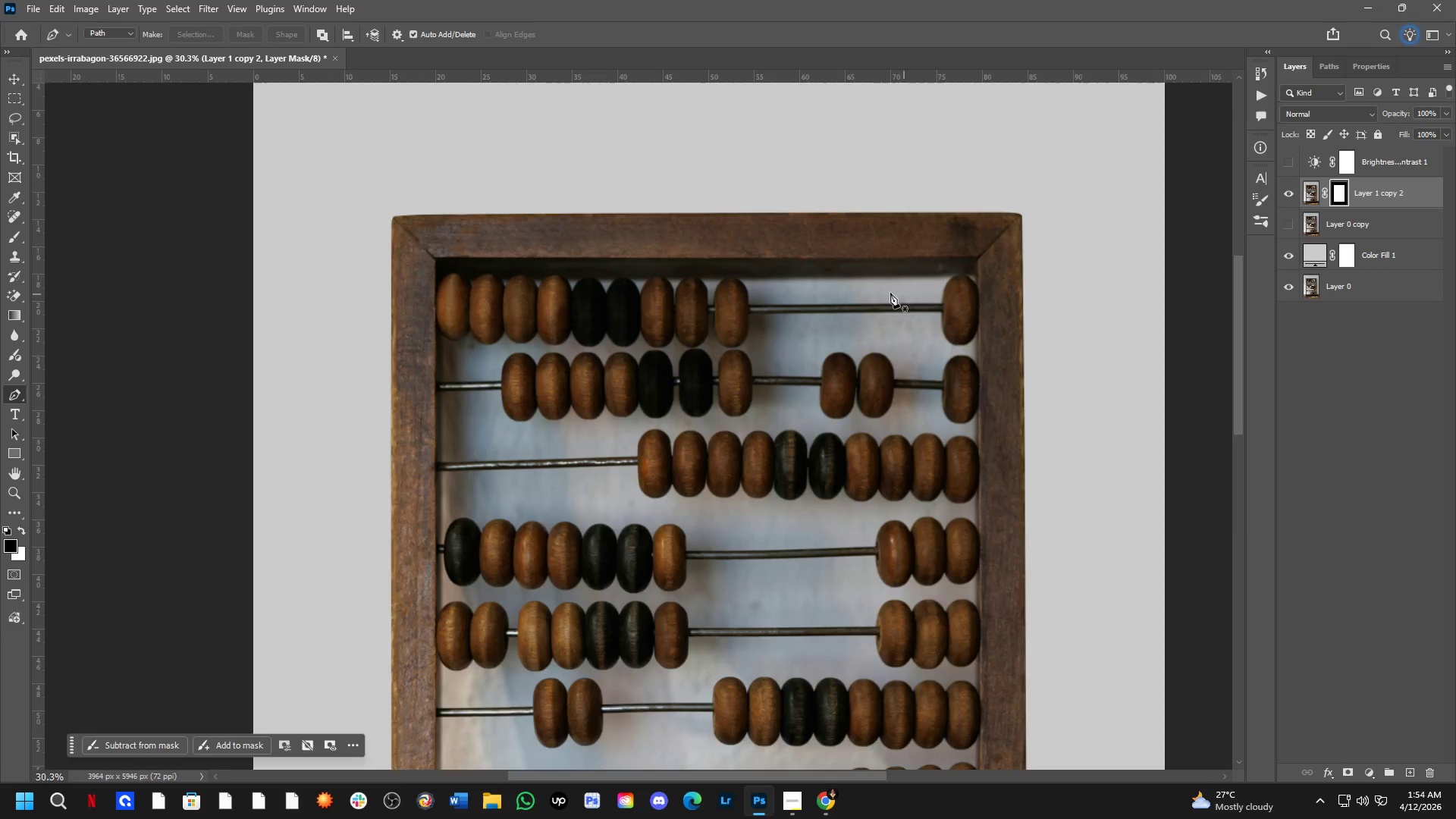 
hold_key(key=Space, duration=0.75)
 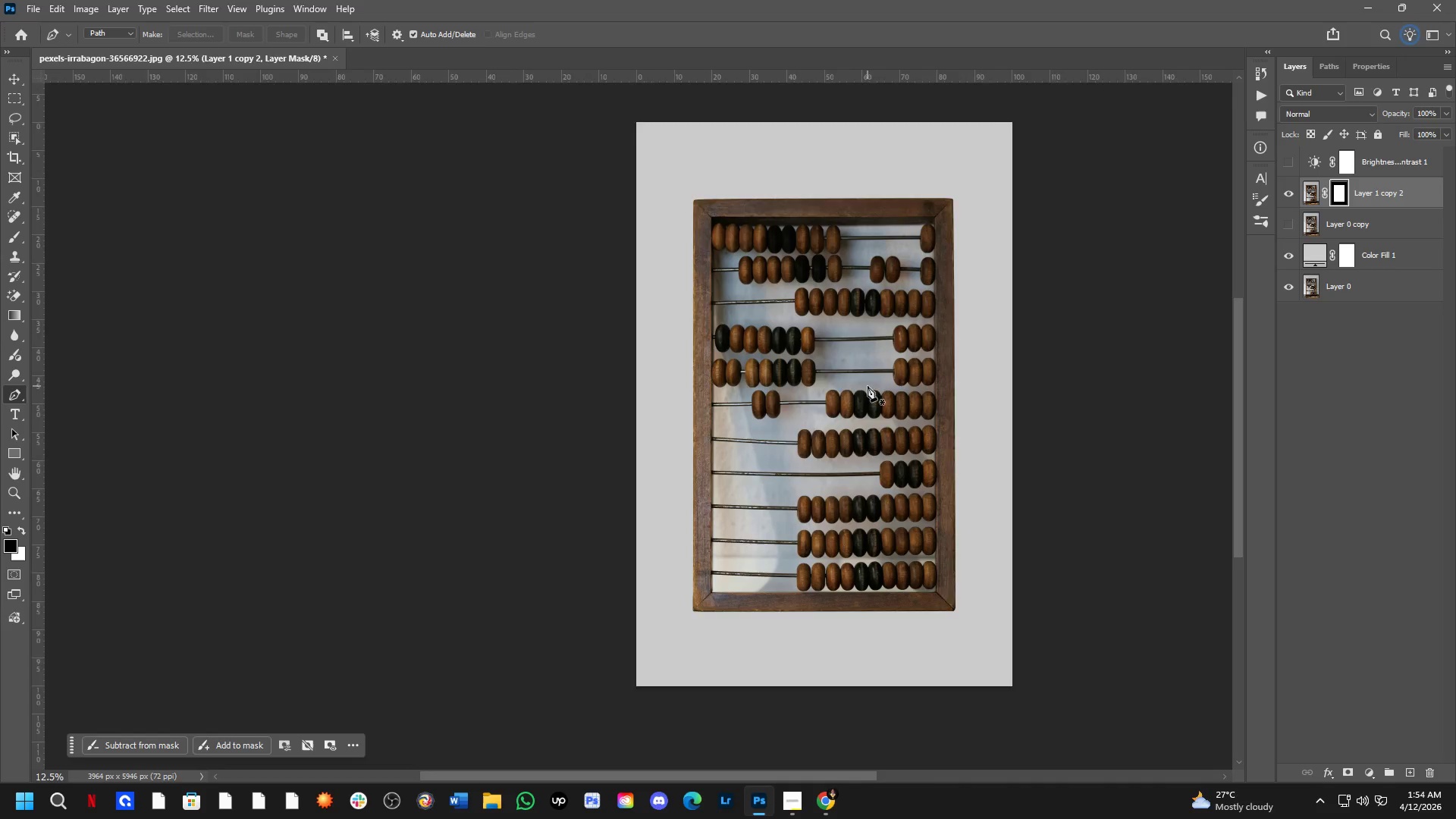 
left_click_drag(start_coordinate=[887, 394], to_coordinate=[906, 334])
 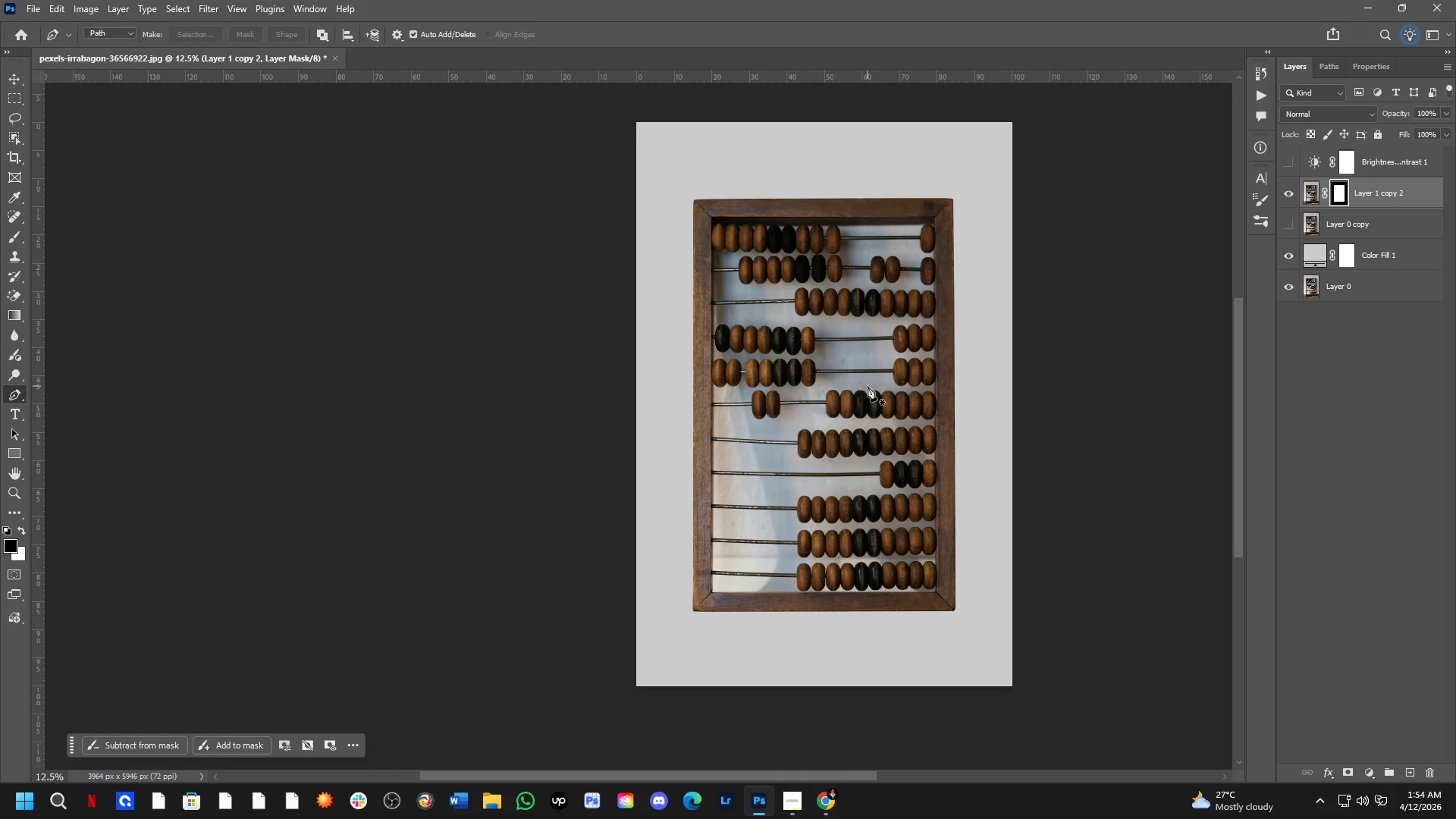 
scroll: coordinate [874, 292], scroll_direction: down, amount: 3.0
 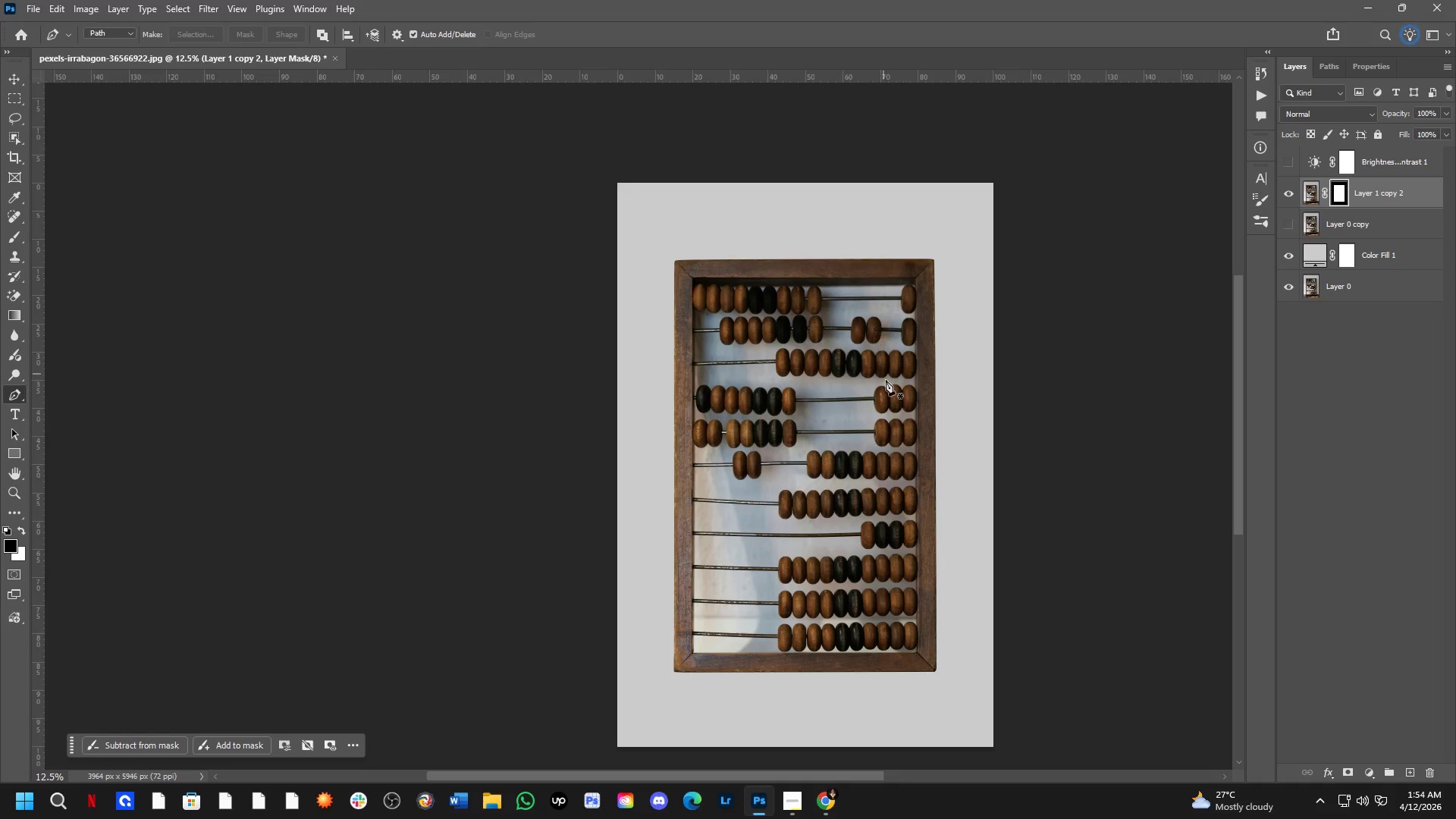 
hold_key(key=Space, duration=0.67)
 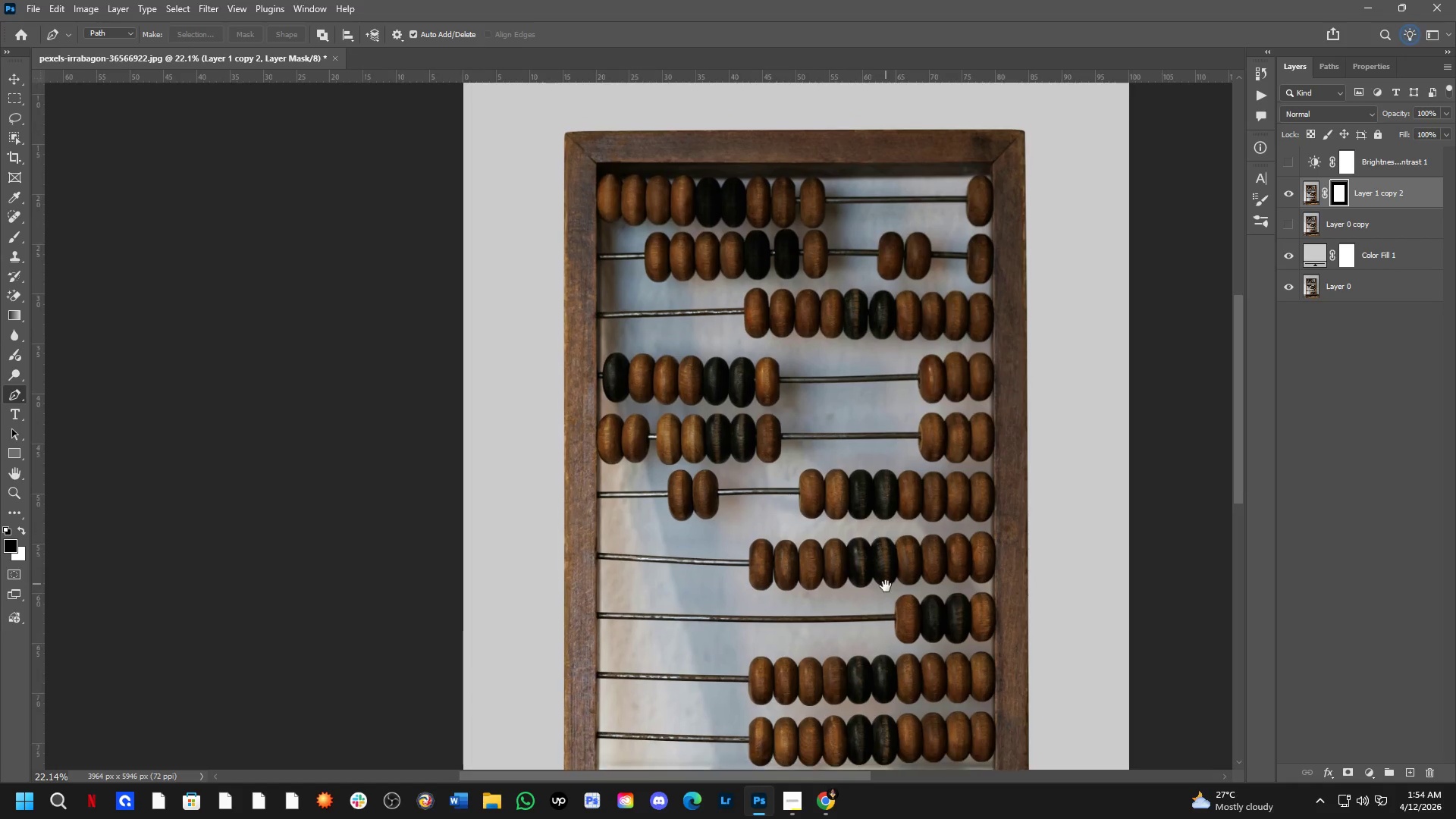 
left_click_drag(start_coordinate=[877, 464], to_coordinate=[885, 591])
 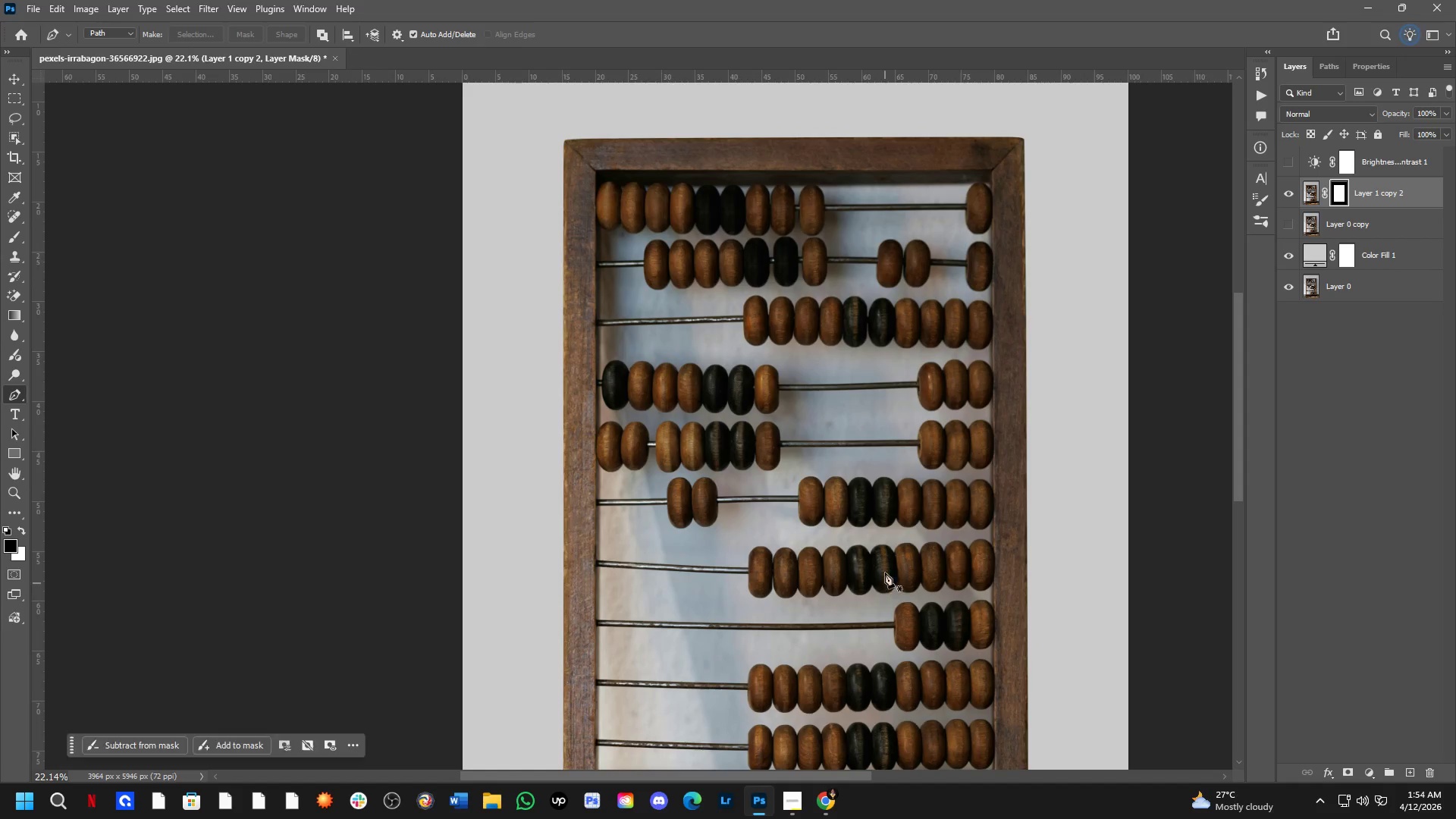 
scroll: coordinate [877, 464], scroll_direction: up, amount: 6.0
 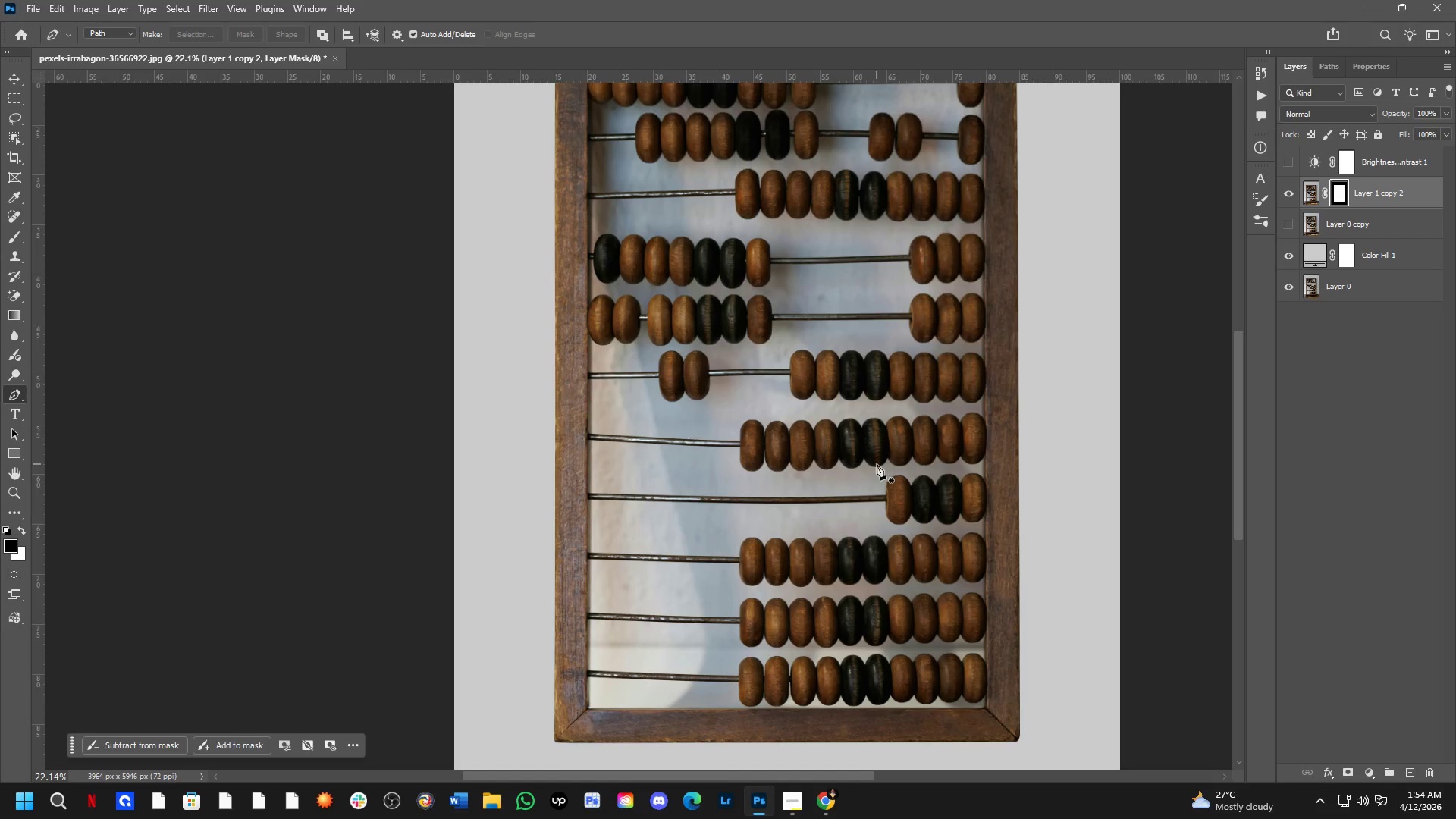 
hold_key(key=Space, duration=0.55)
 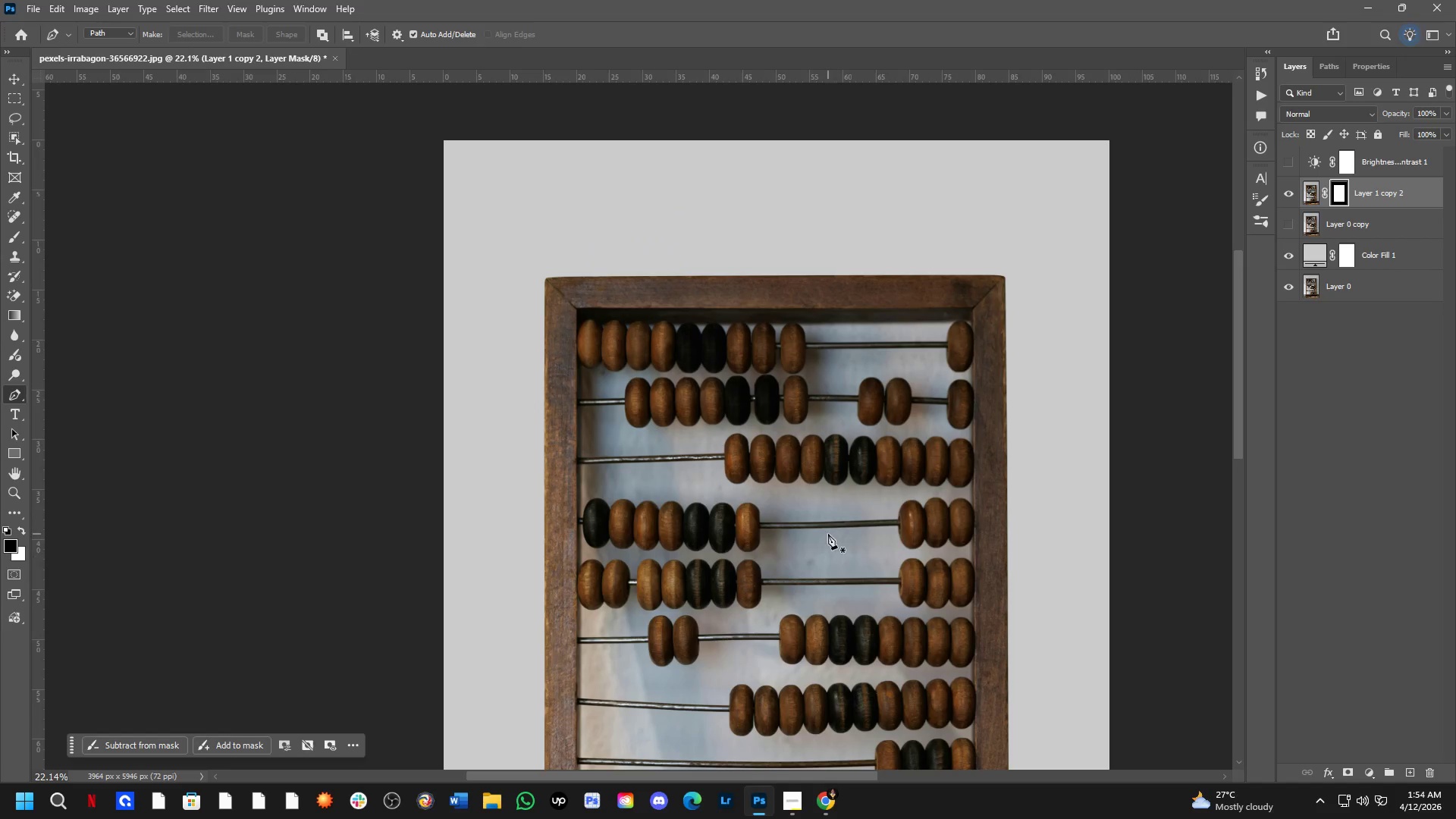 
left_click_drag(start_coordinate=[874, 428], to_coordinate=[855, 566])
 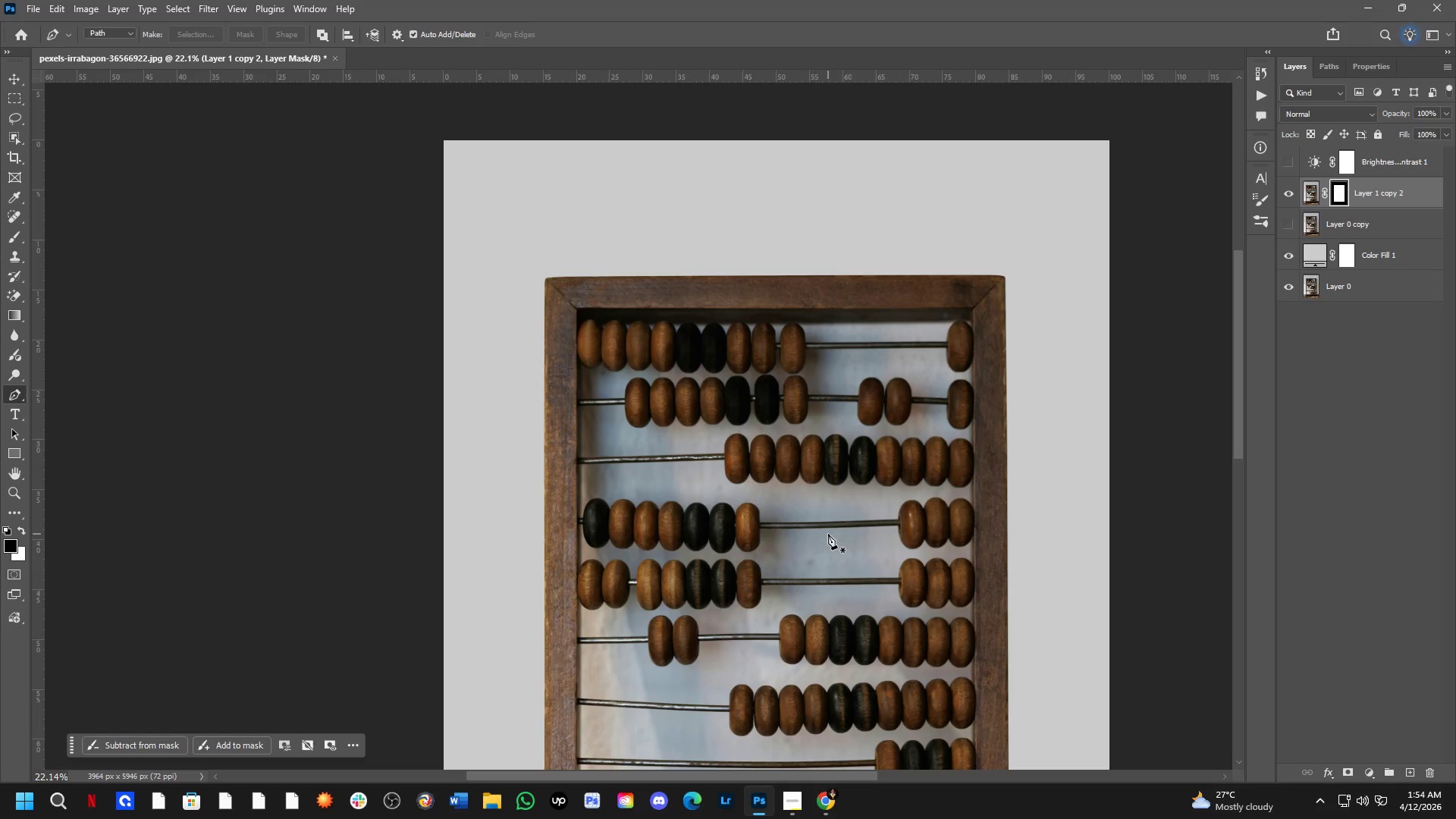 
hold_key(key=Space, duration=0.48)
 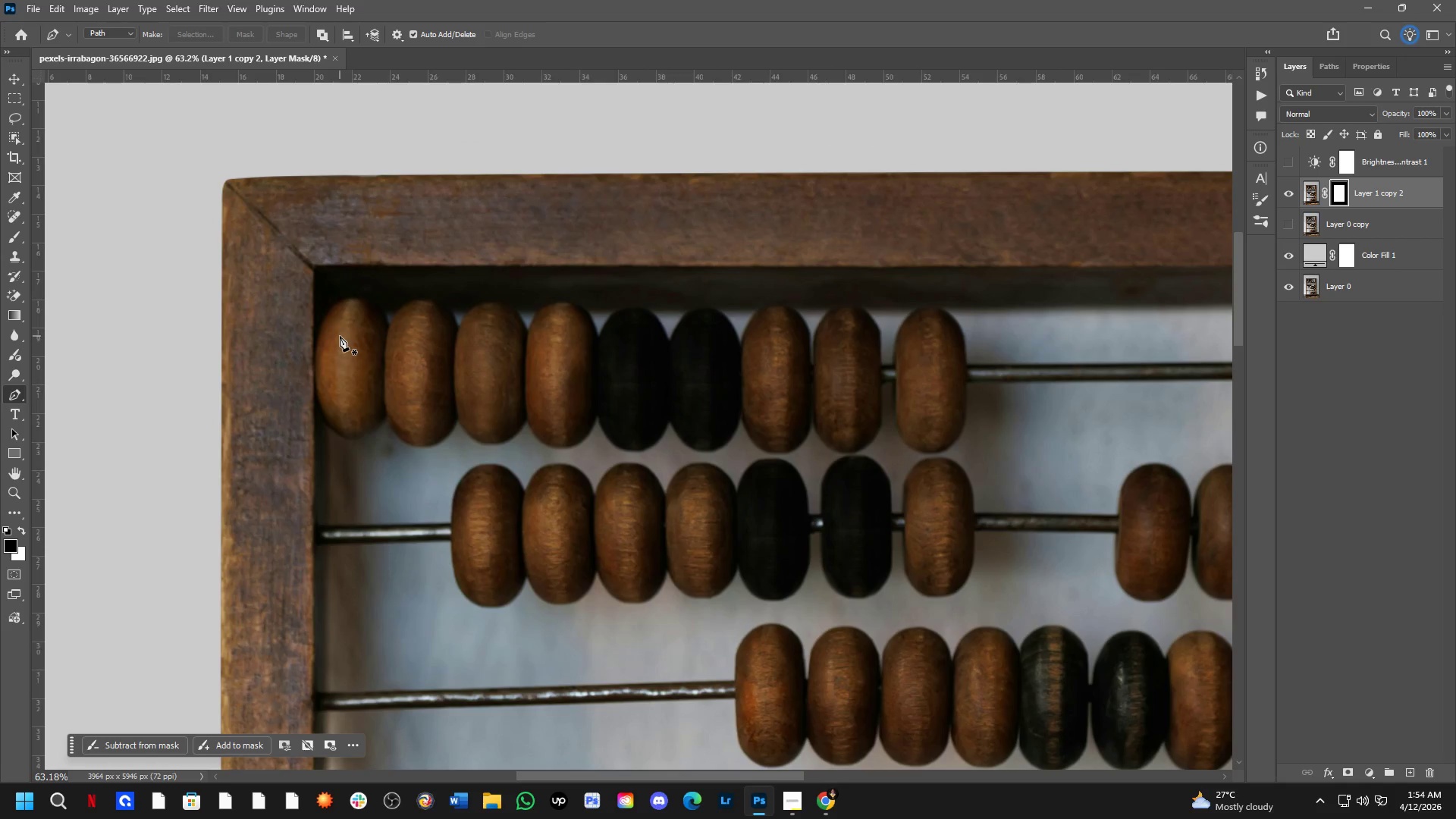 
left_click_drag(start_coordinate=[450, 287], to_coordinate=[453, 362])
 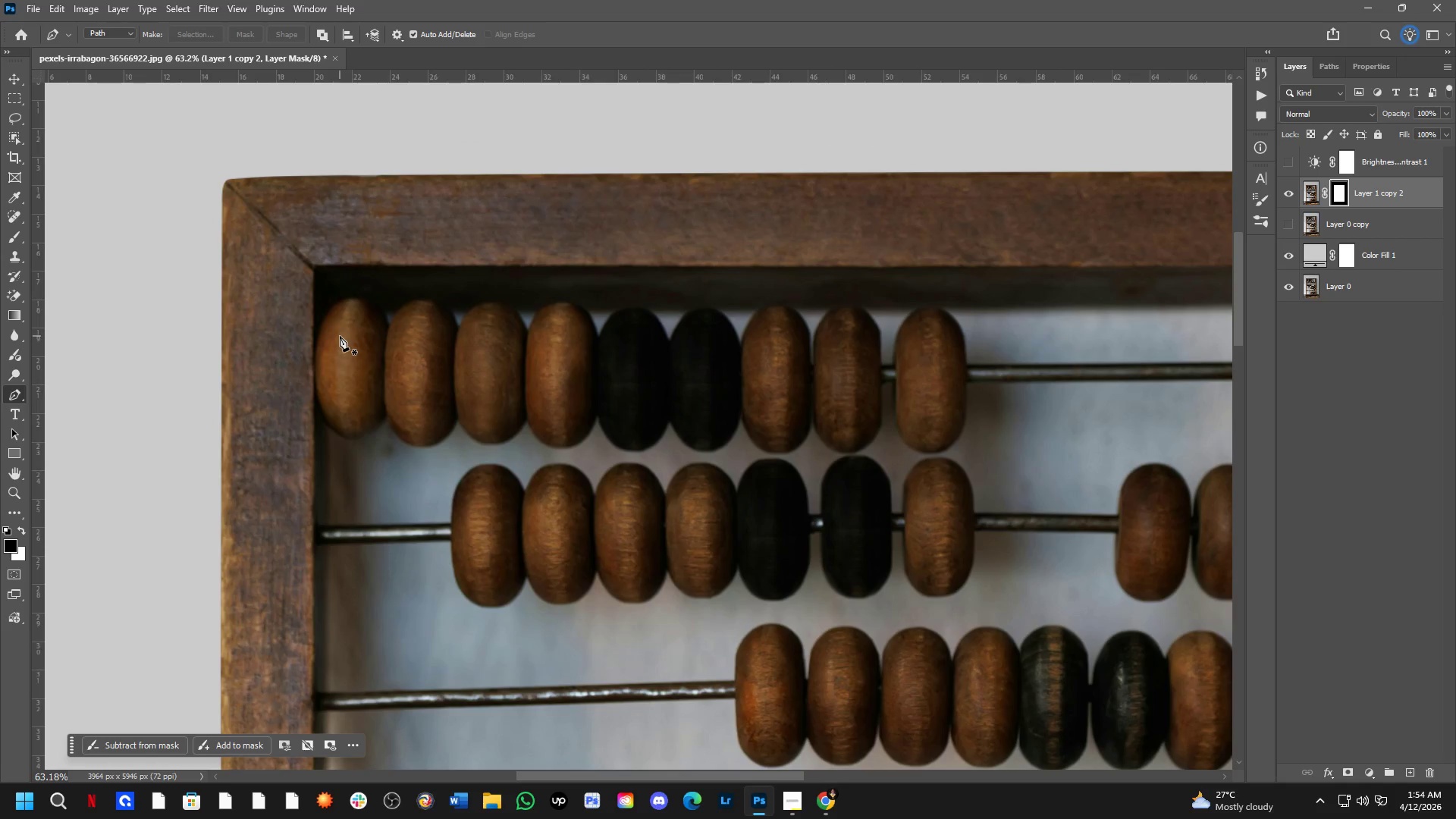 
scroll: coordinate [475, 303], scroll_direction: up, amount: 11.0
 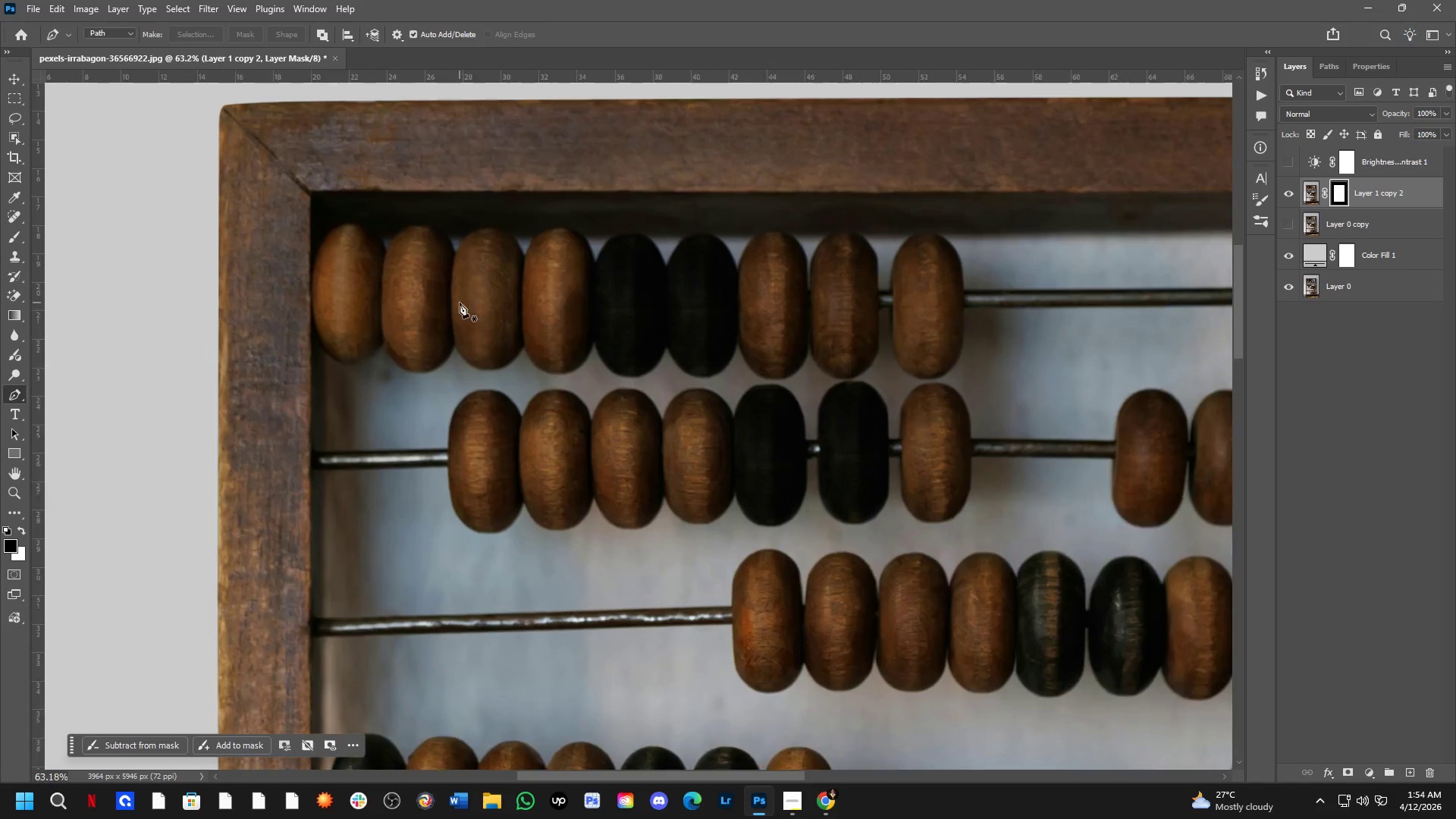 
hold_key(key=Space, duration=0.52)
 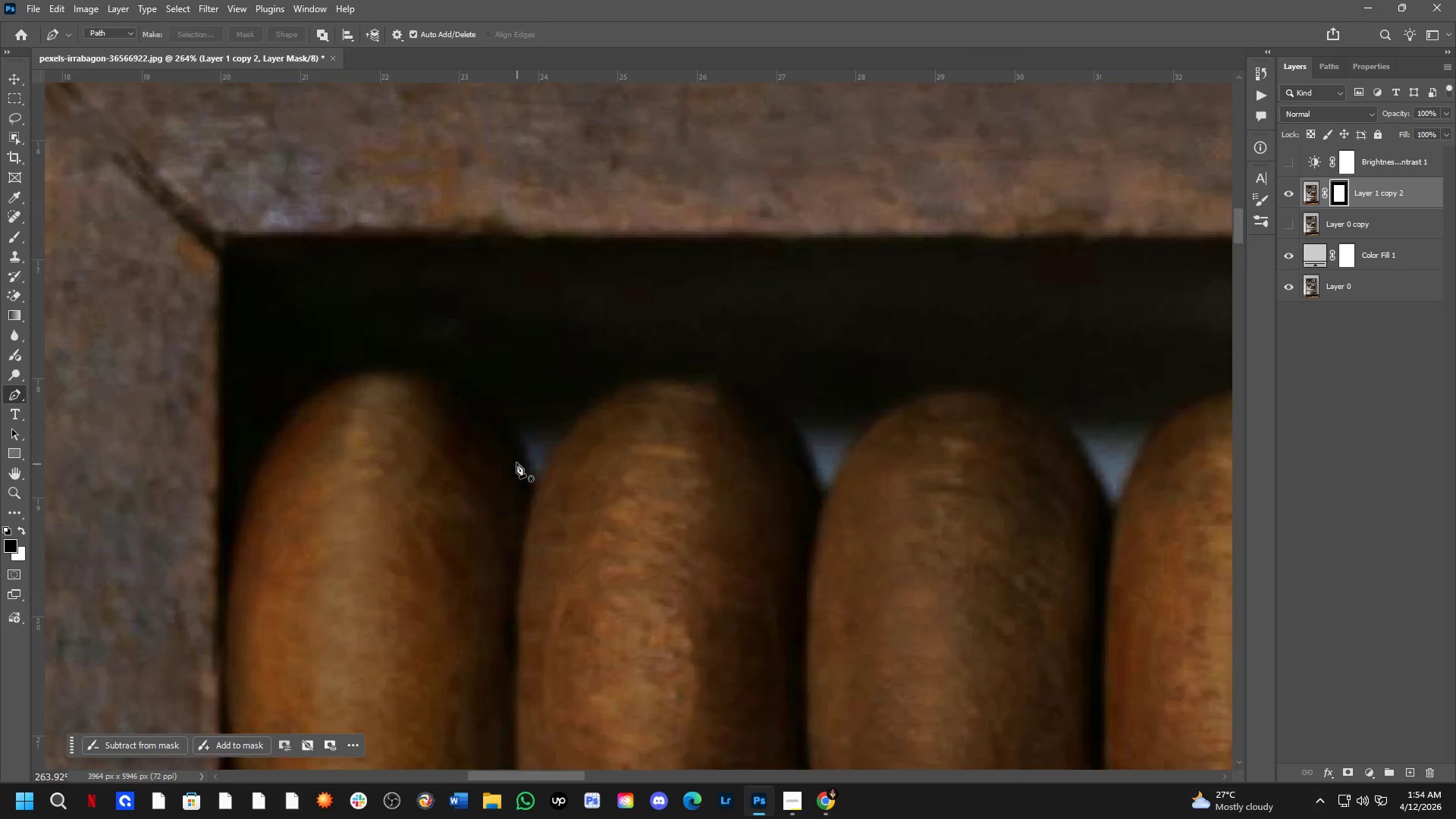 
left_click_drag(start_coordinate=[426, 346], to_coordinate=[557, 491])
 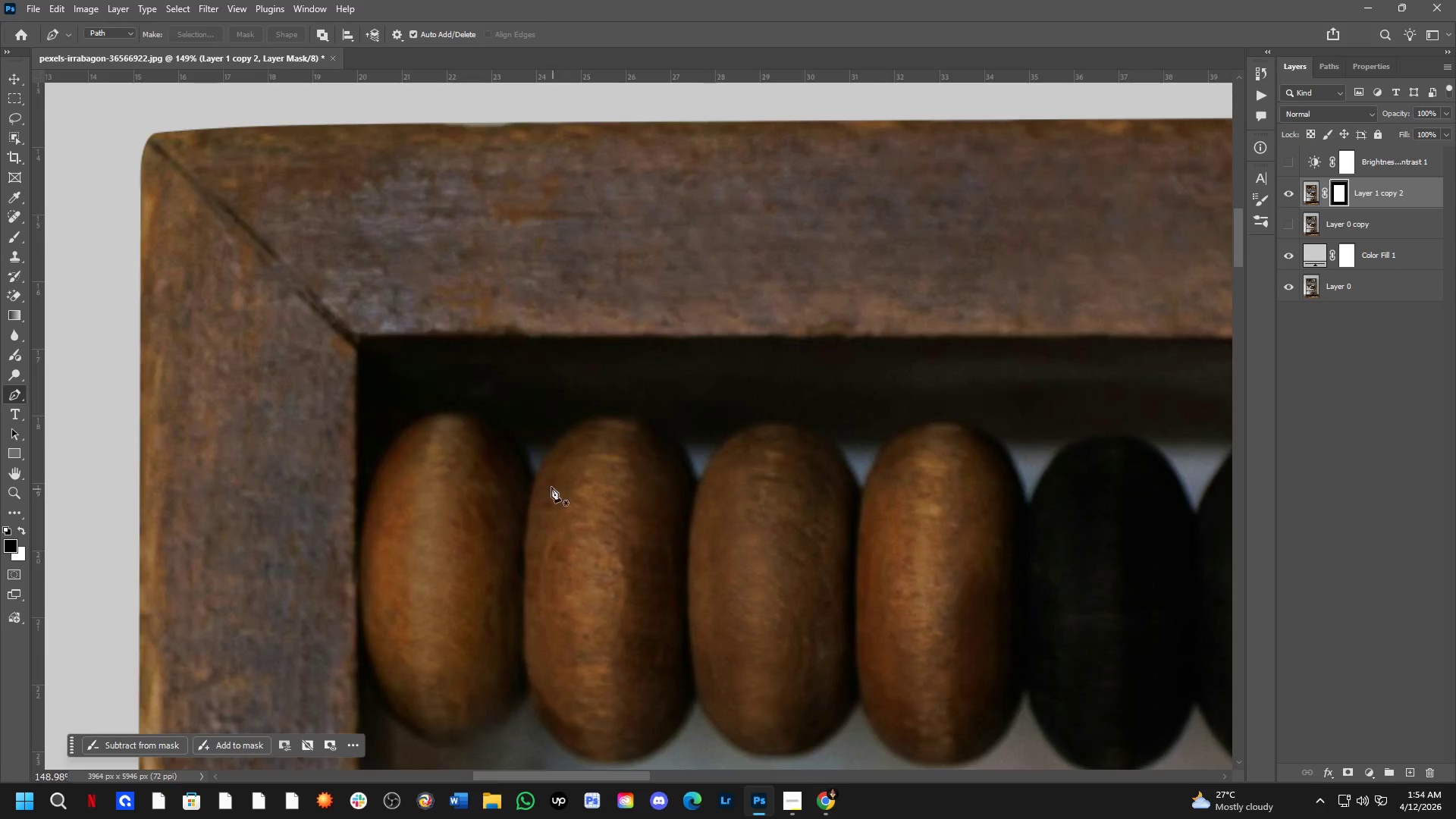 
scroll: coordinate [409, 318], scroll_direction: up, amount: 9.0
 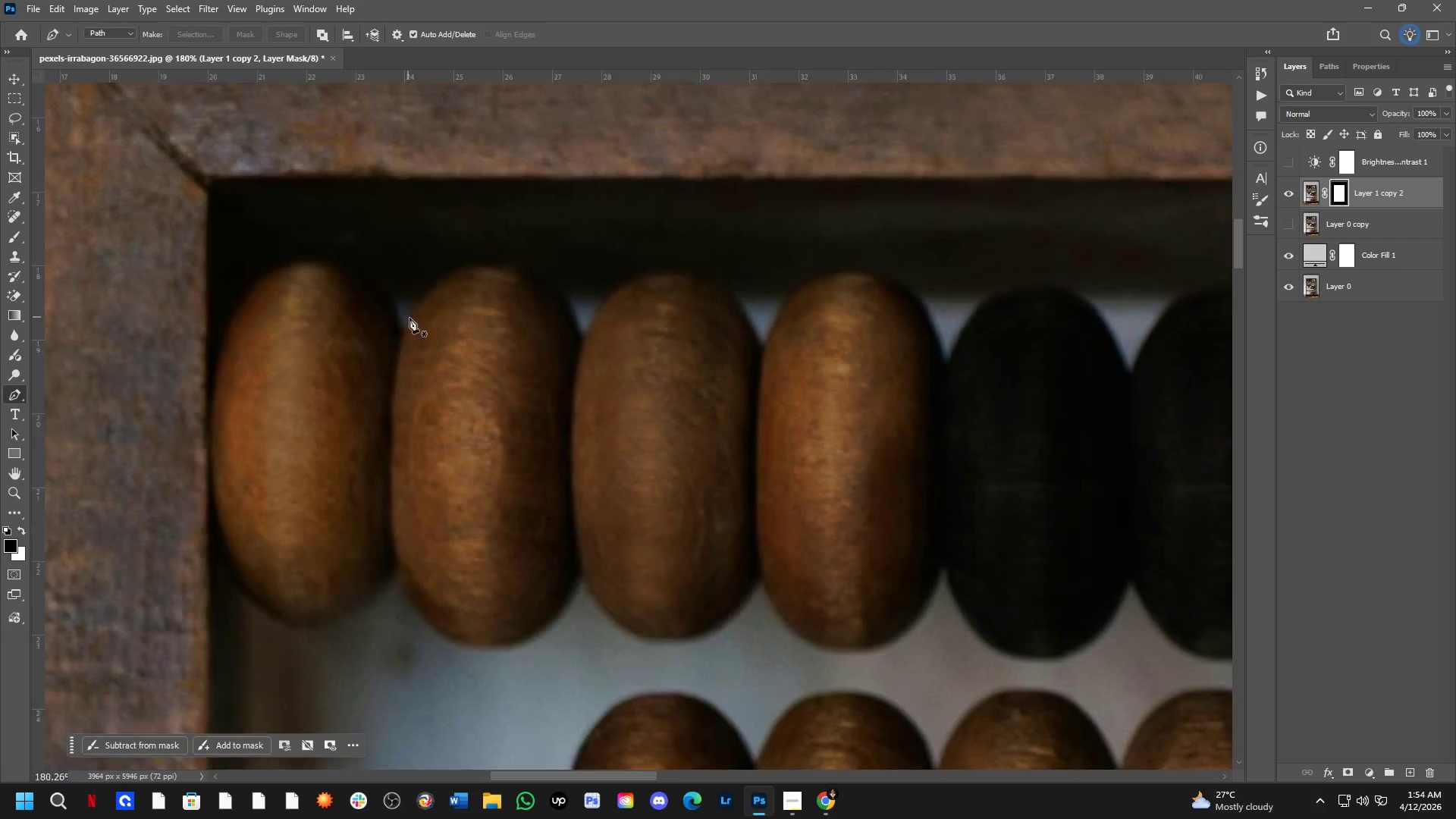 
hold_key(key=ShiftLeft, duration=0.34)
scroll: coordinate [515, 437], scroll_direction: none, amount: 0.0
 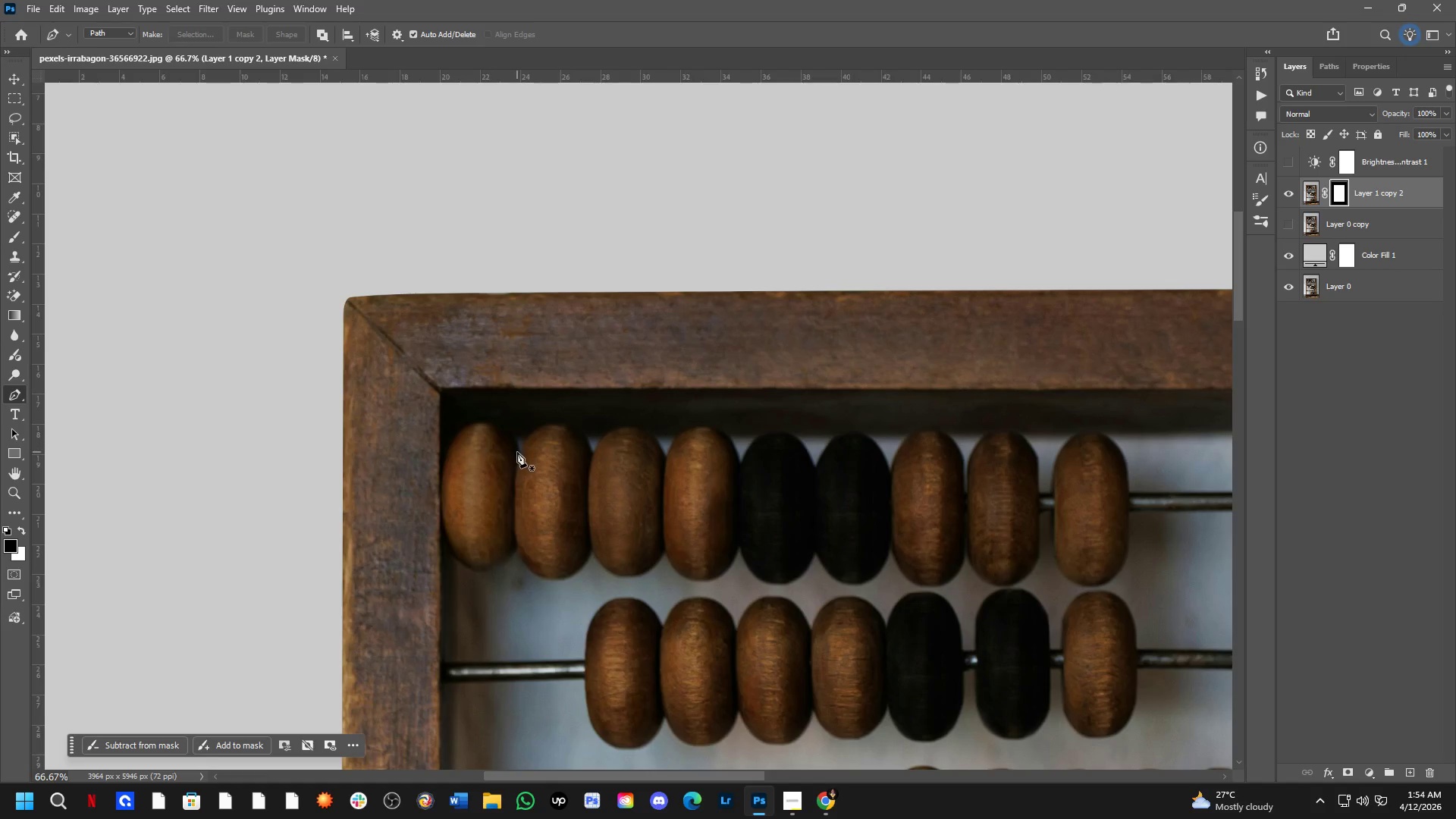 
scroll: coordinate [516, 435], scroll_direction: up, amount: 11.0
 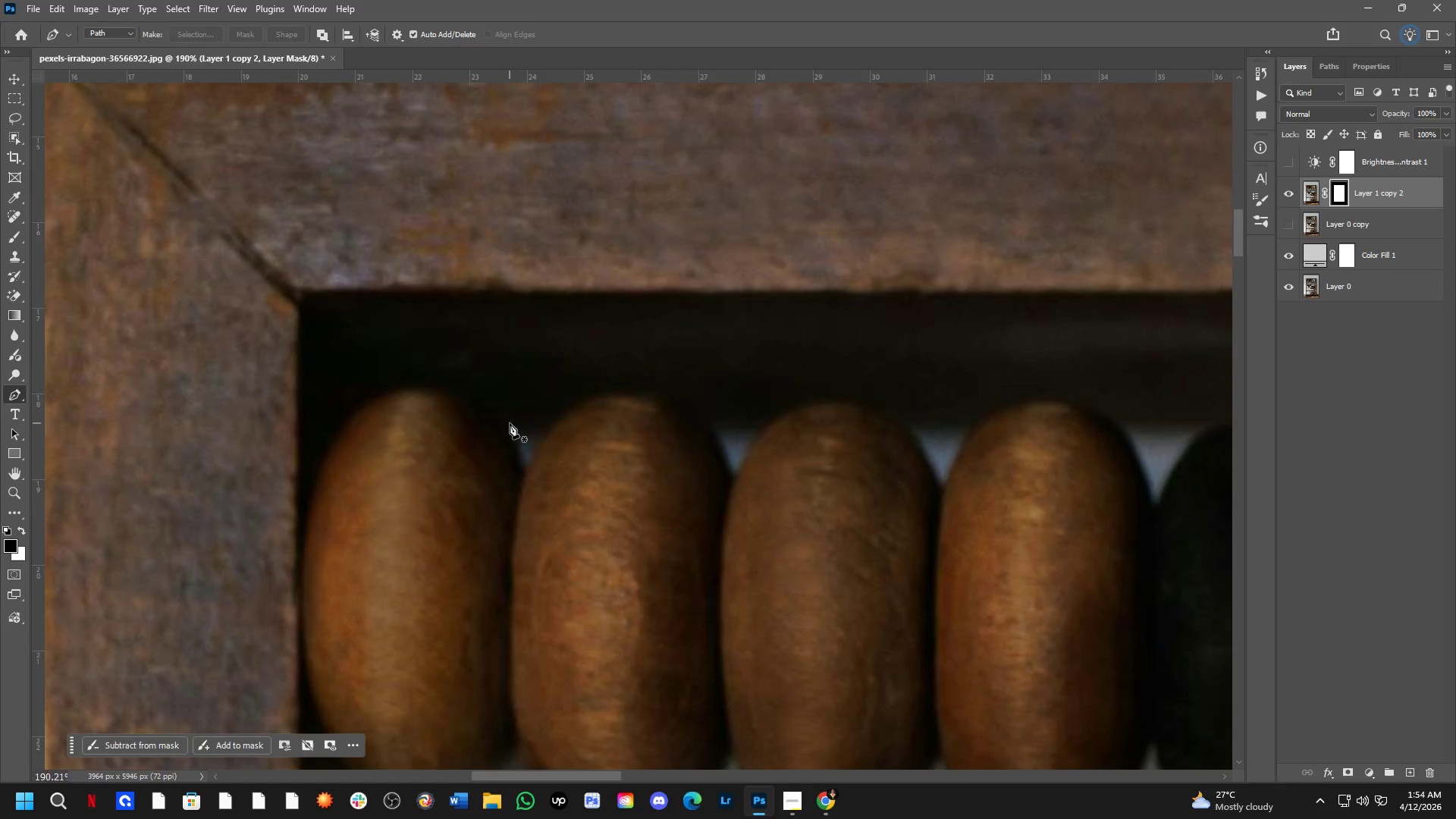 
left_click([510, 423])
 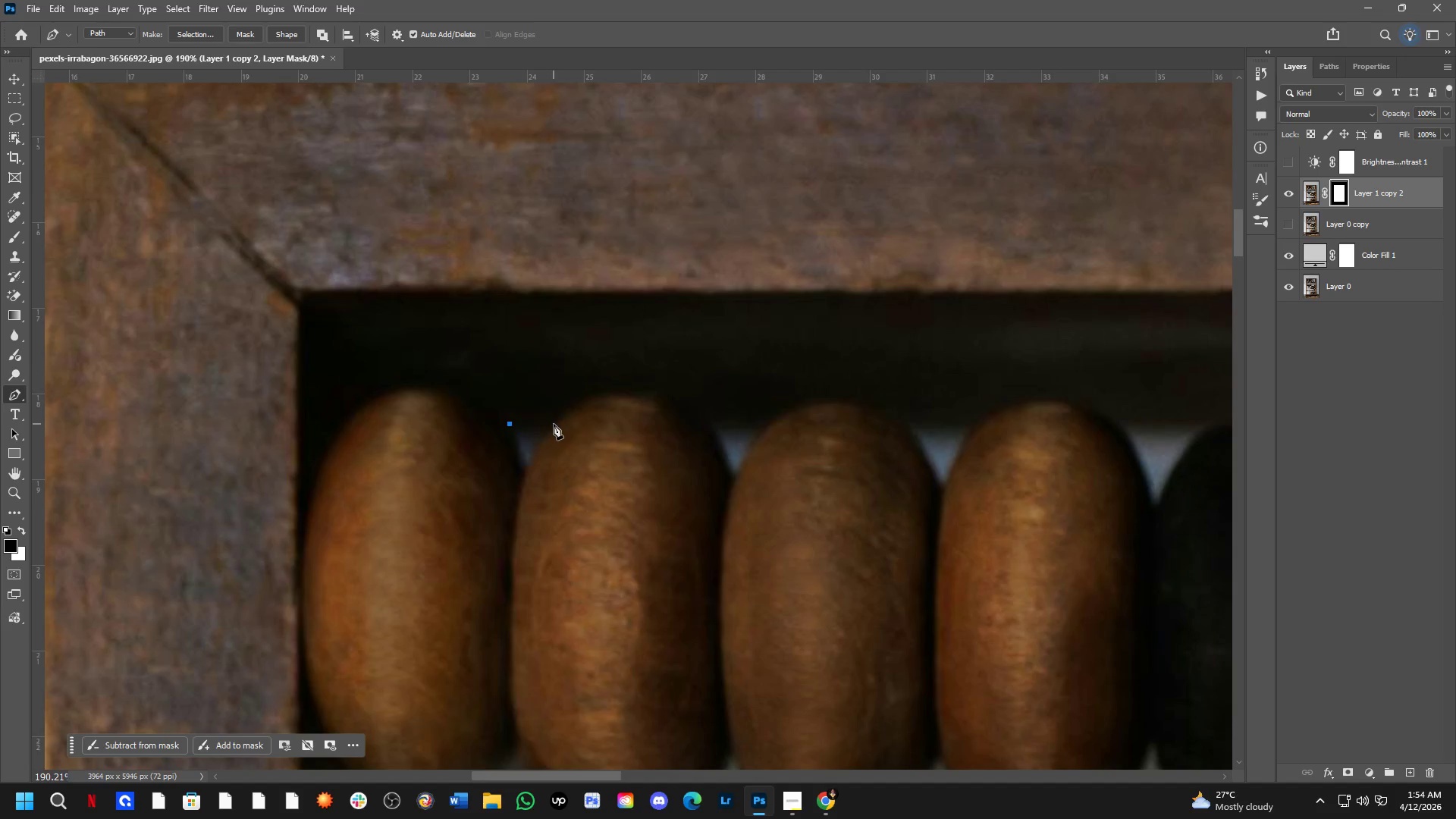 
key(Shift+ShiftLeft)
 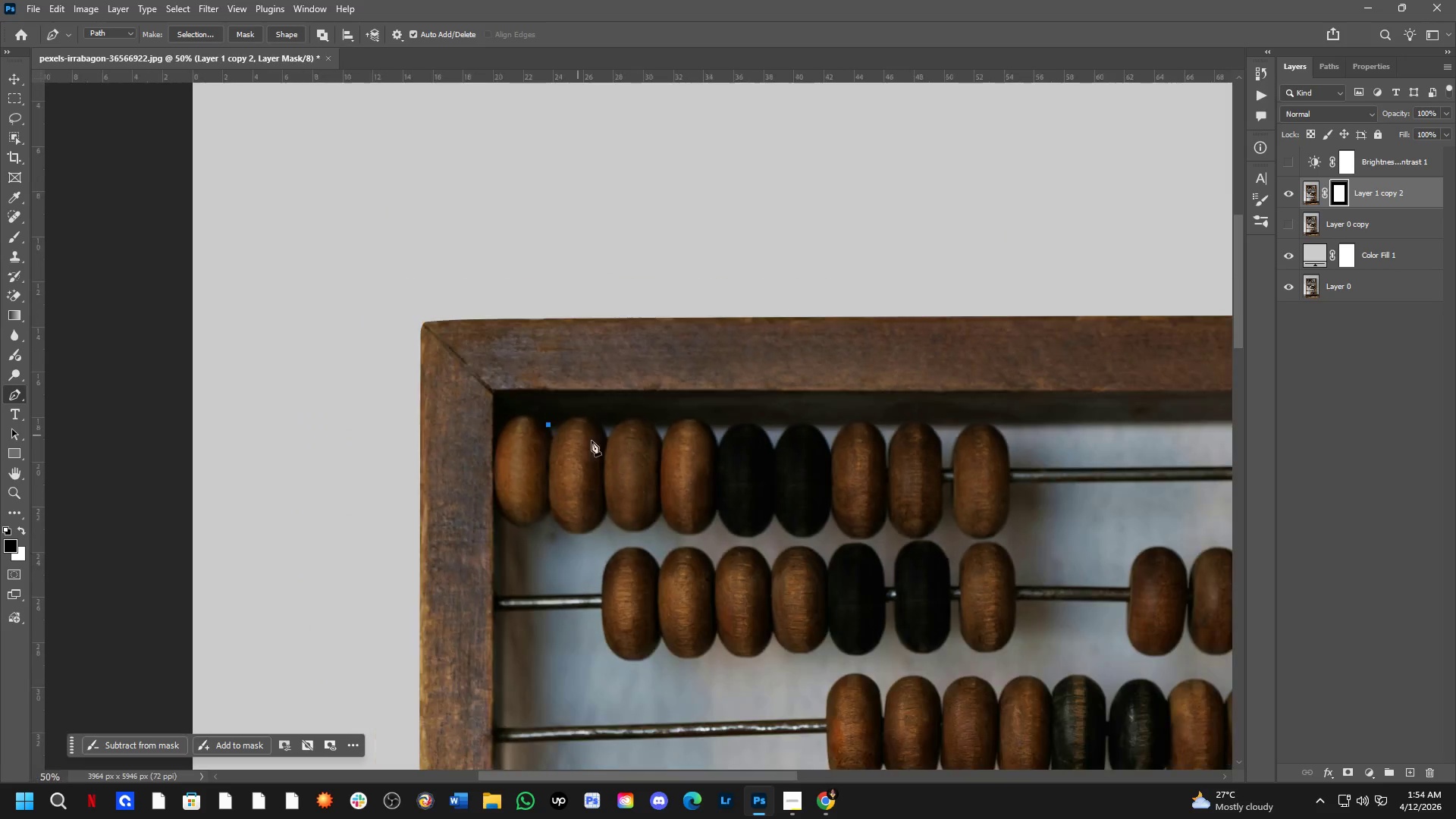 
hold_key(key=Space, duration=1.5)
 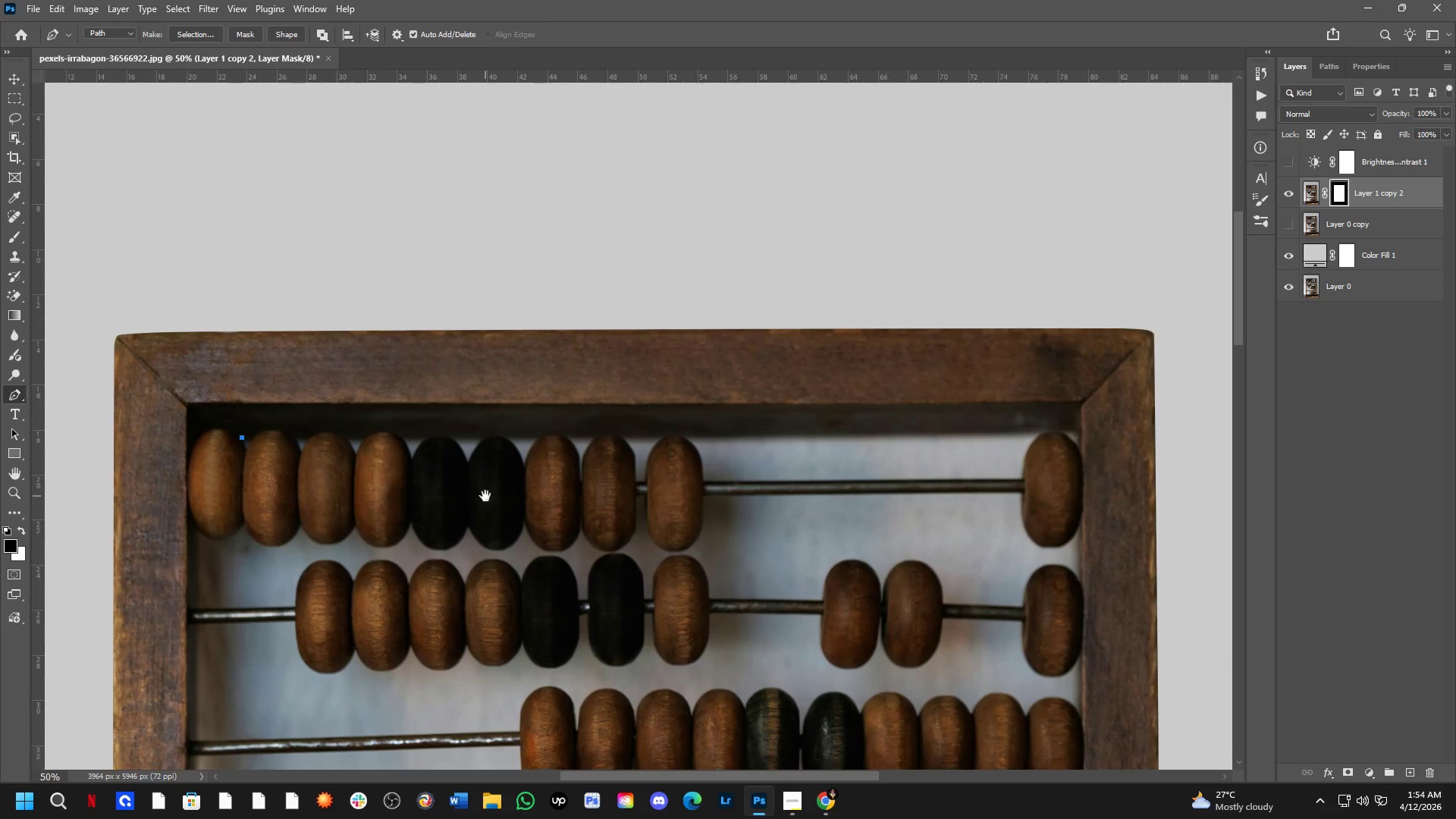 
left_click_drag(start_coordinate=[792, 483], to_coordinate=[730, 528])
 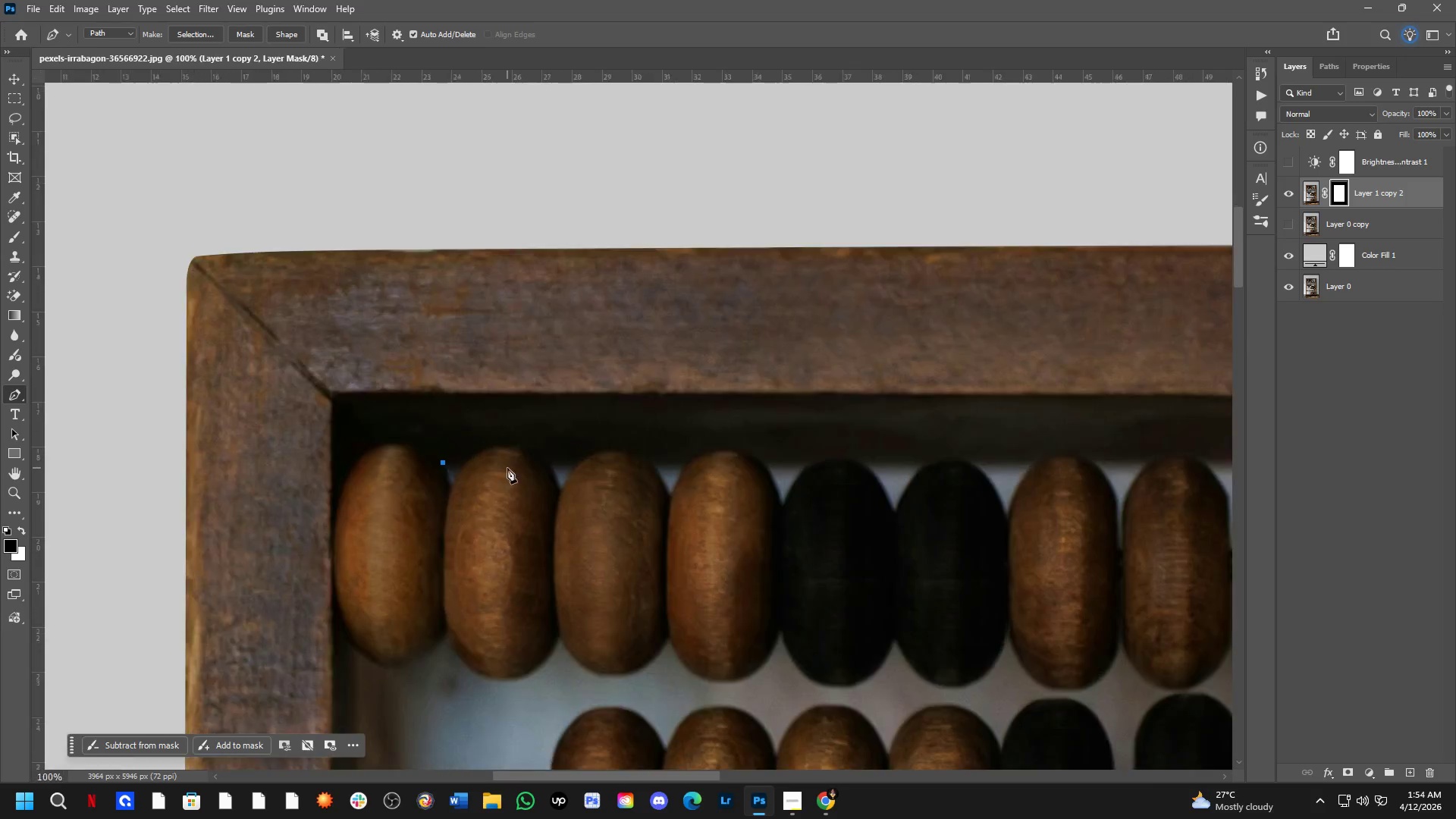 
scroll: coordinate [563, 425], scroll_direction: down, amount: 5.0
 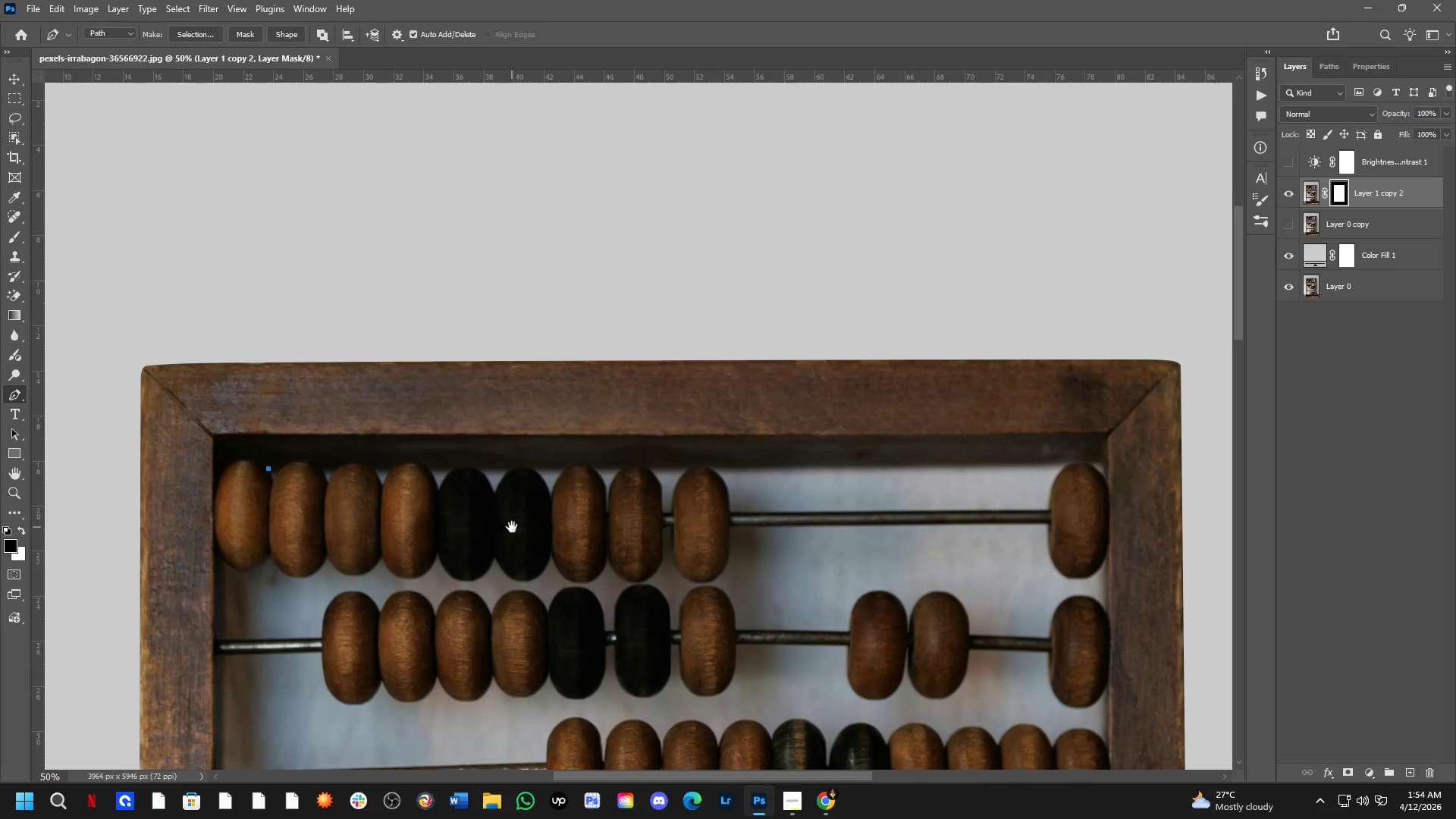 
hold_key(key=Space, duration=1.52)
 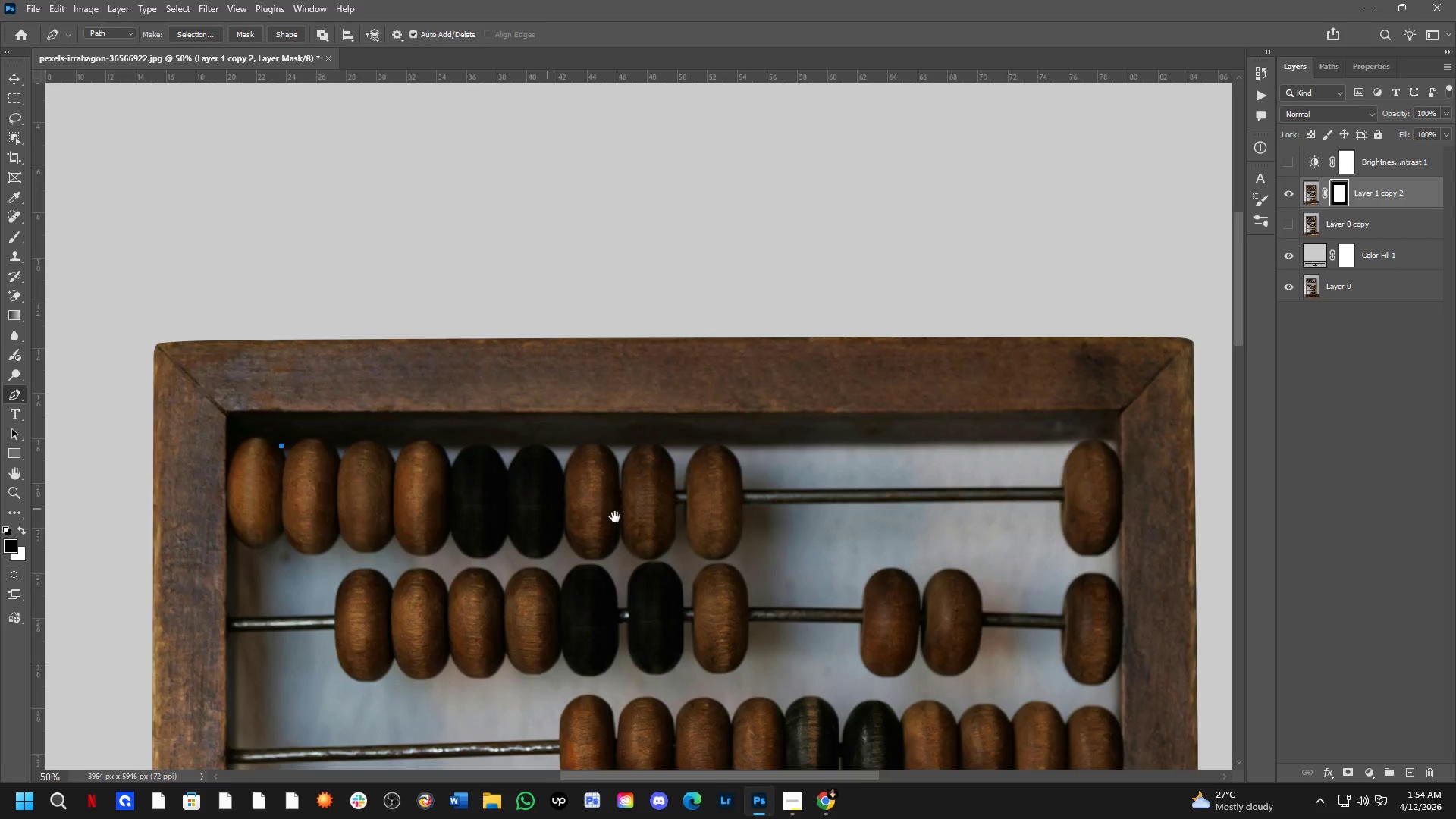 
hold_key(key=Space, duration=0.97)
 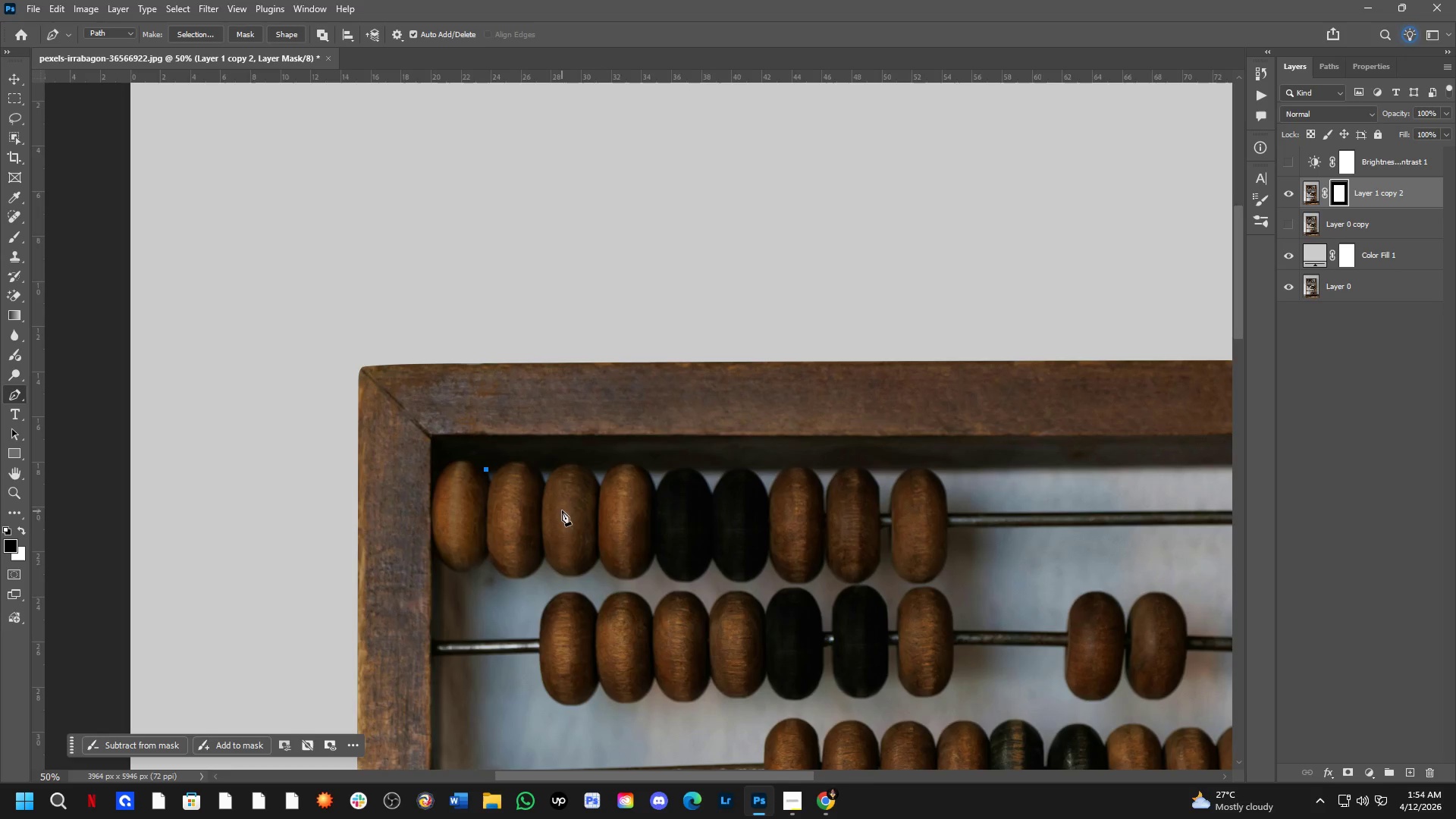 
key(Shift+ShiftLeft)
 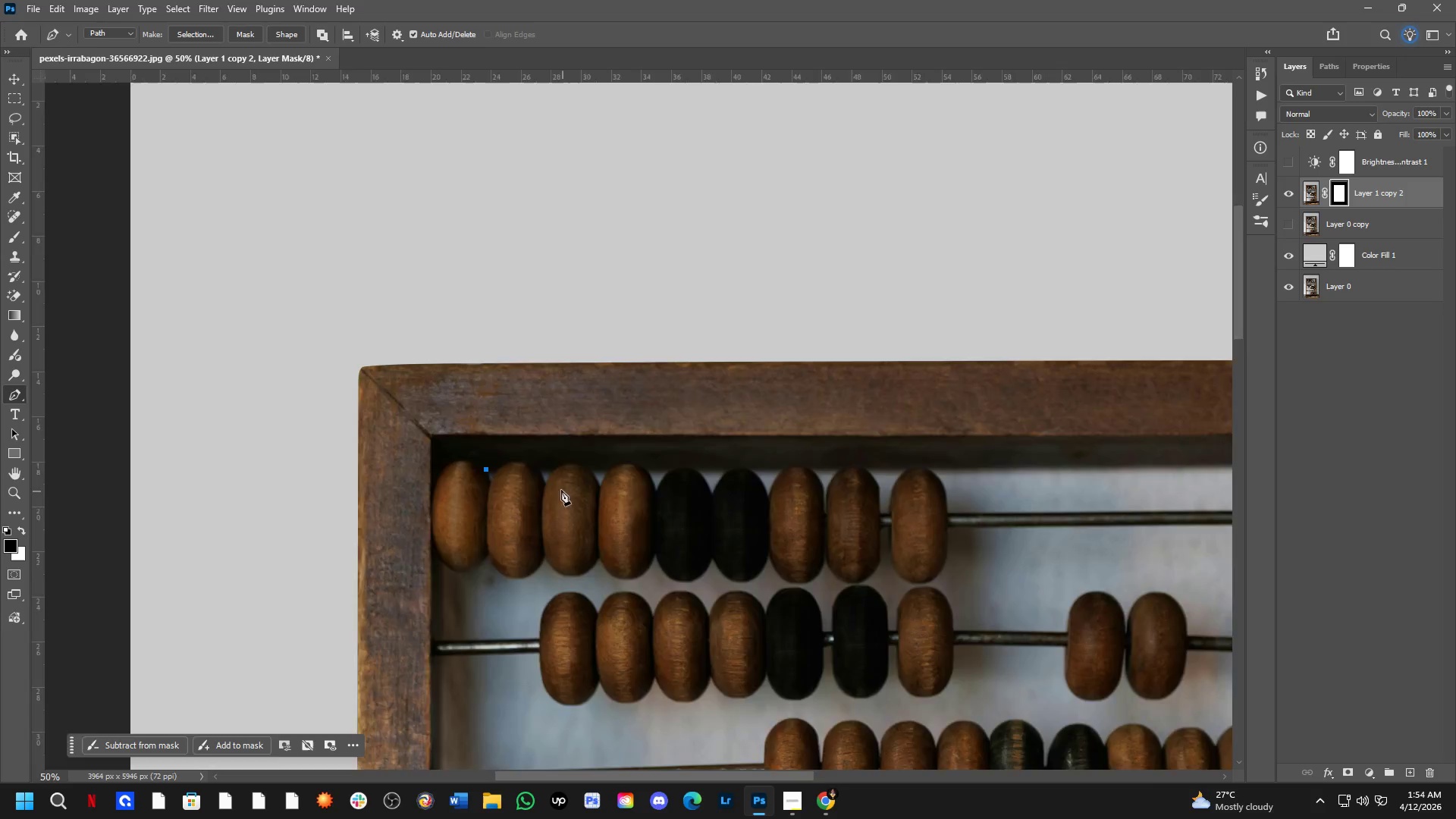 
scroll: coordinate [466, 460], scroll_direction: up, amount: 11.0
 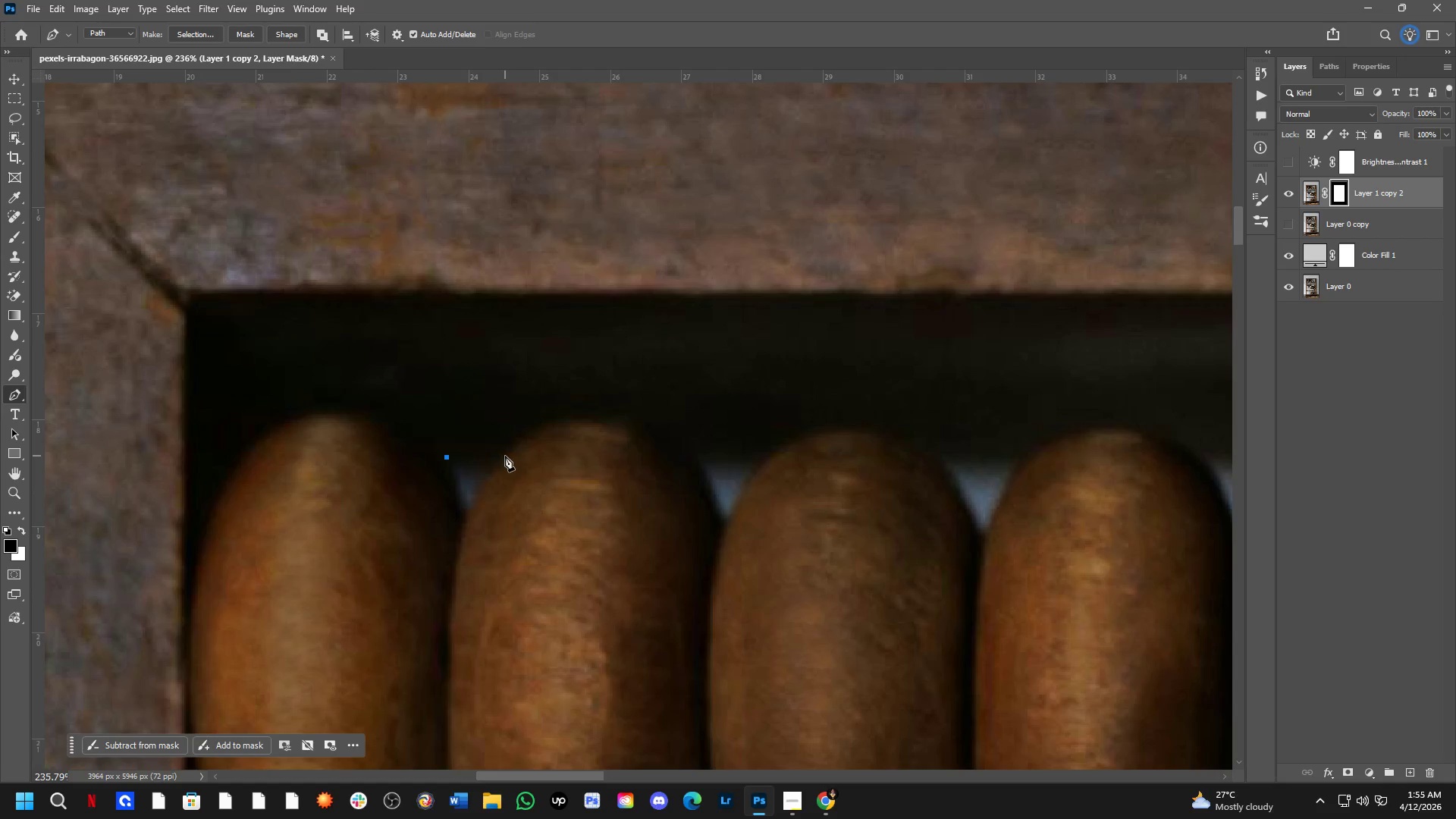 
left_click([509, 456])
 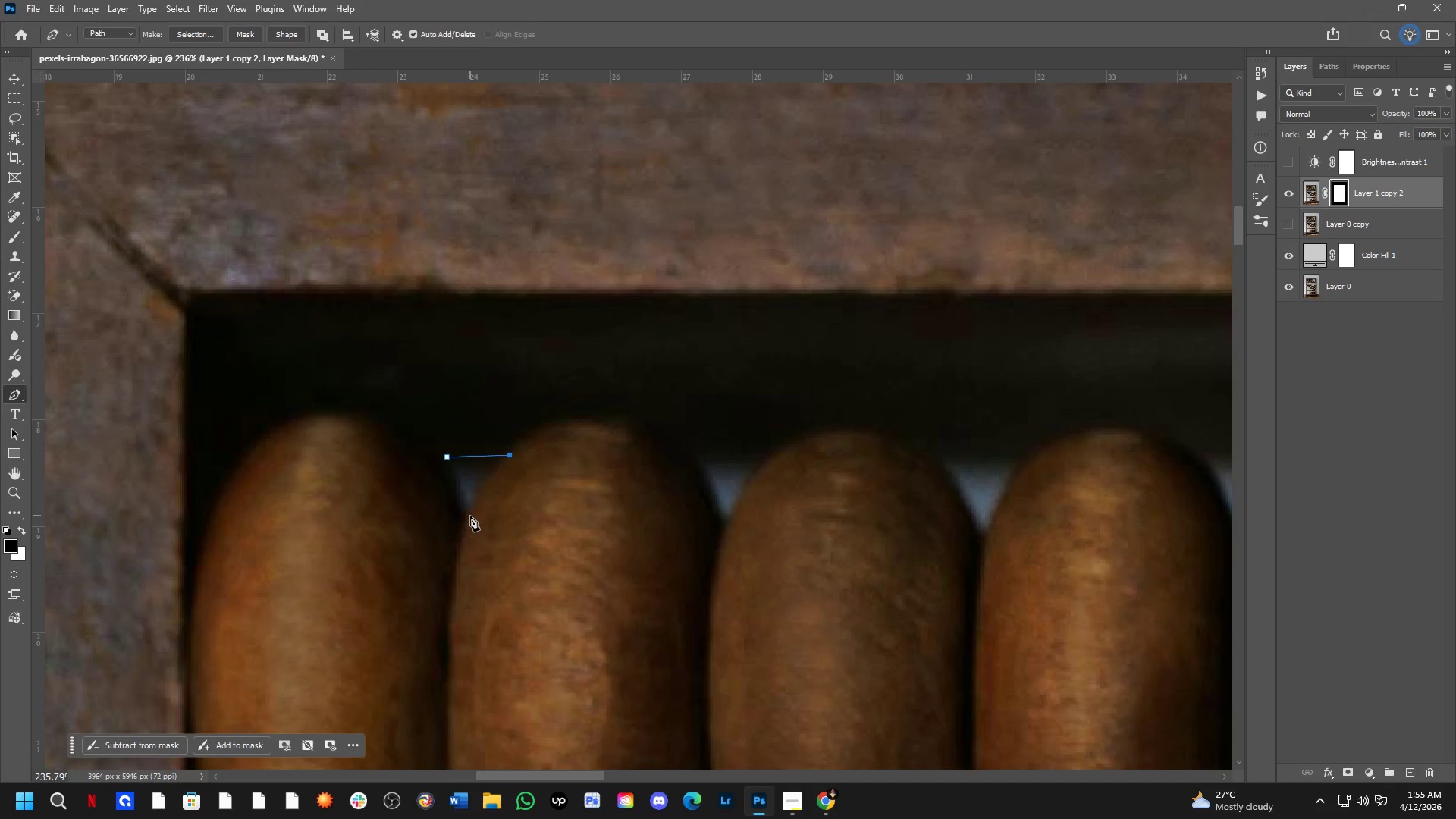 
left_click_drag(start_coordinate=[468, 517], to_coordinate=[465, 545])
 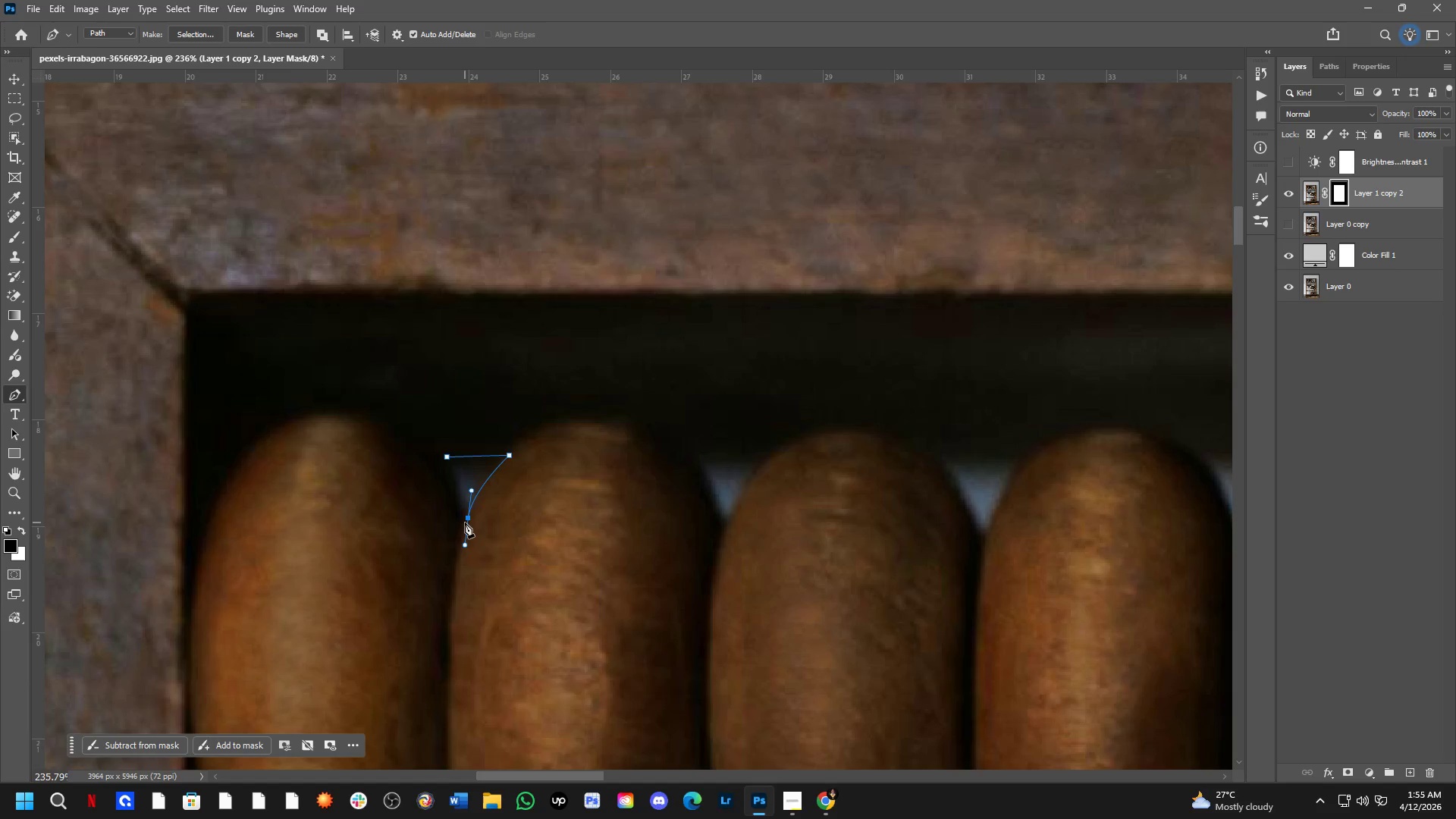 
hold_key(key=AltLeft, duration=0.62)
left_click([470, 519])
 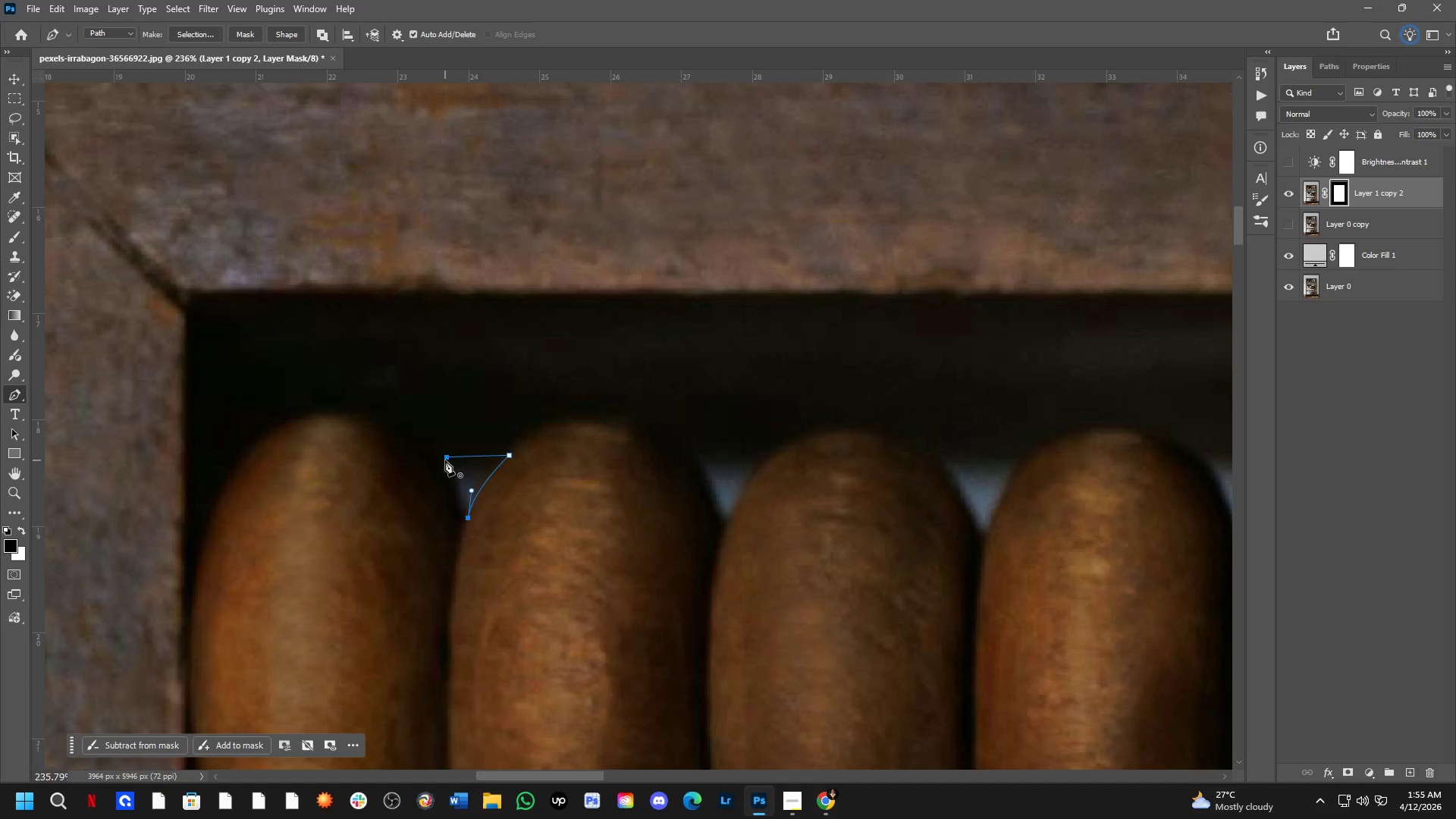 
left_click_drag(start_coordinate=[444, 459], to_coordinate=[431, 435])
 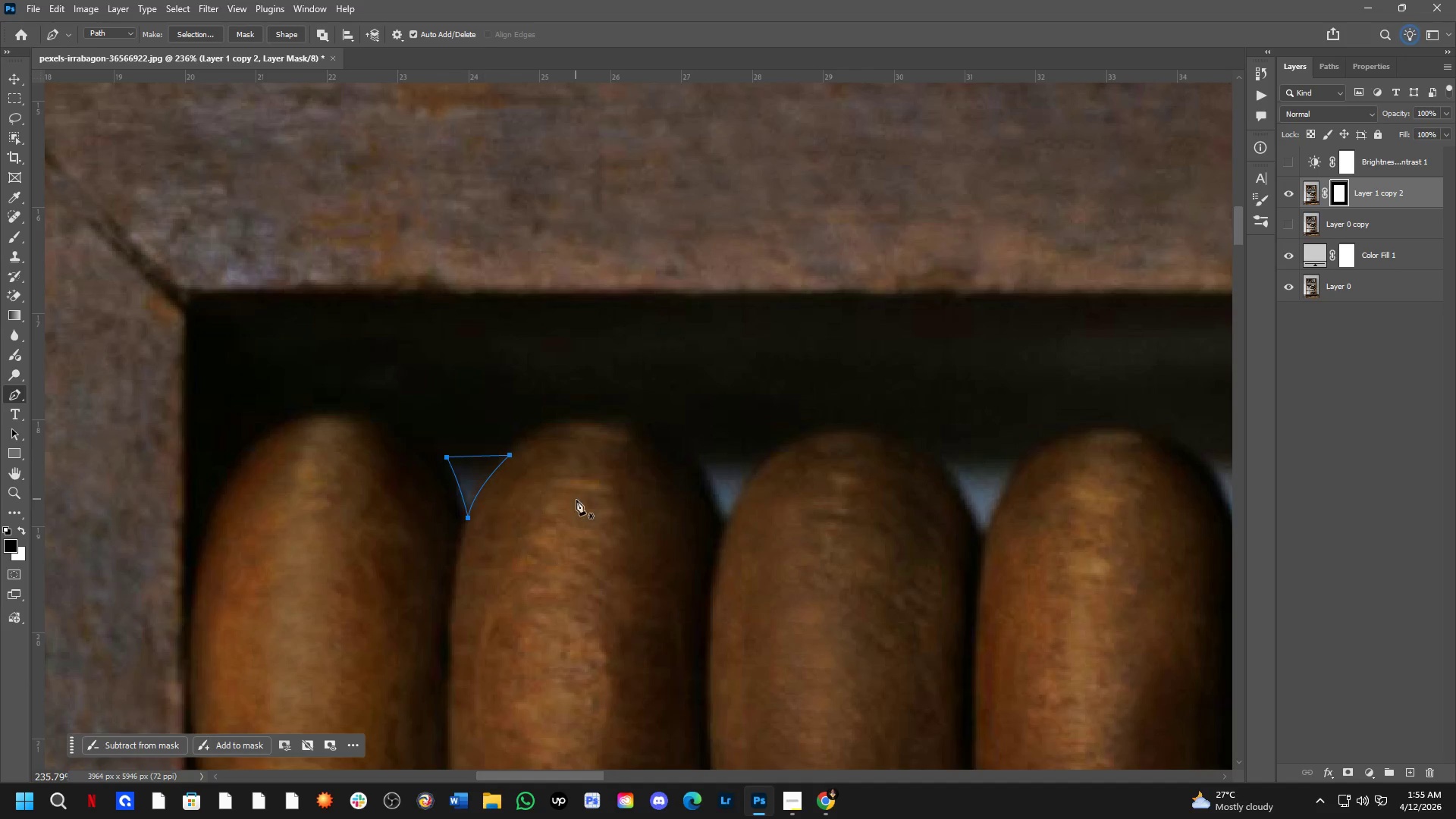 
hold_key(key=Space, duration=0.53)
 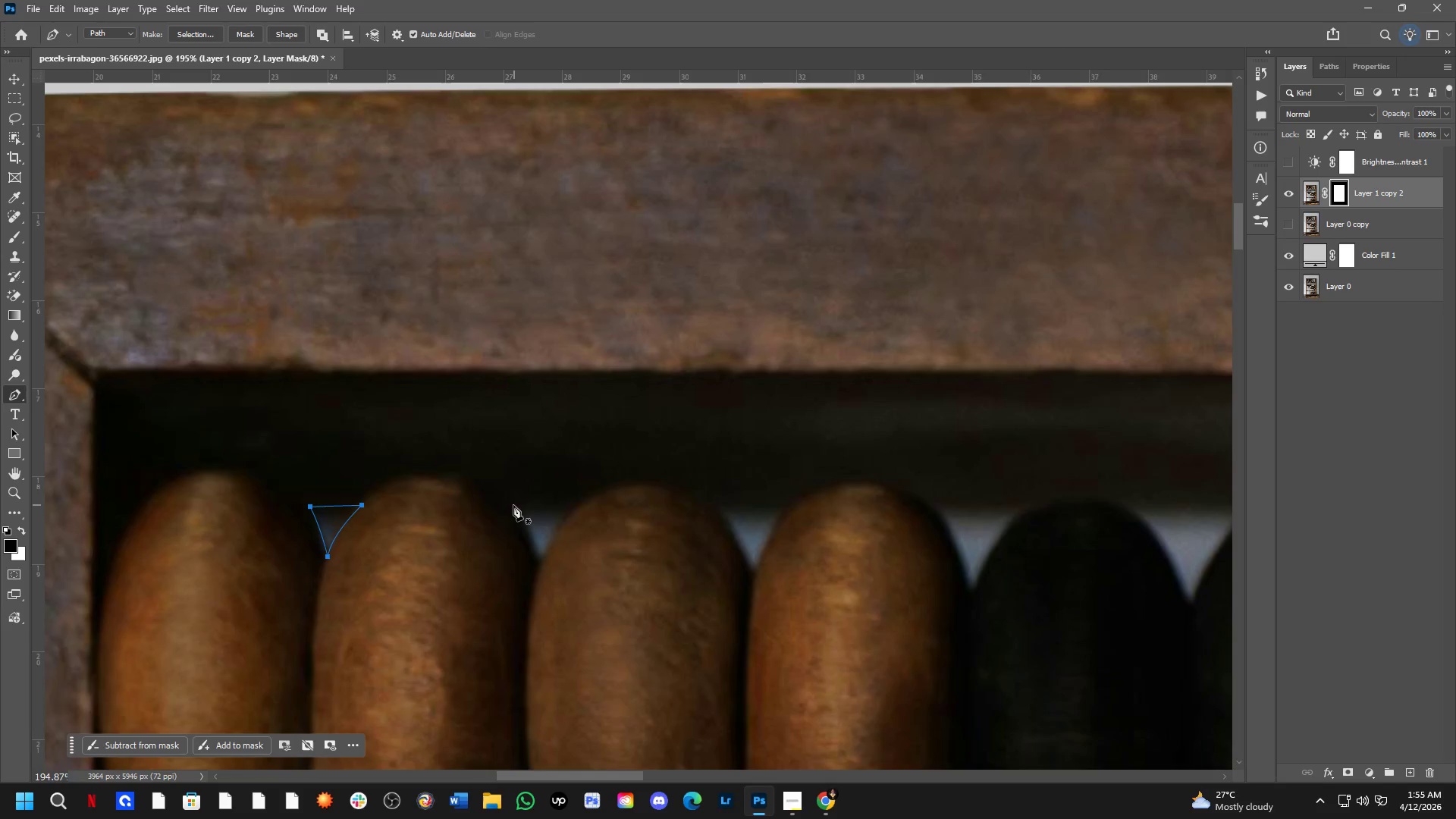 
left_click_drag(start_coordinate=[673, 519], to_coordinate=[513, 561])
 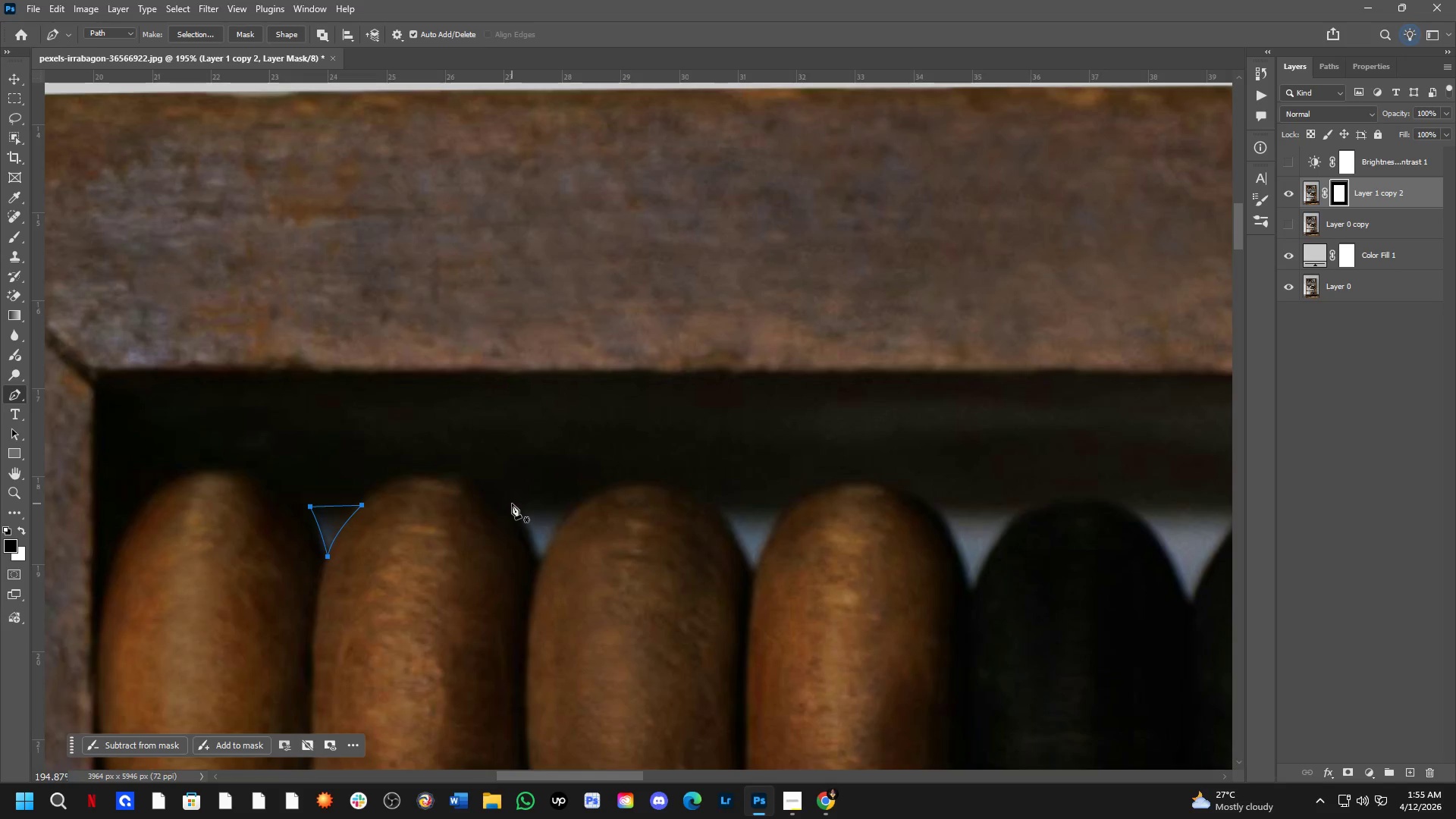 
scroll: coordinate [576, 500], scroll_direction: down, amount: 2.0
 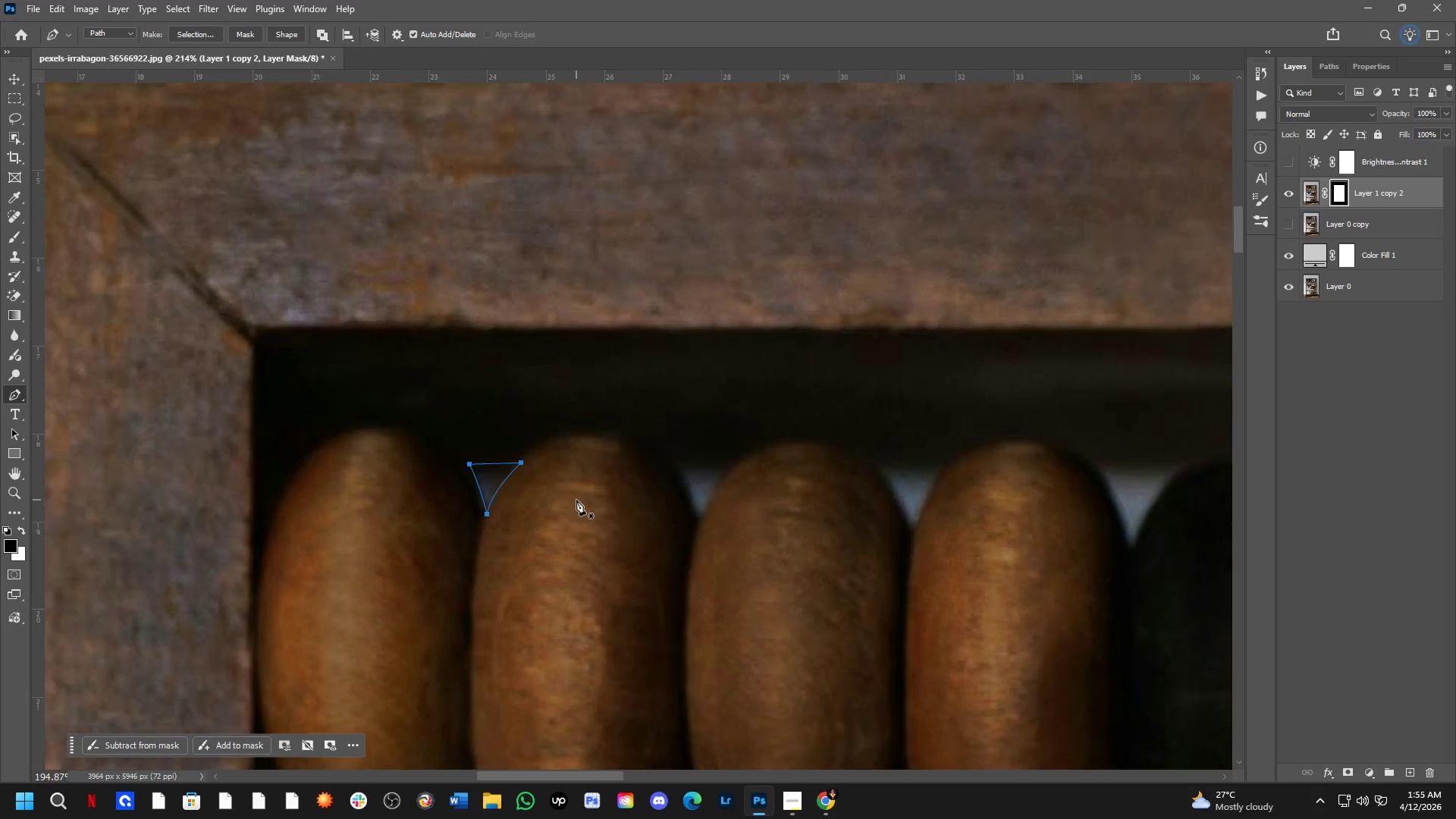 
left_click([507, 500])
 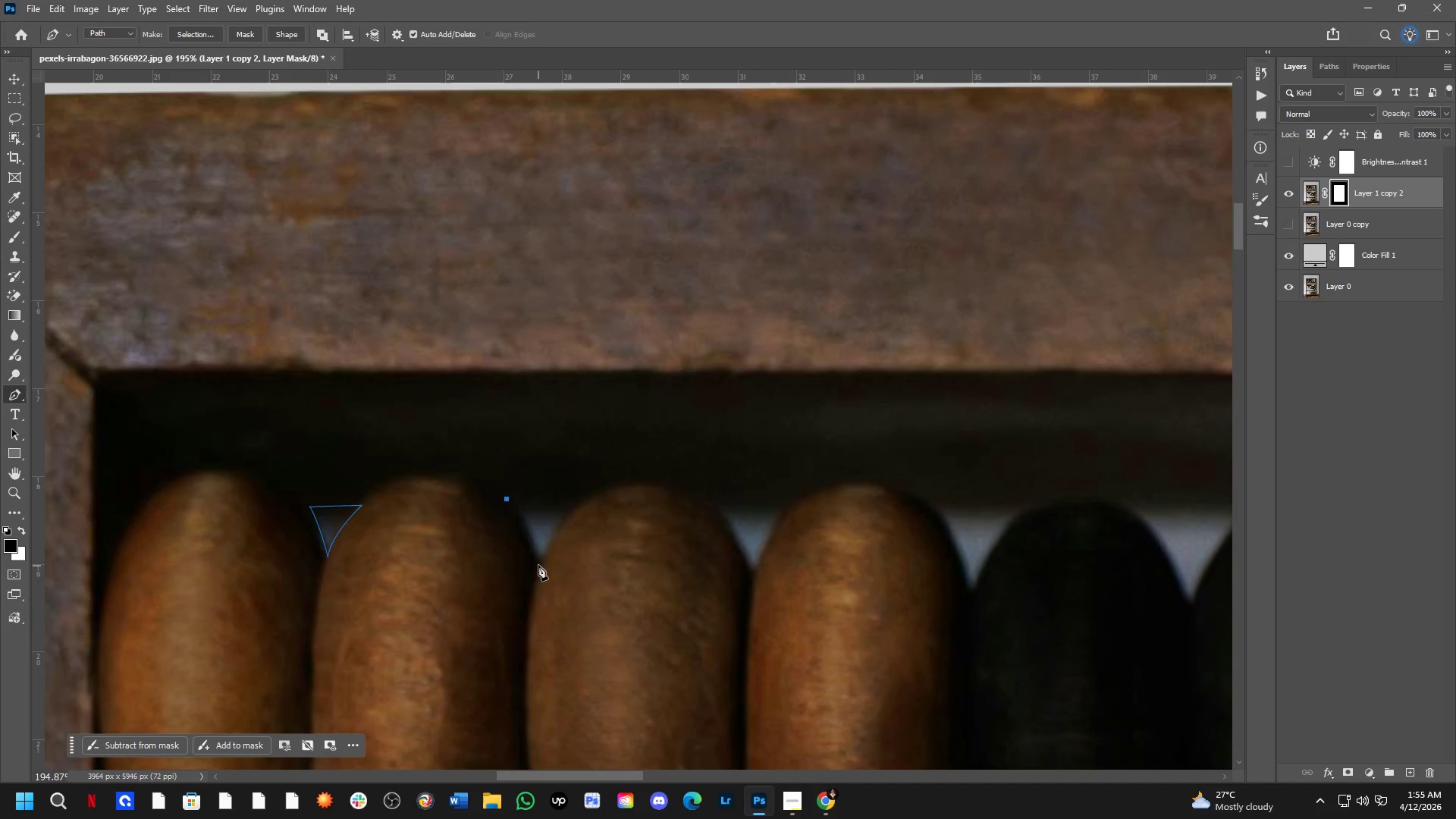 
left_click_drag(start_coordinate=[541, 563], to_coordinate=[545, 582])
 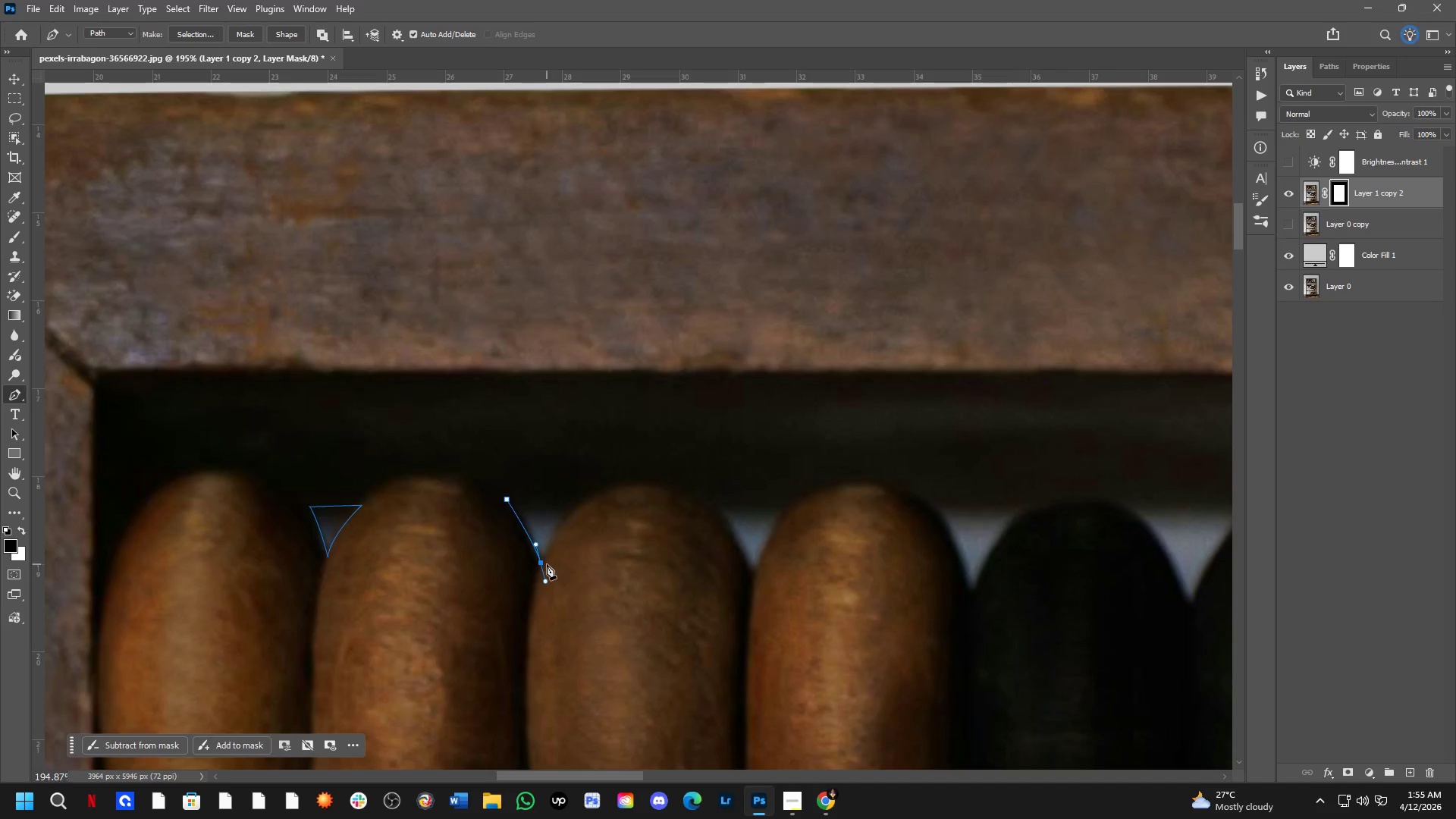 
hold_key(key=AltLeft, duration=0.56)
left_click([541, 564])
 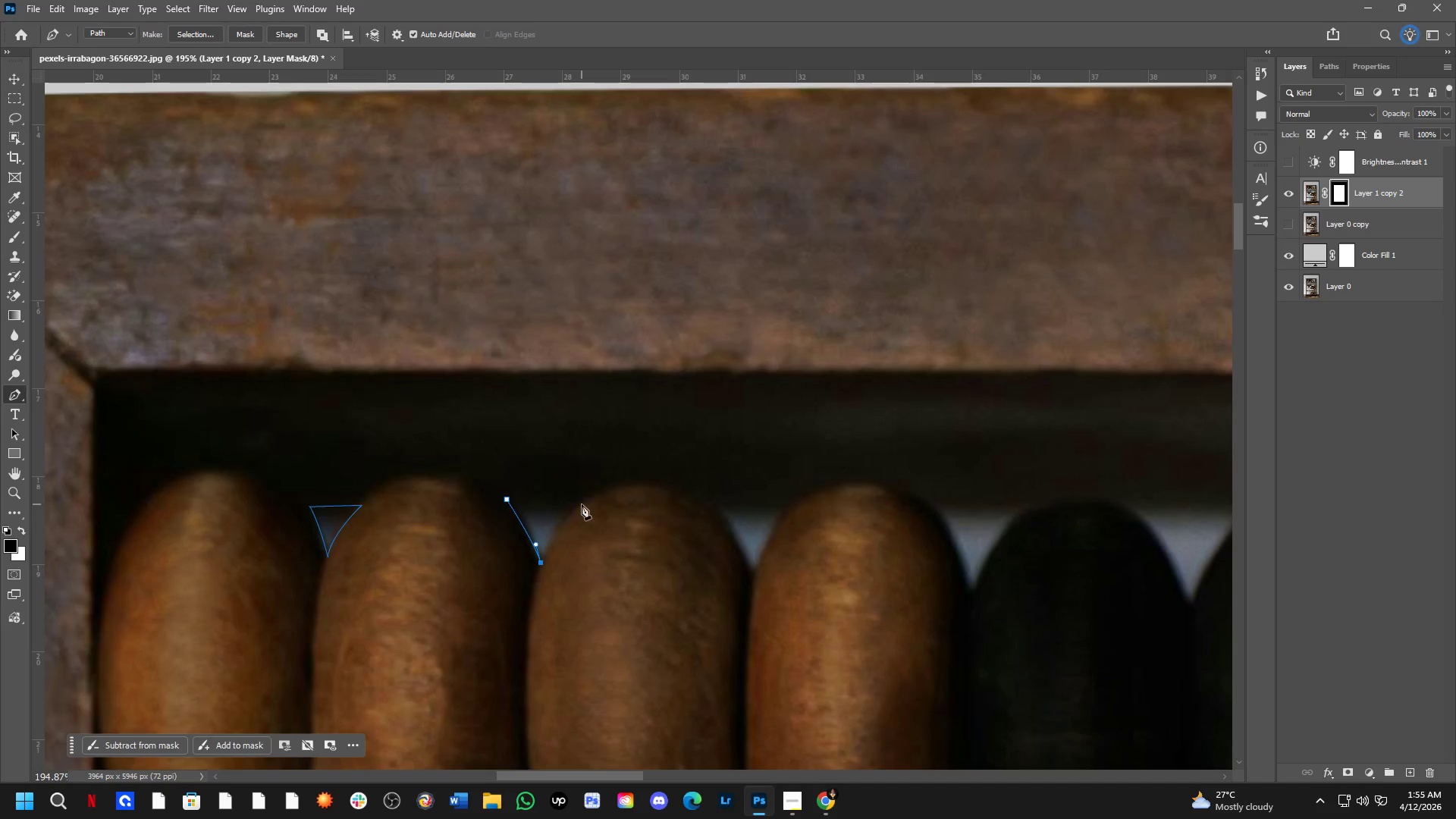 
left_click_drag(start_coordinate=[582, 501], to_coordinate=[598, 493])
 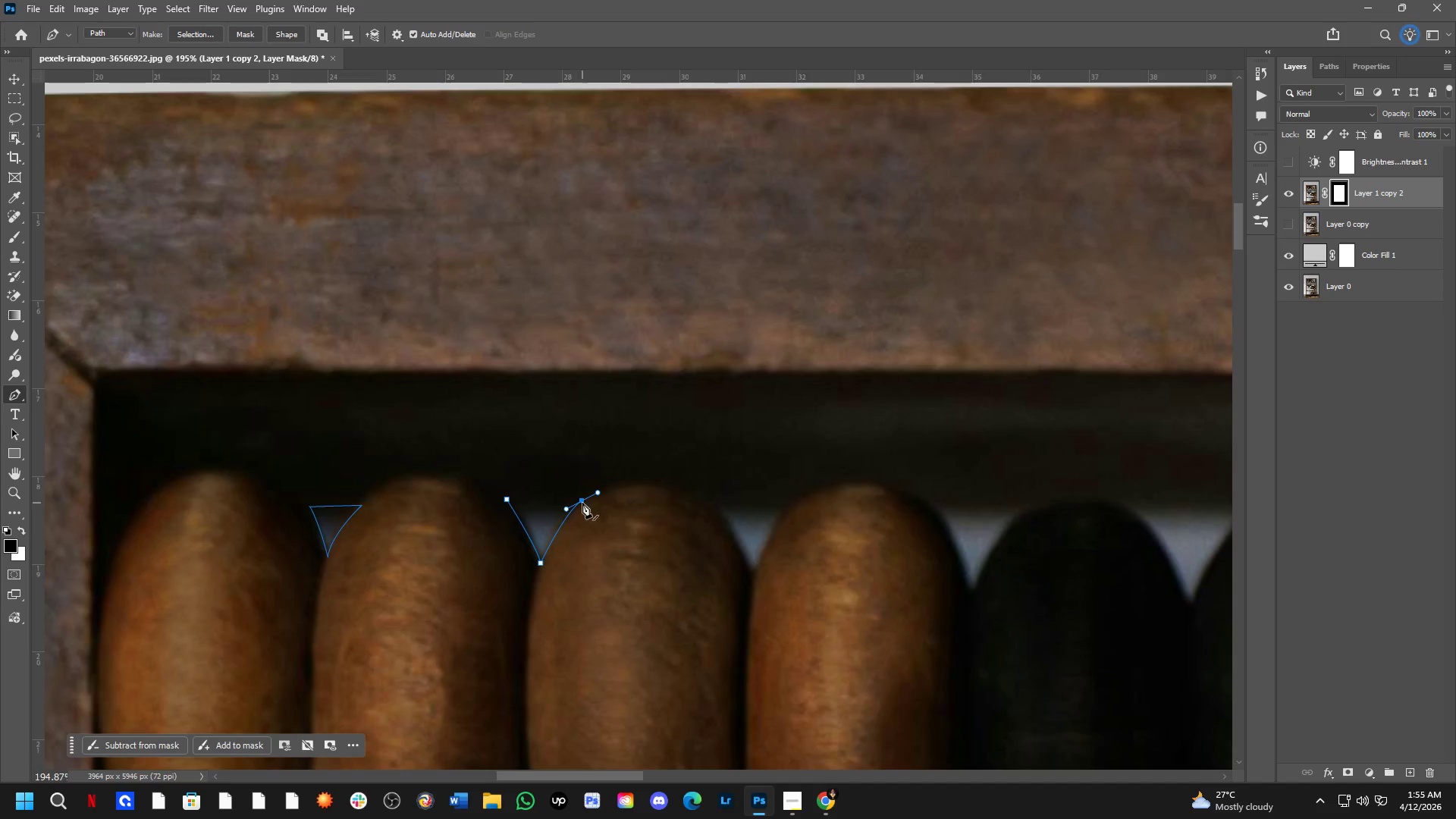 
hold_key(key=AltLeft, duration=0.5)
 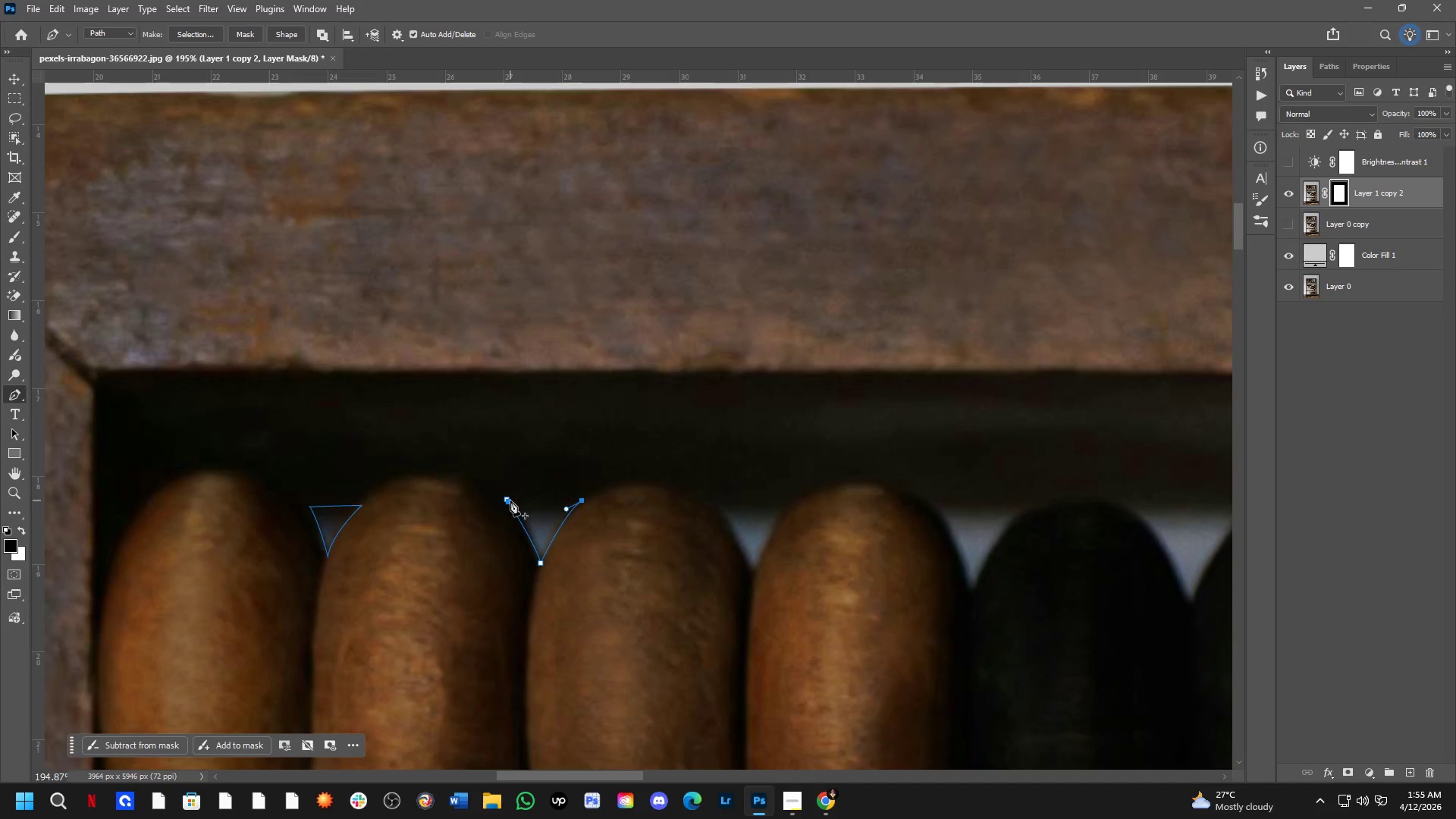 
left_click([509, 500])
 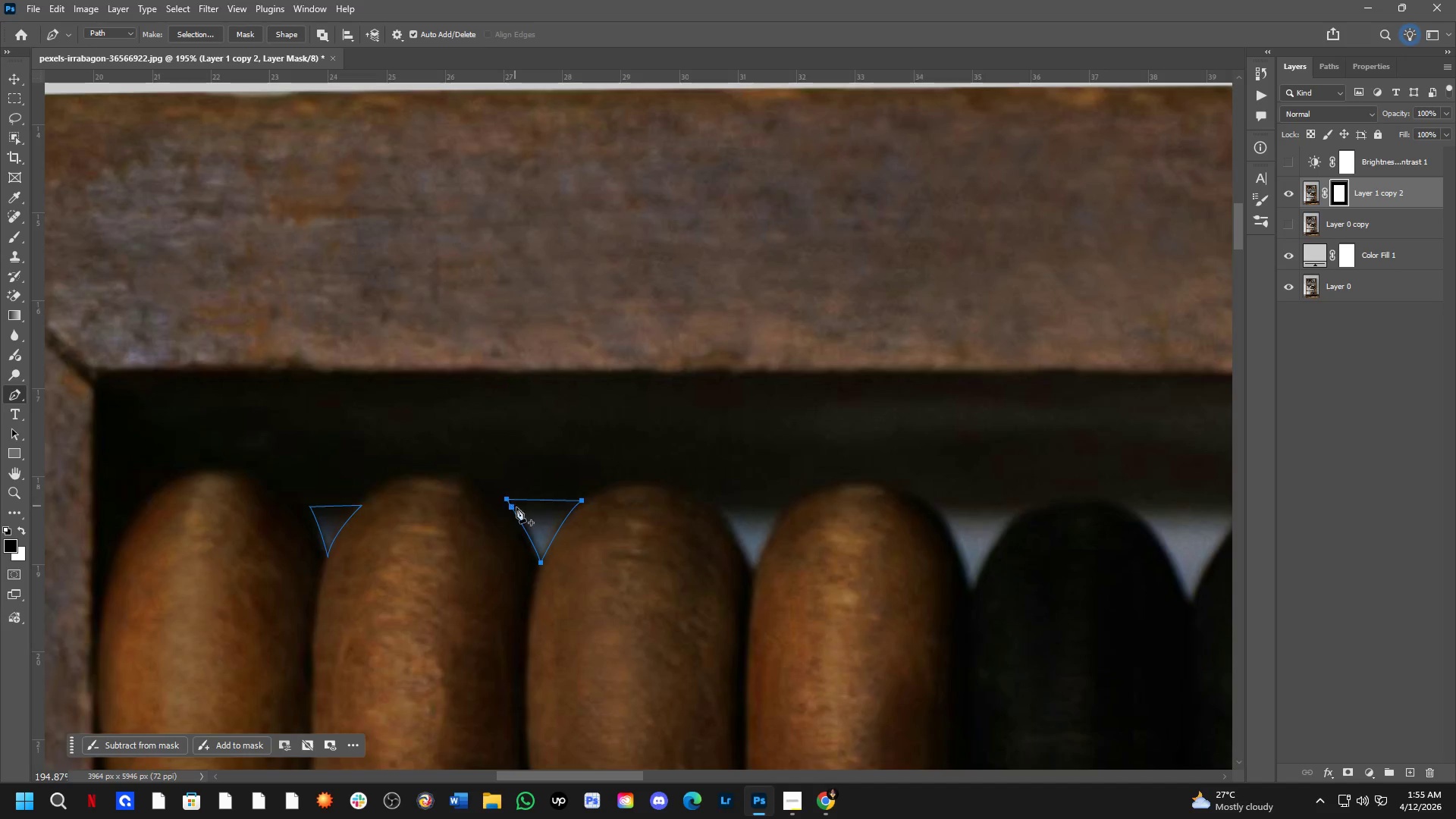 
key(Shift+ShiftLeft)
 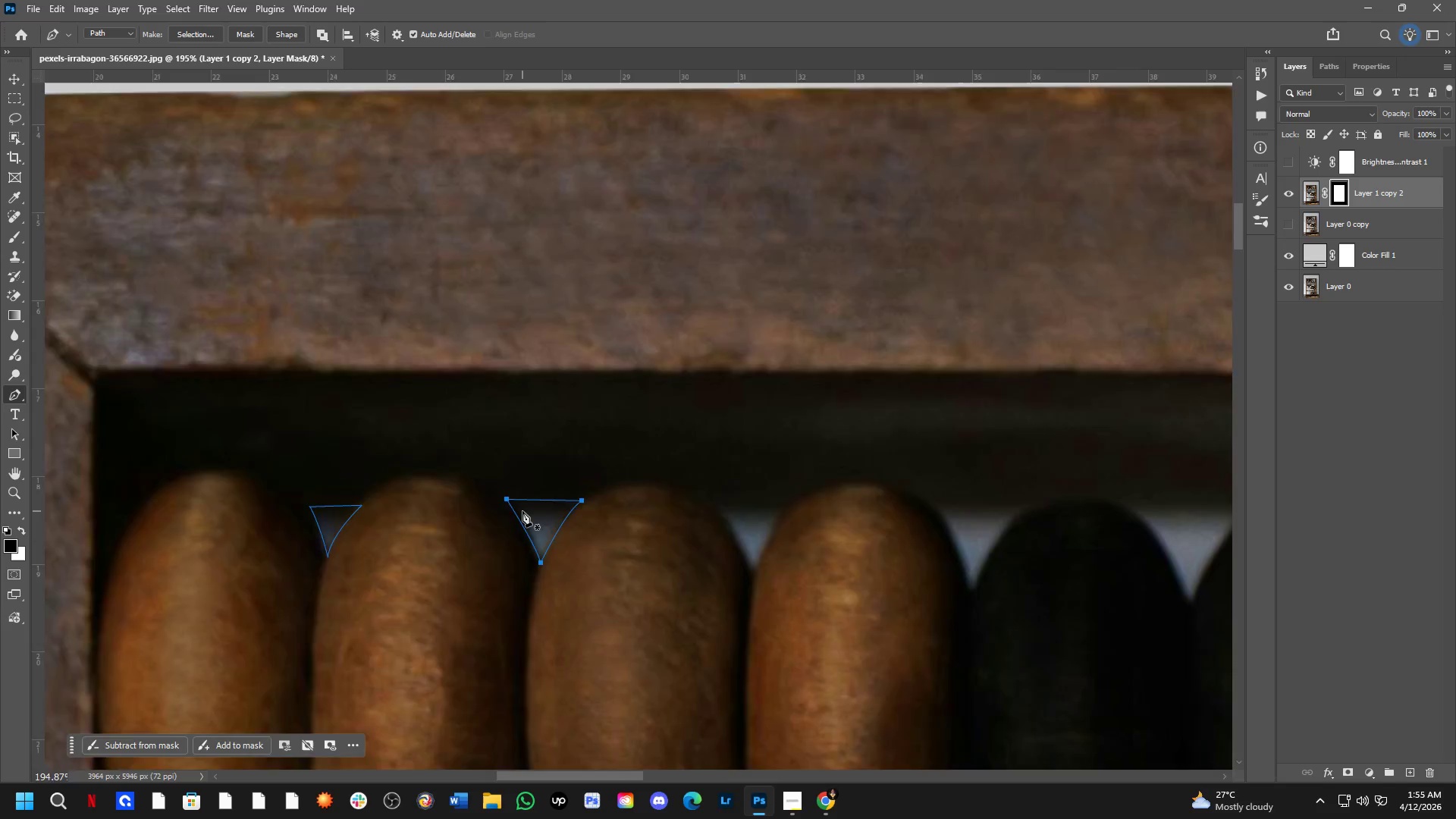 
key(Shift+ShiftLeft)
 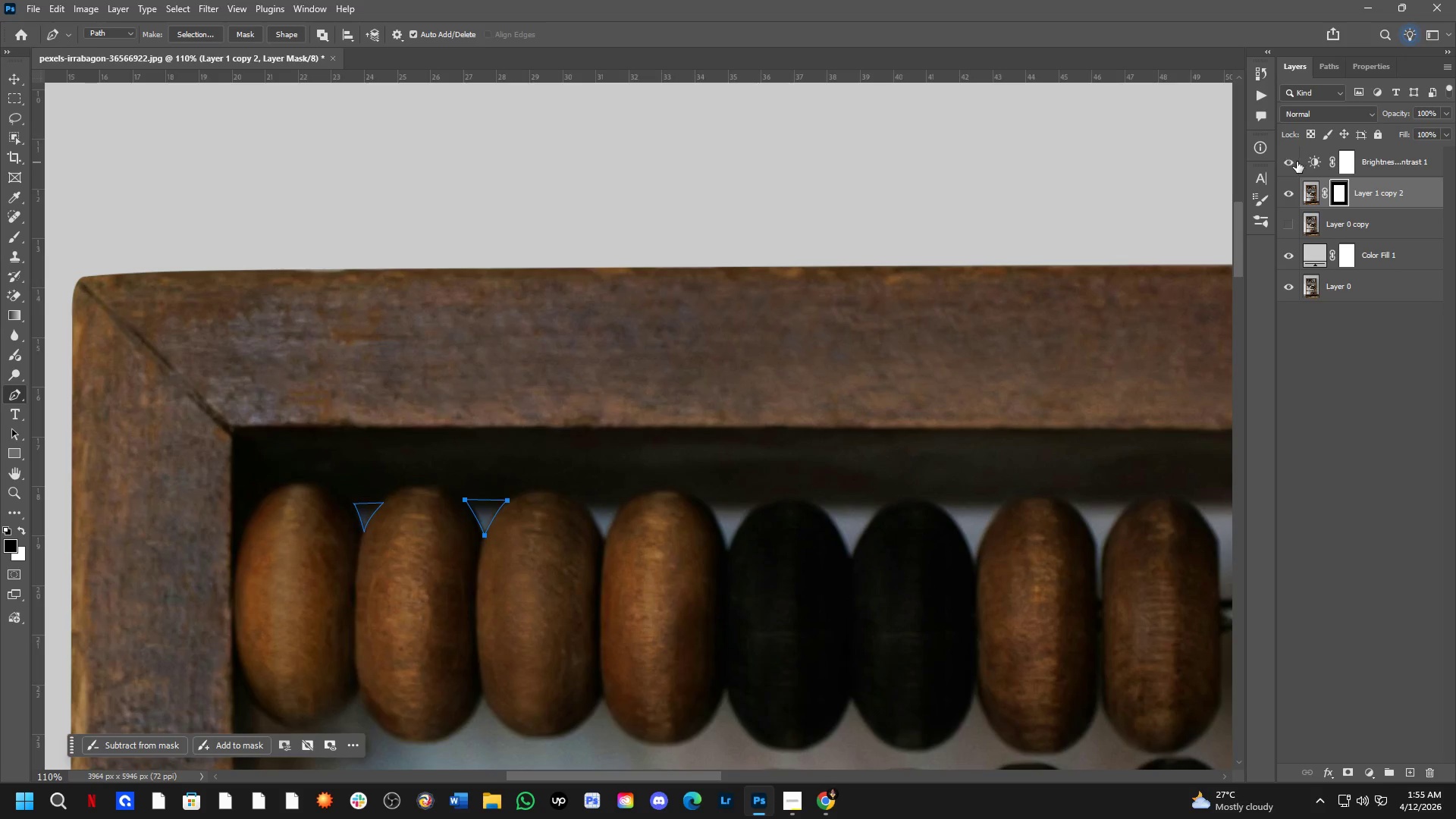 
scroll: coordinate [597, 519], scroll_direction: none, amount: 0.0
 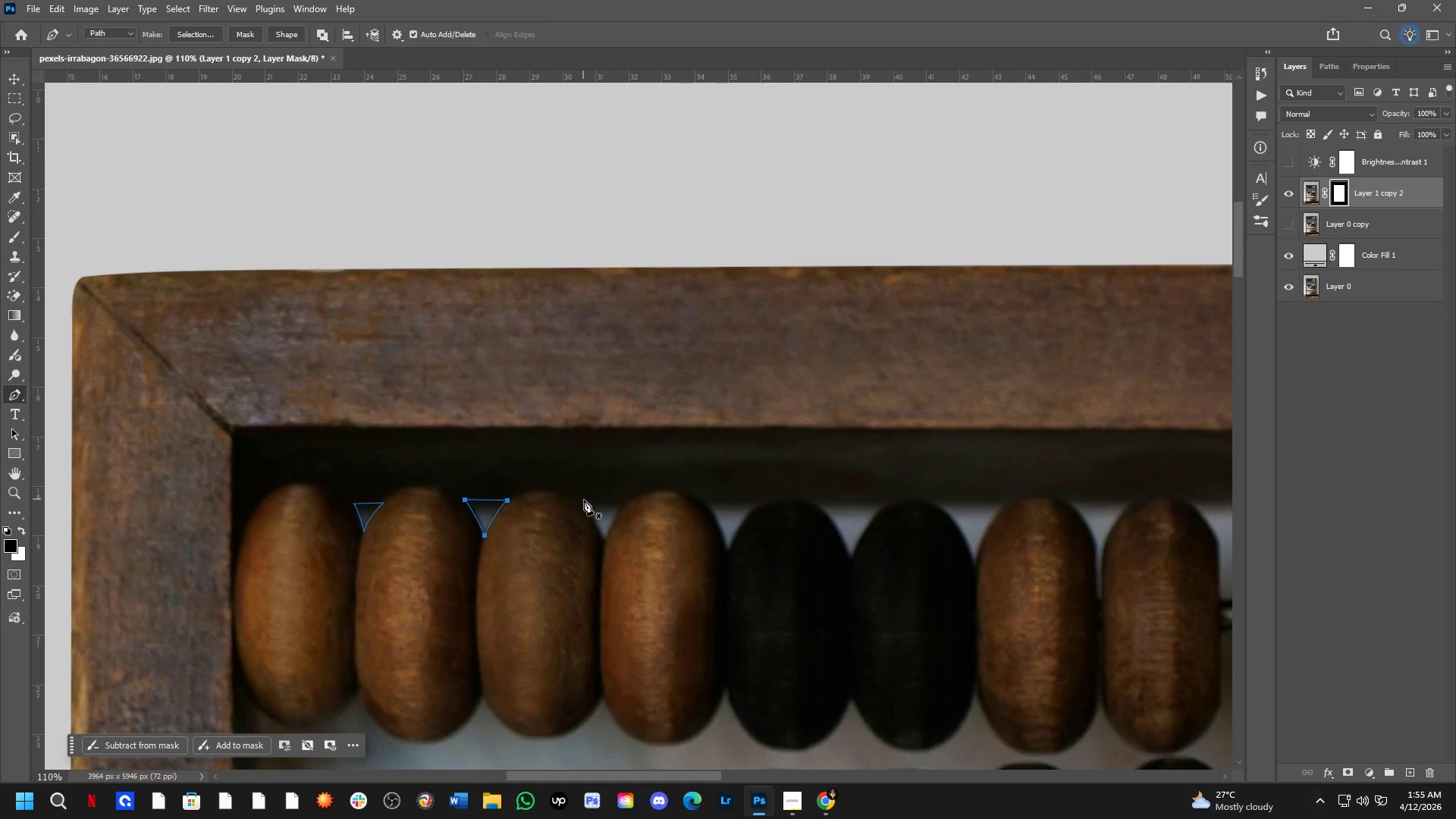 
hold_key(key=ShiftLeft, duration=0.5)
 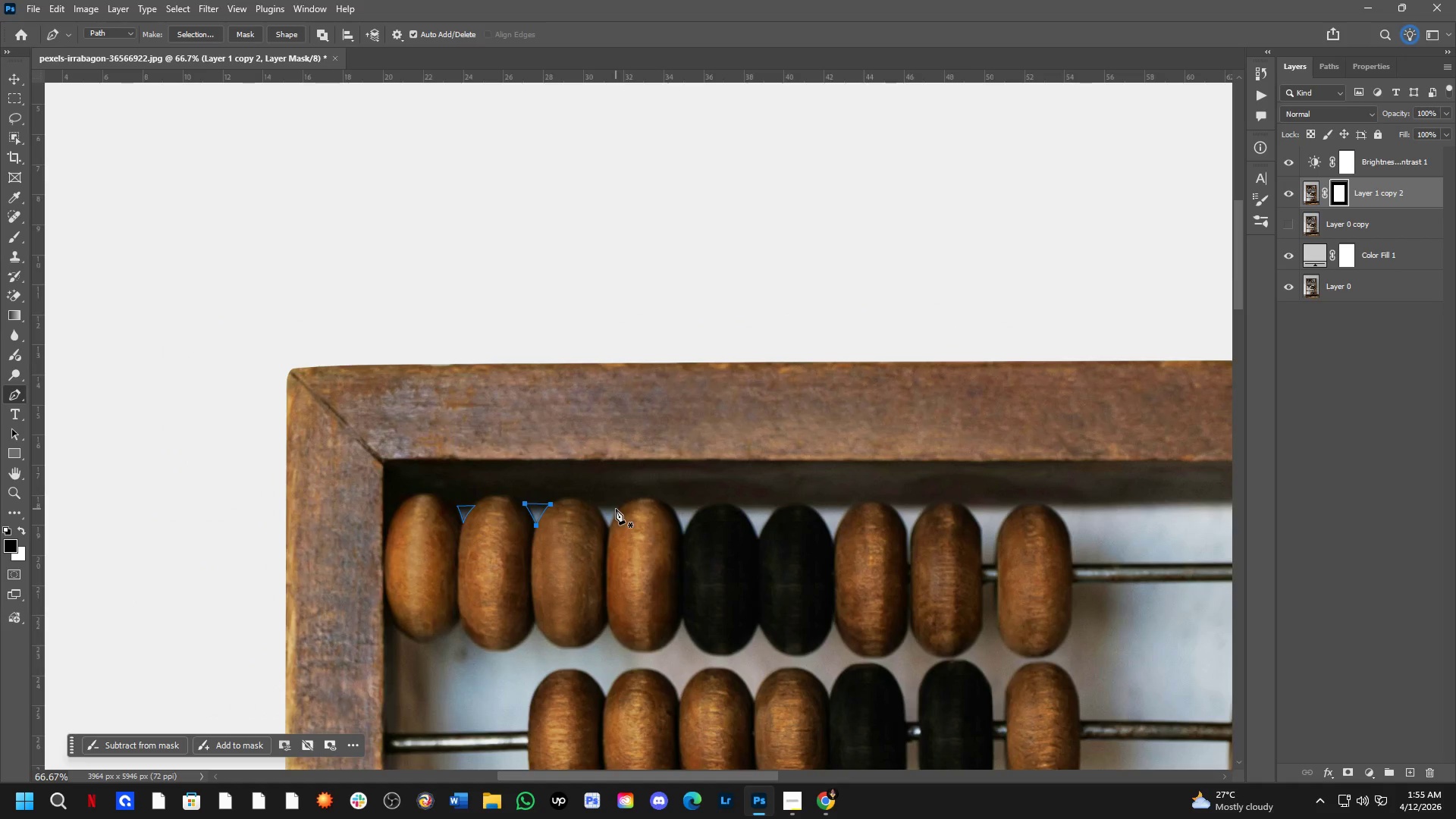 
hold_key(key=ShiftLeft, duration=0.41)
 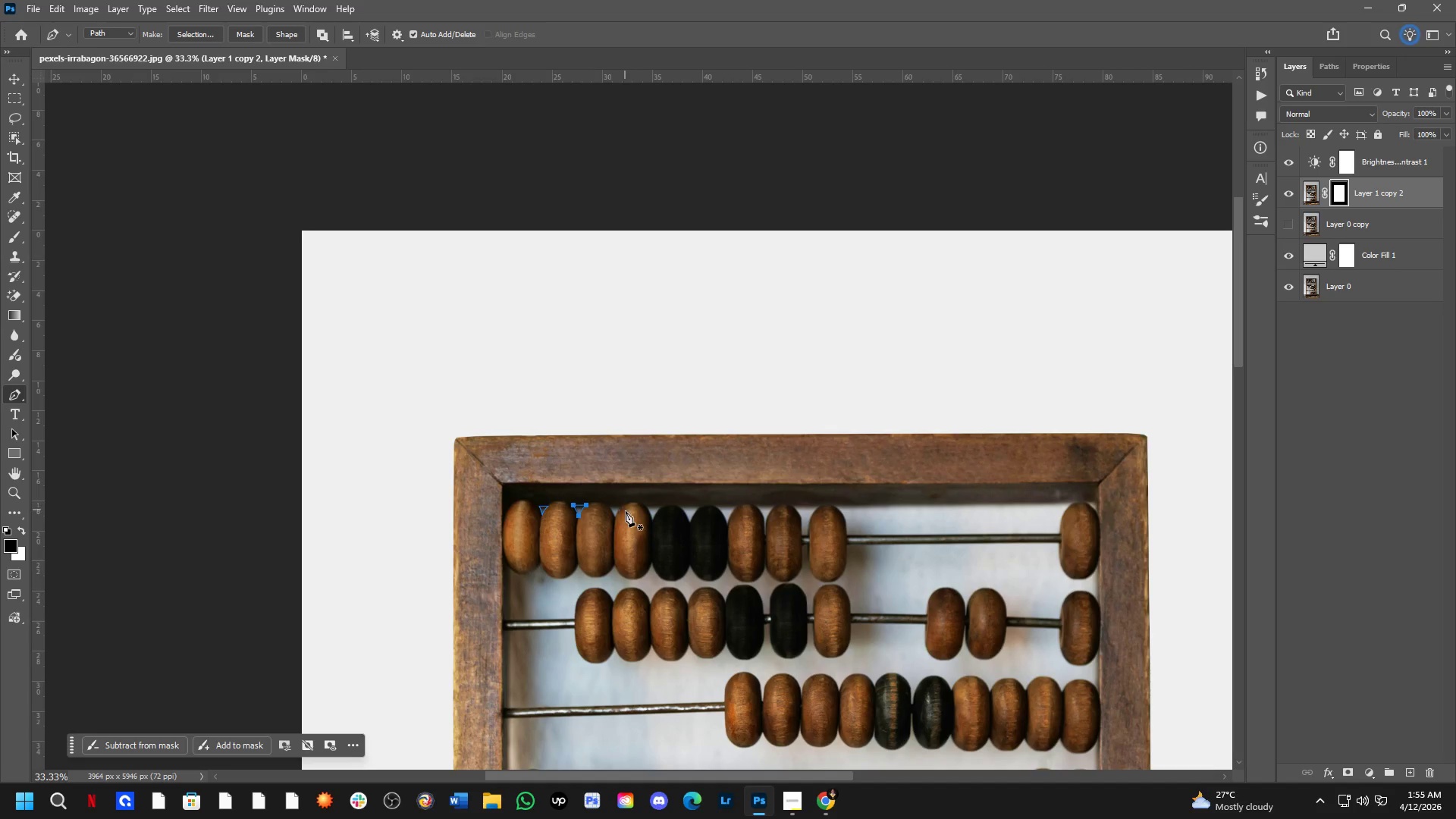 
scroll: coordinate [621, 507], scroll_direction: down, amount: 4.0
 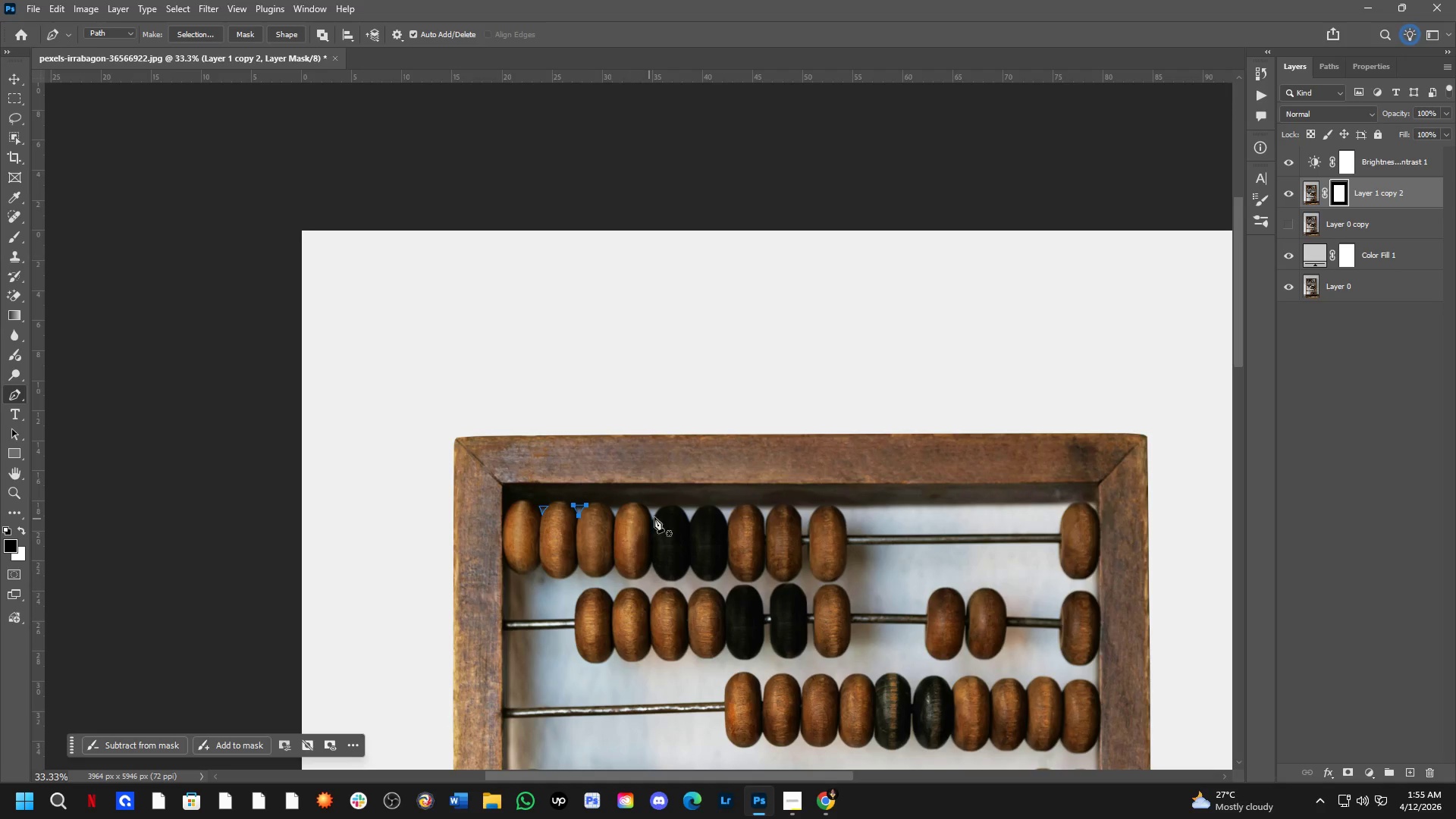 
key(Shift+ShiftLeft)
 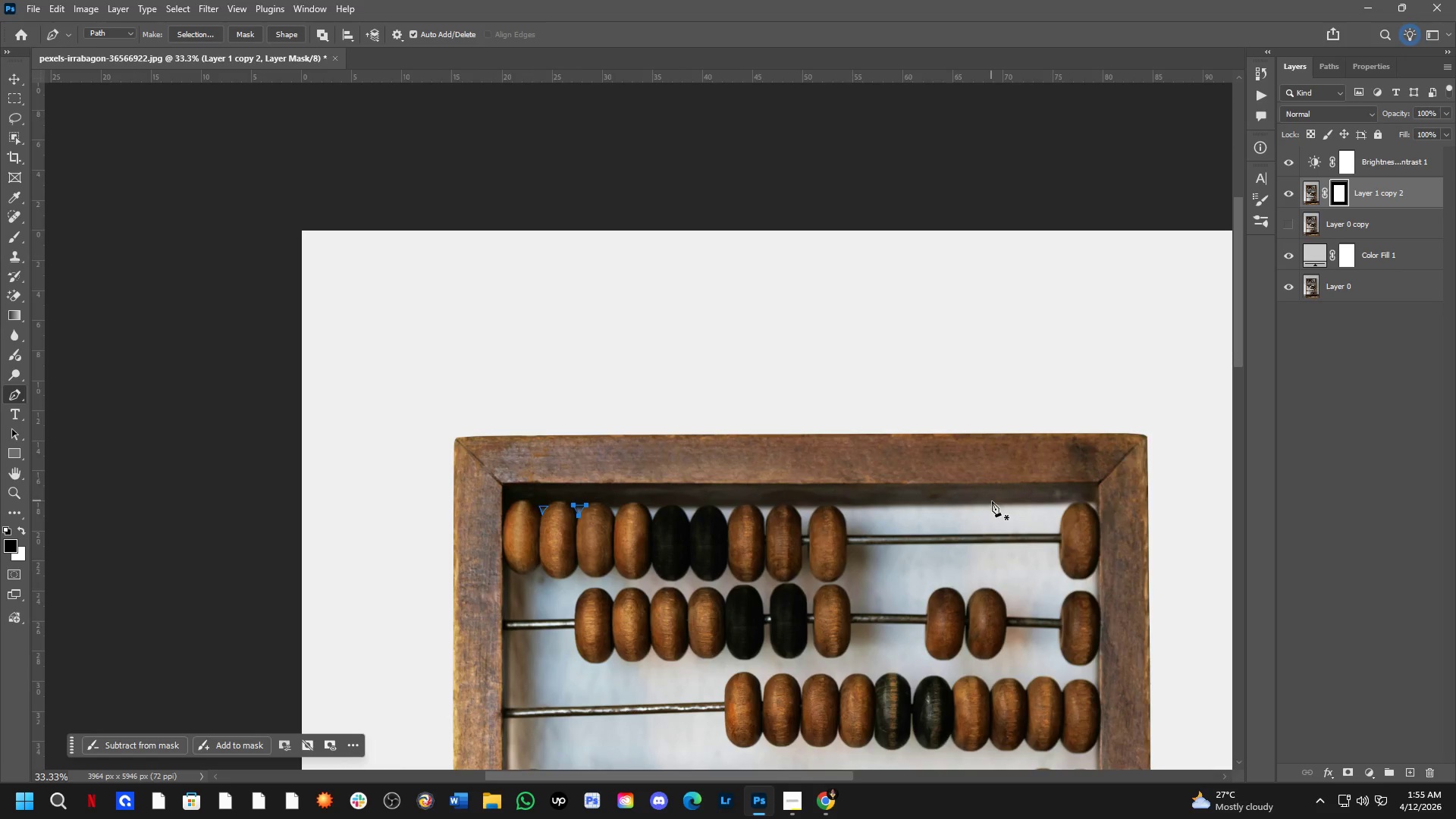 
scroll: coordinate [992, 501], scroll_direction: up, amount: 2.0
 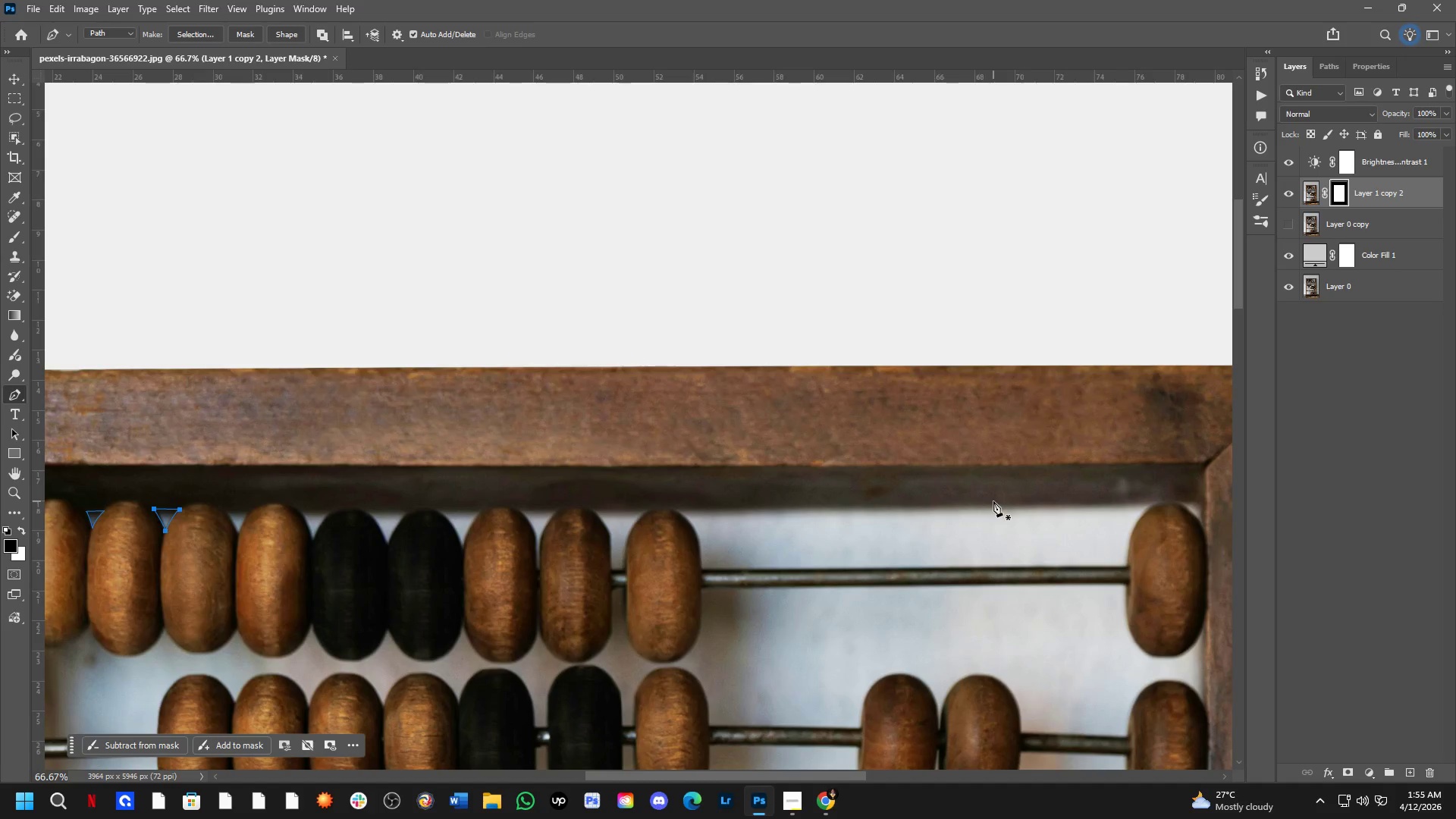 
hold_key(key=Space, duration=0.81)
 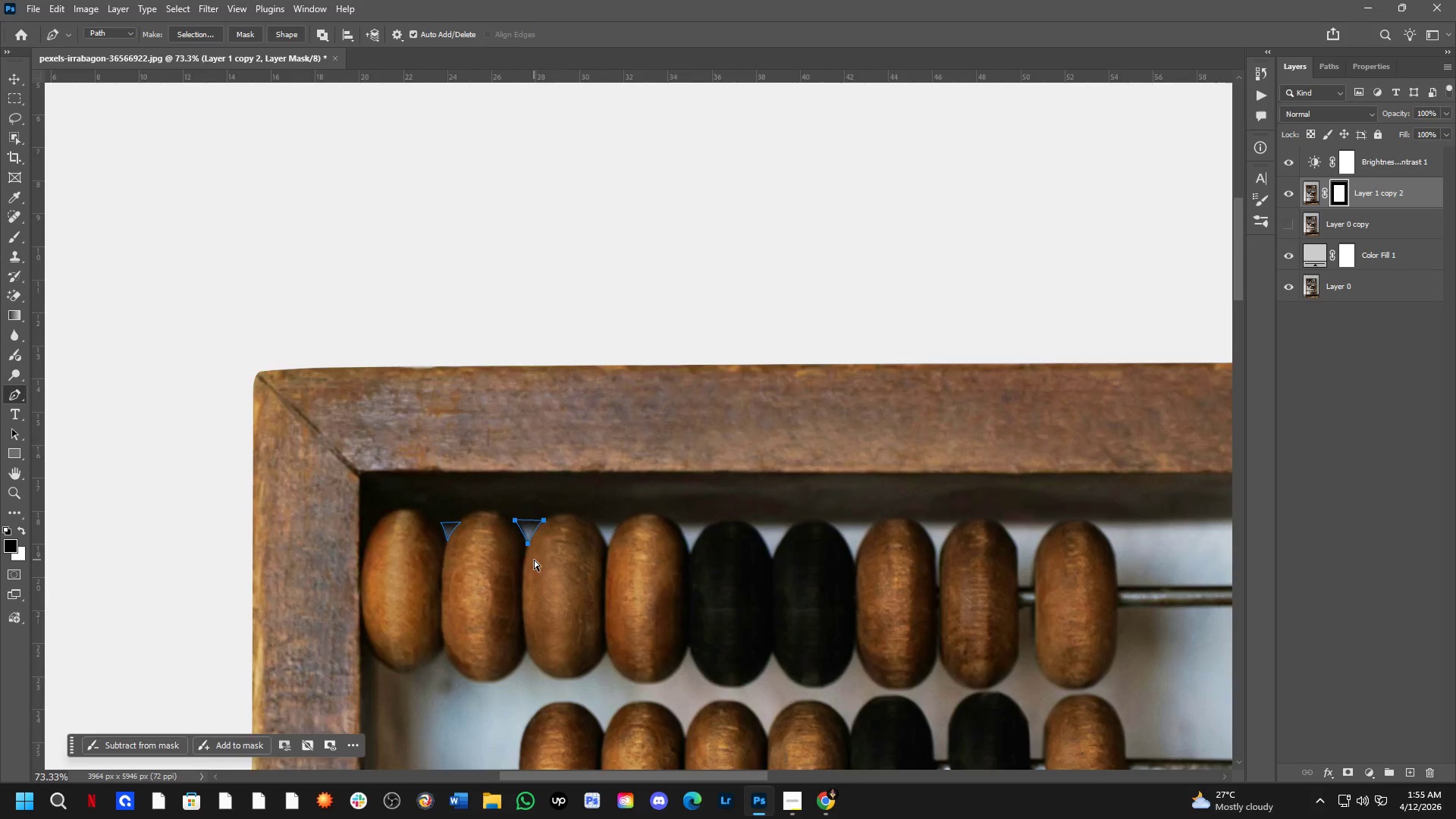 
left_click_drag(start_coordinate=[551, 541], to_coordinate=[774, 564])
 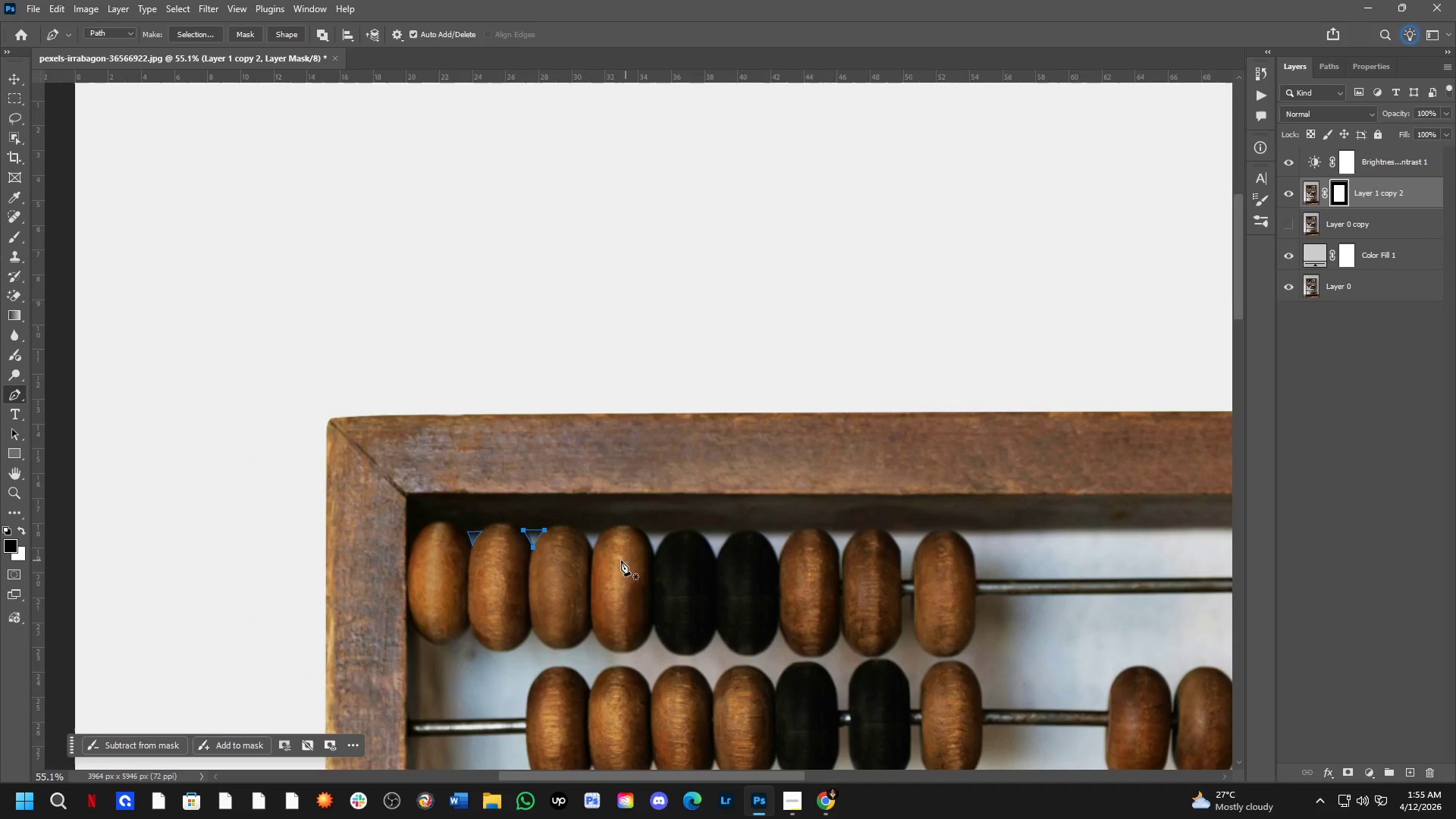 
scroll: coordinate [994, 501], scroll_direction: down, amount: 2.0
 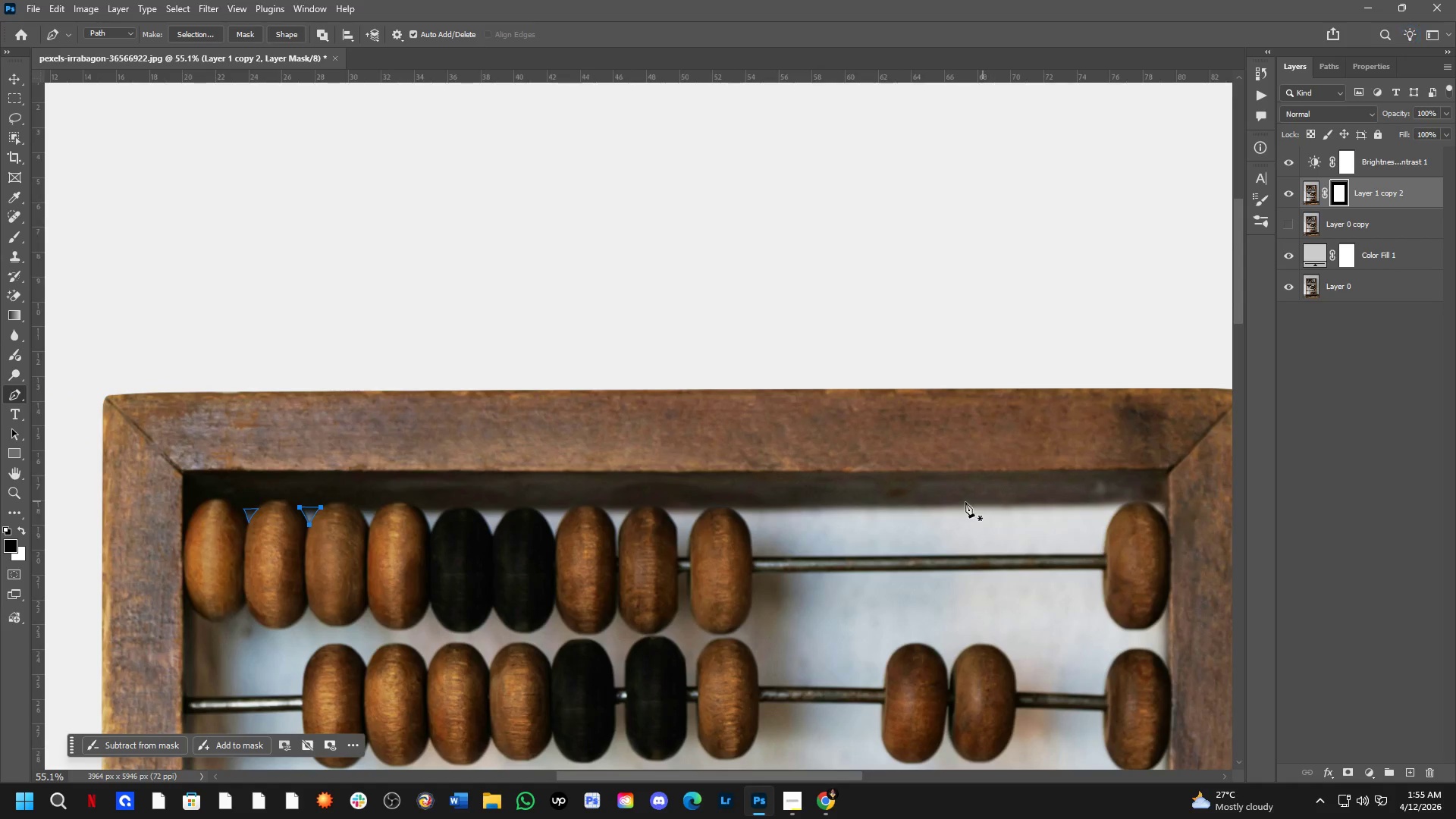 
key(Control+Z)
 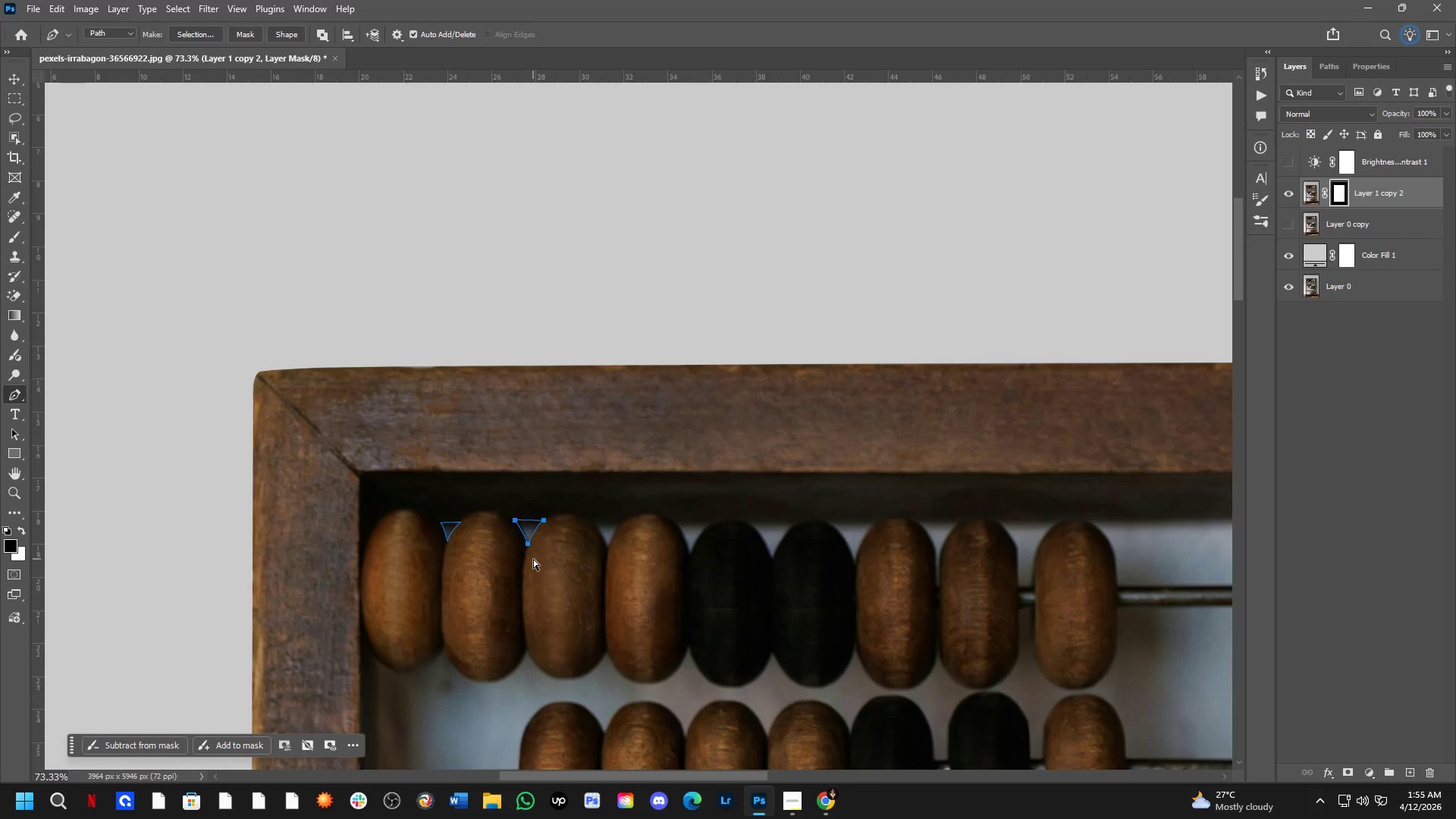 
scroll: coordinate [541, 560], scroll_direction: up, amount: 3.0
 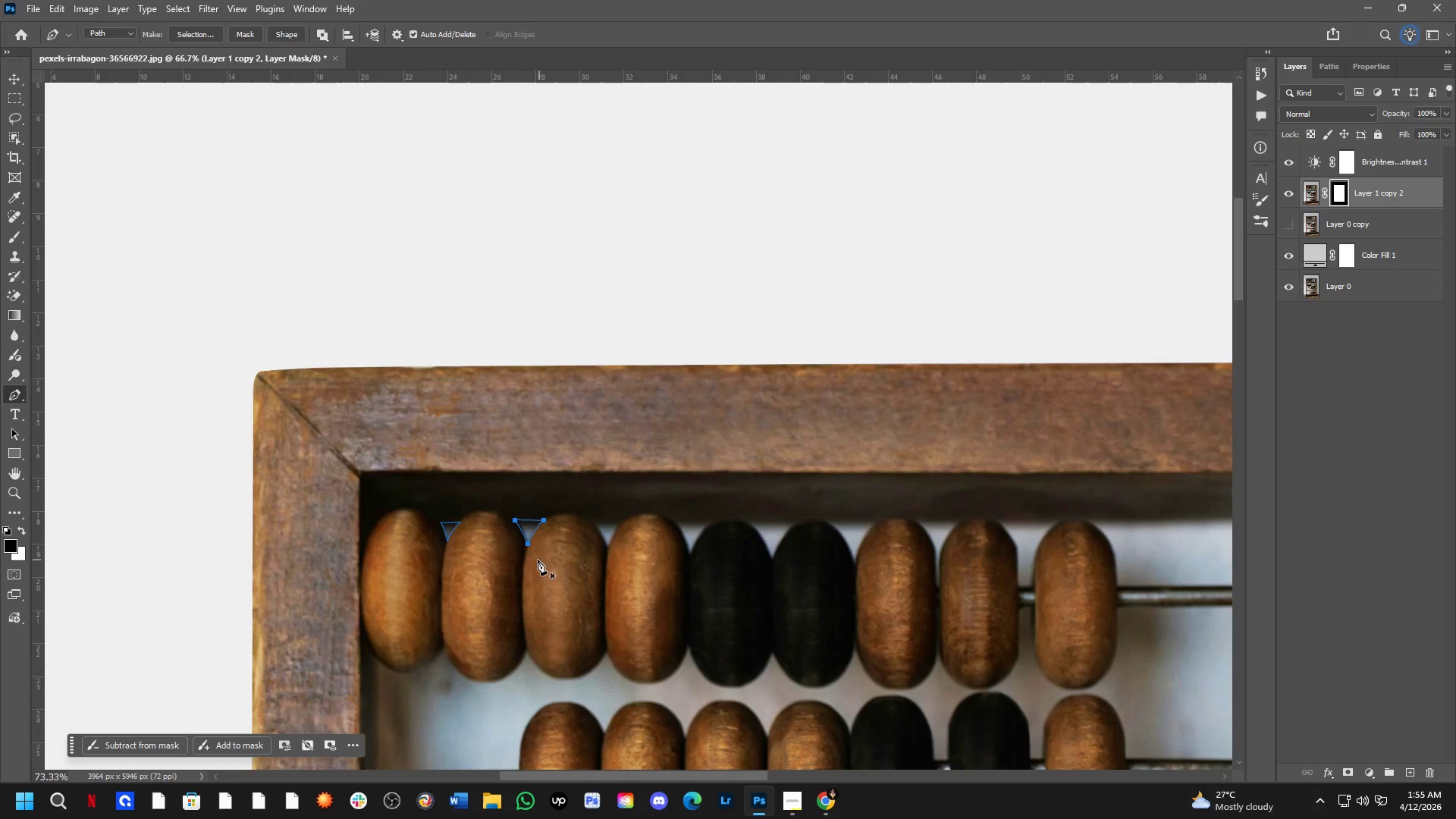 
key(Control+Shift+Z)
 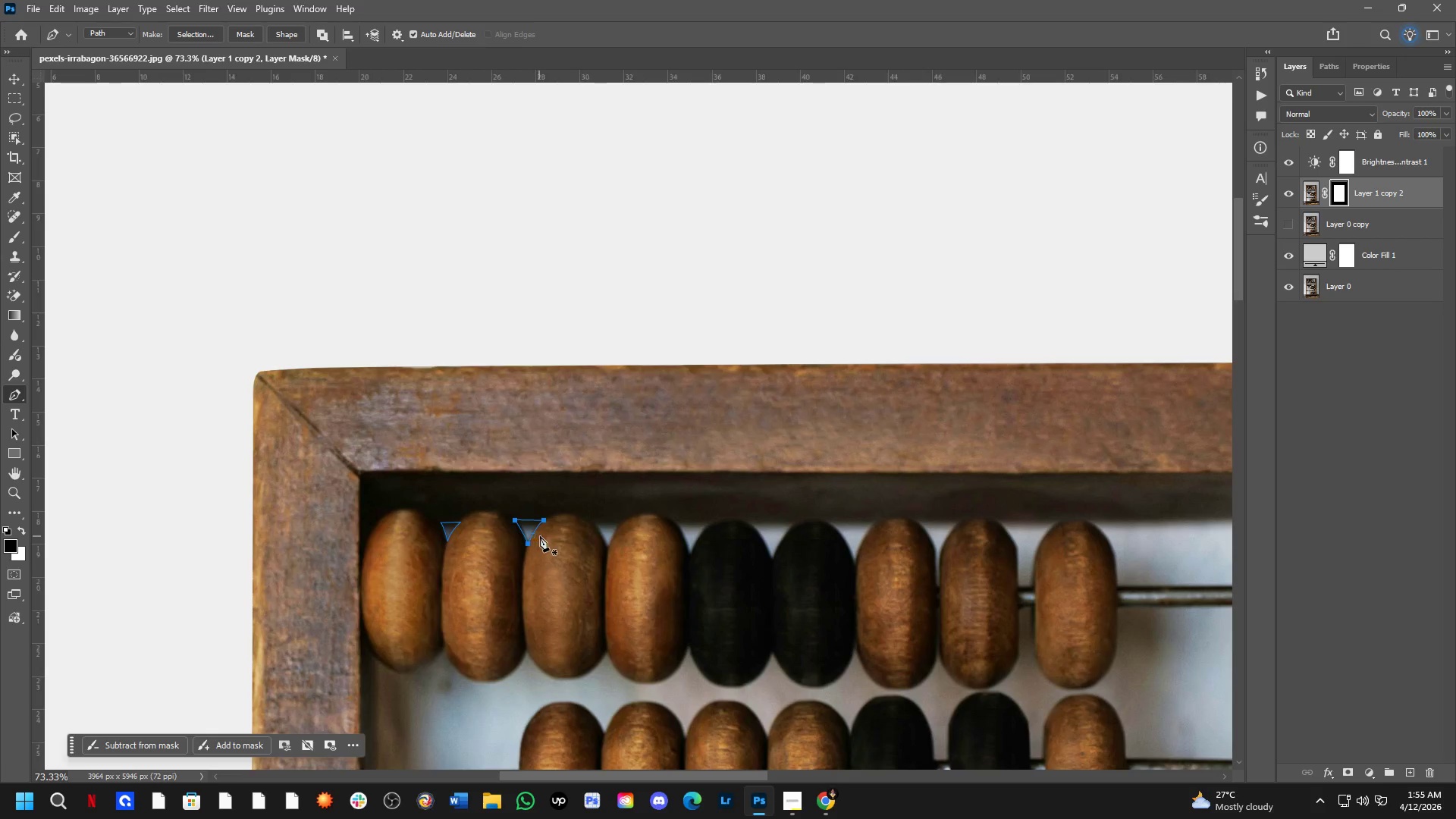 
key(Backspace)
 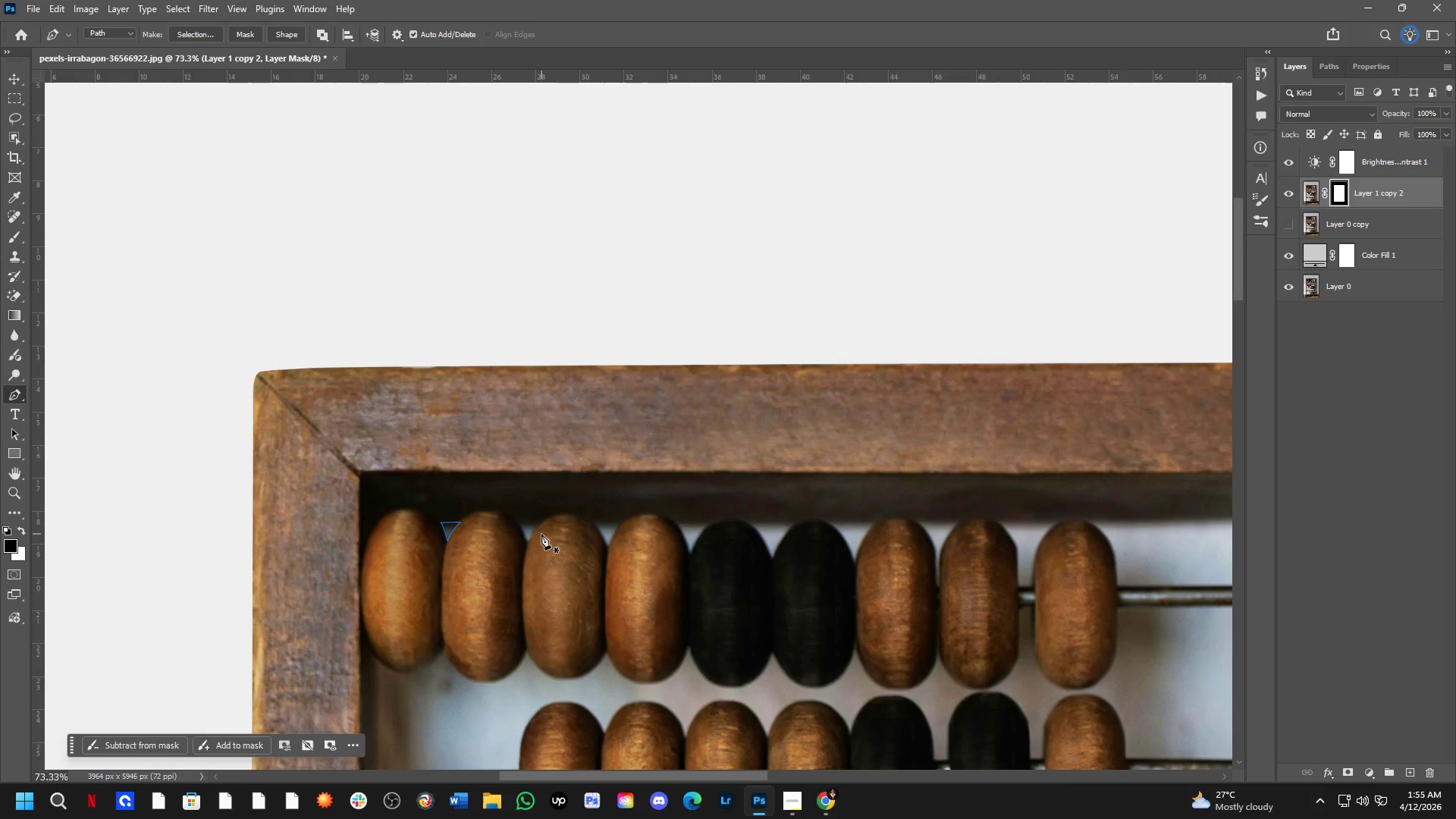 
key(Backspace)
 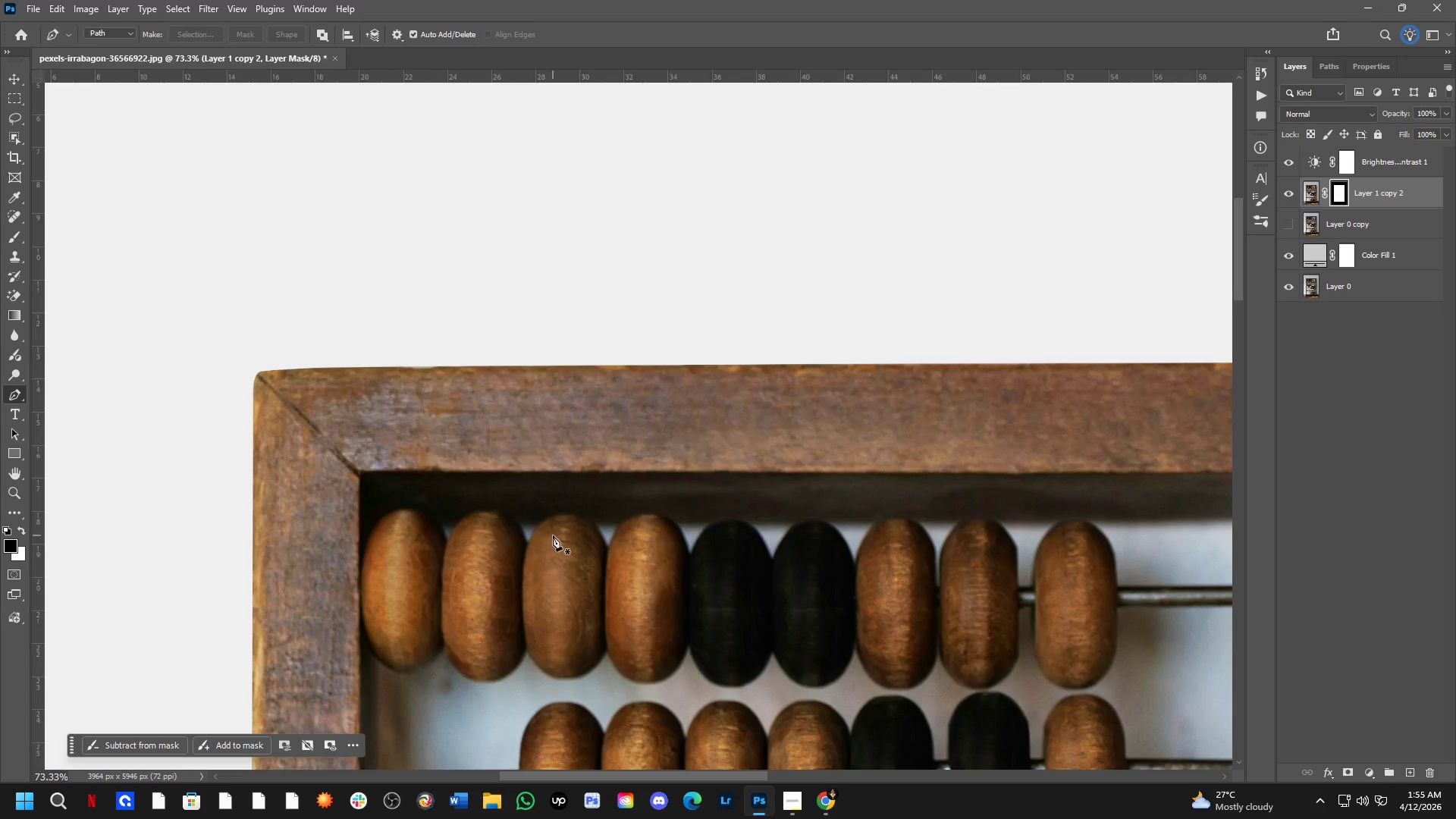 
hold_key(key=Space, duration=0.64)
 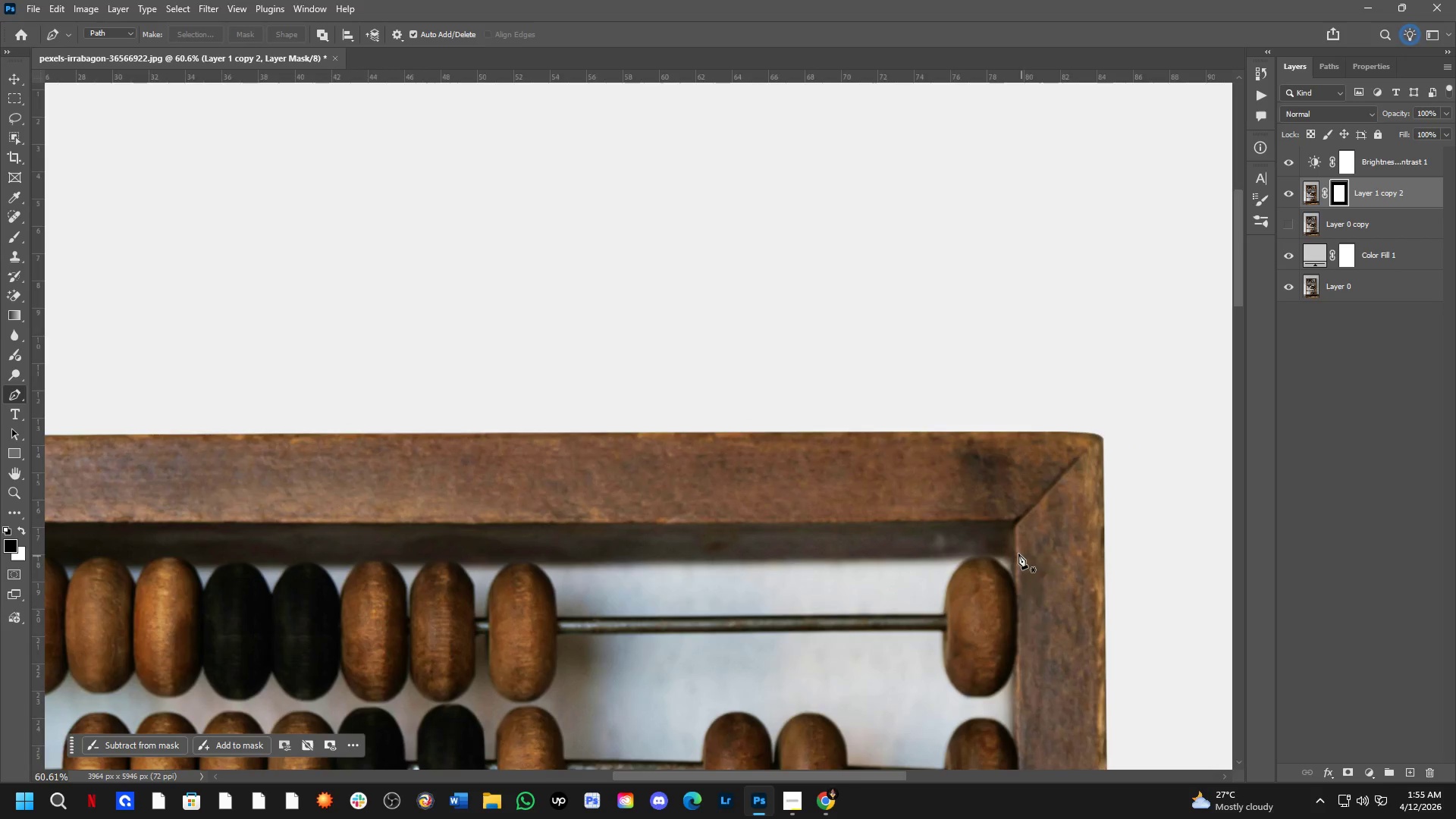 
left_click_drag(start_coordinate=[863, 533], to_coordinate=[400, 572])
 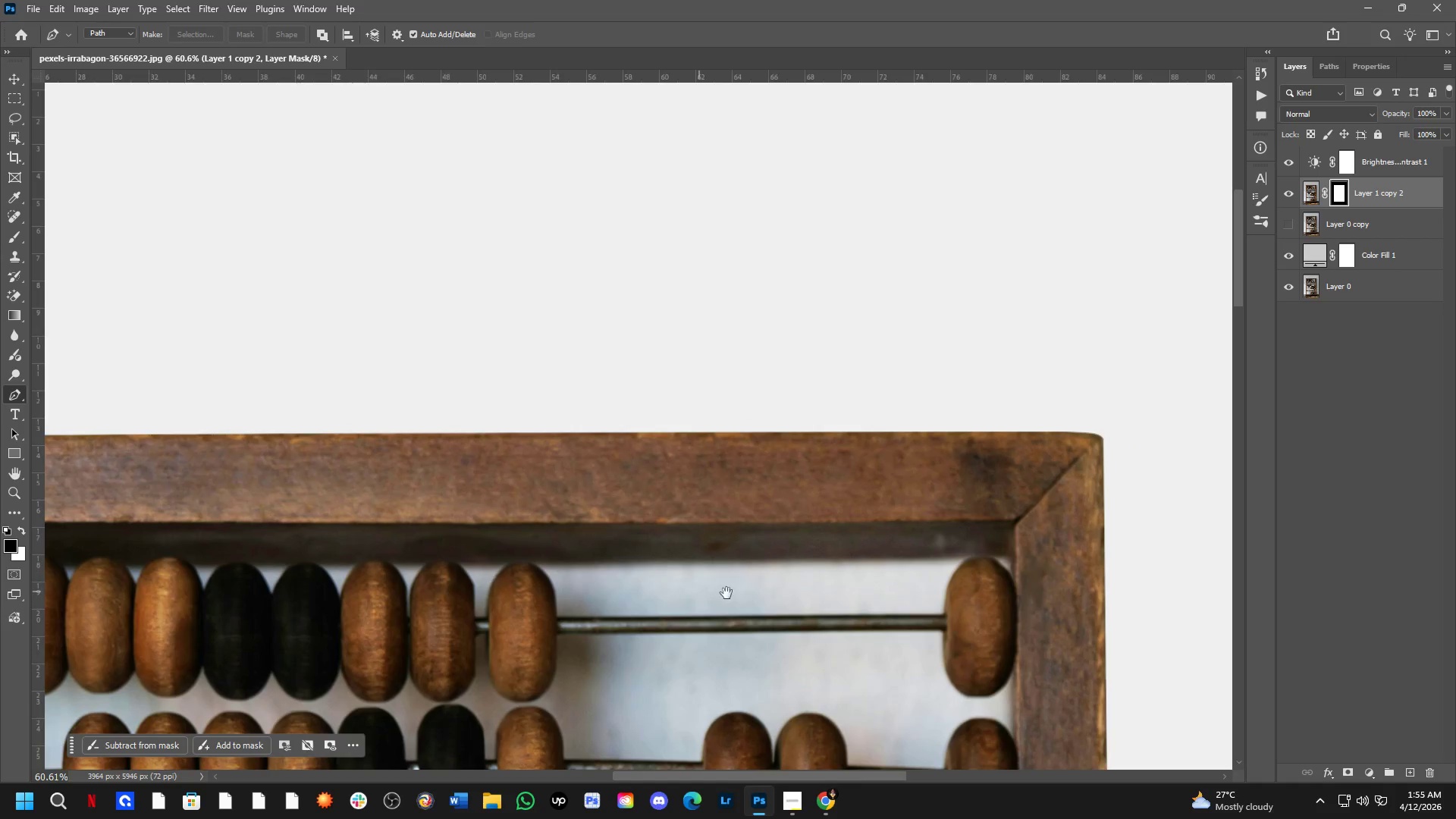 
scroll: coordinate [557, 538], scroll_direction: down, amount: 2.0
 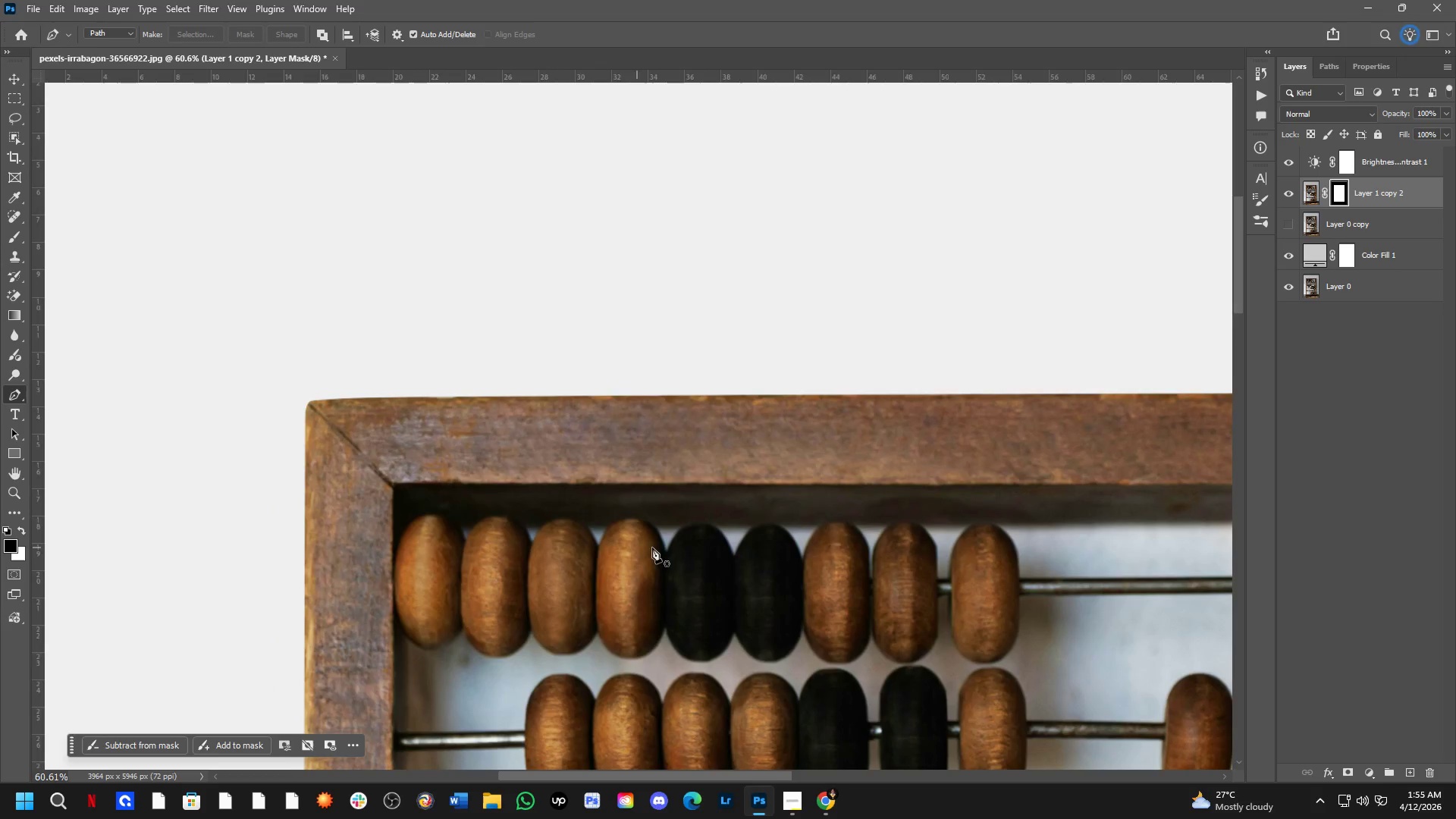 
hold_key(key=Space, duration=1.5)
 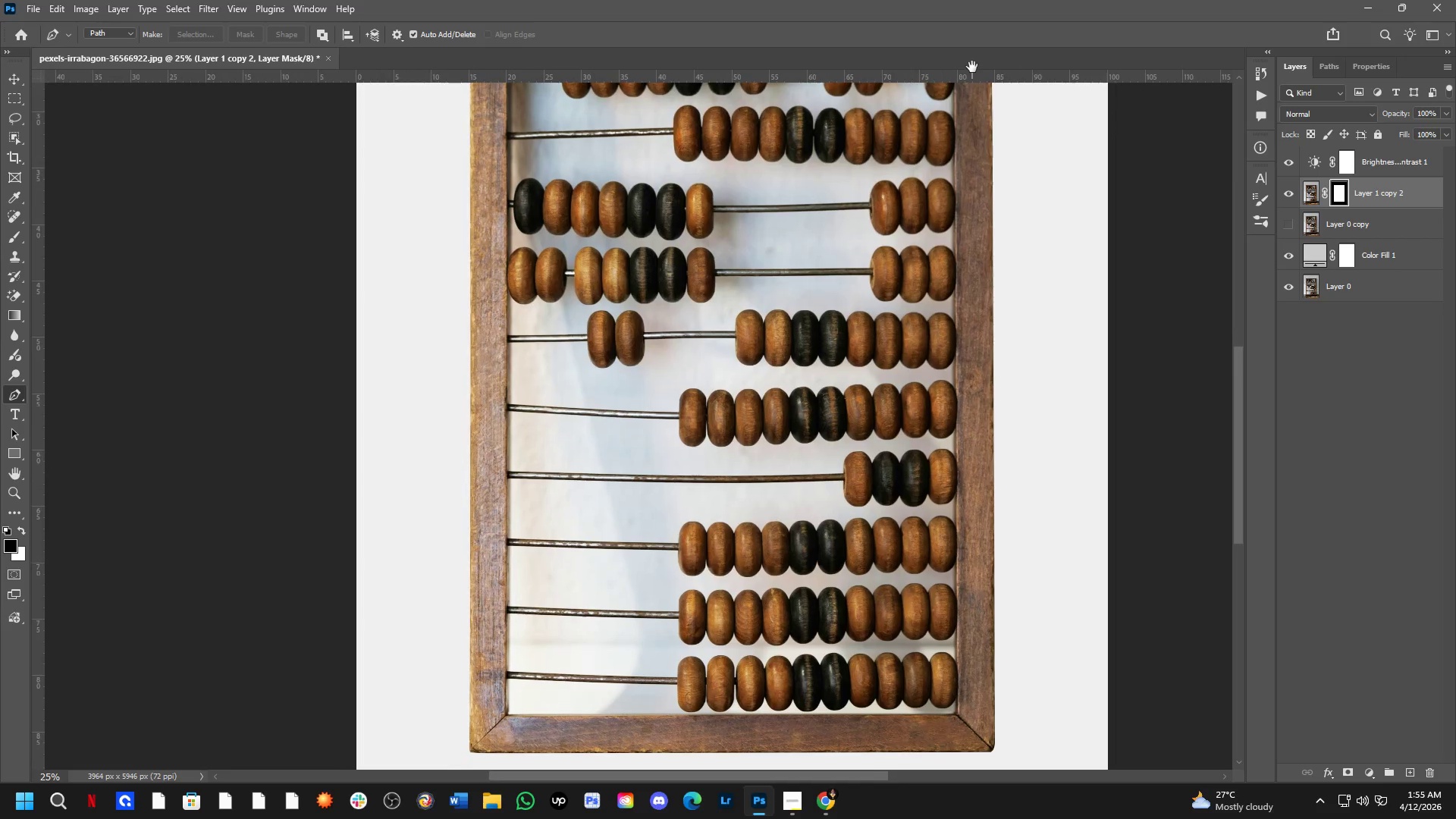 
key(Shift+ShiftLeft)
 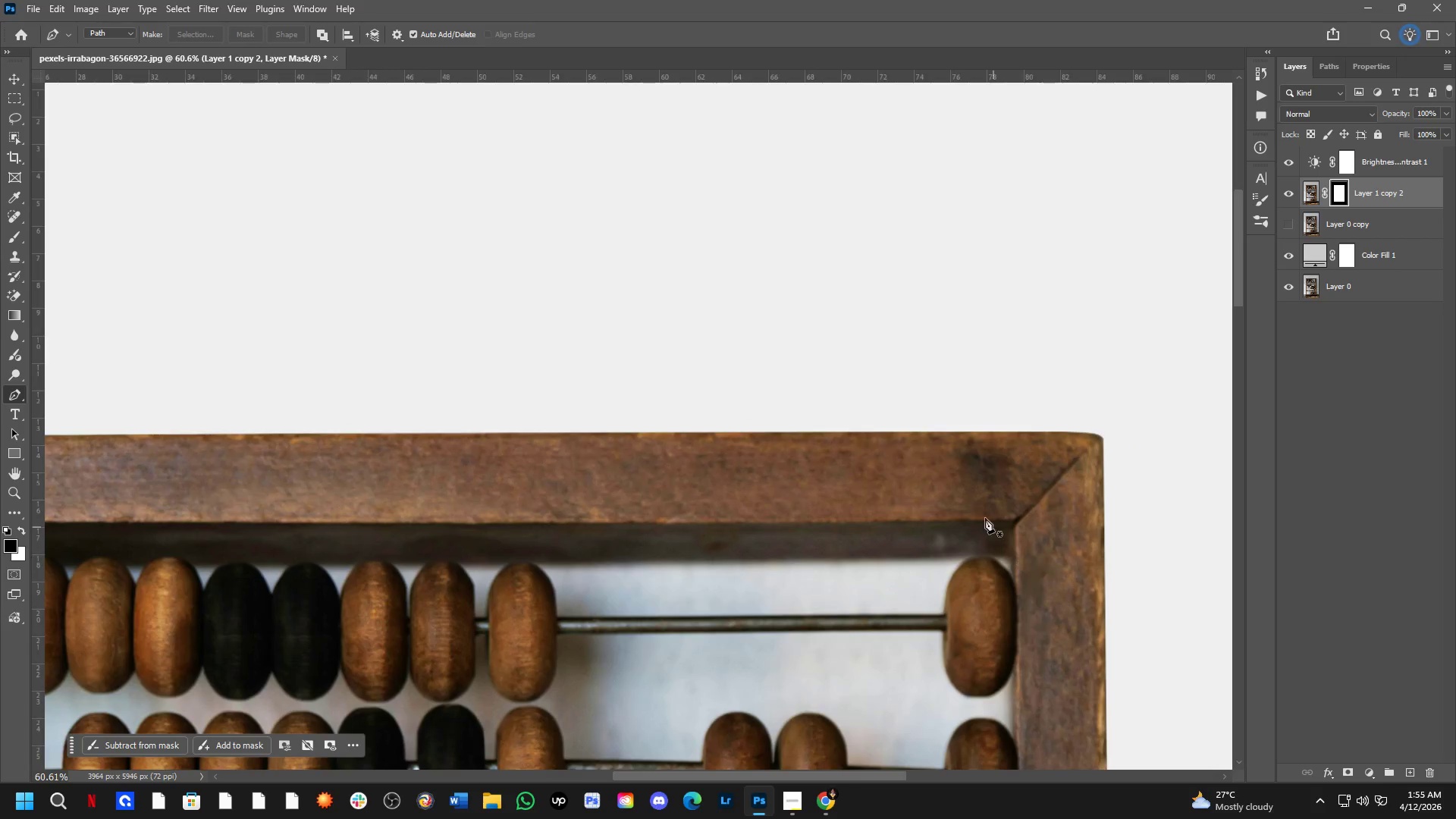 
left_click_drag(start_coordinate=[1002, 611], to_coordinate=[880, 706])
 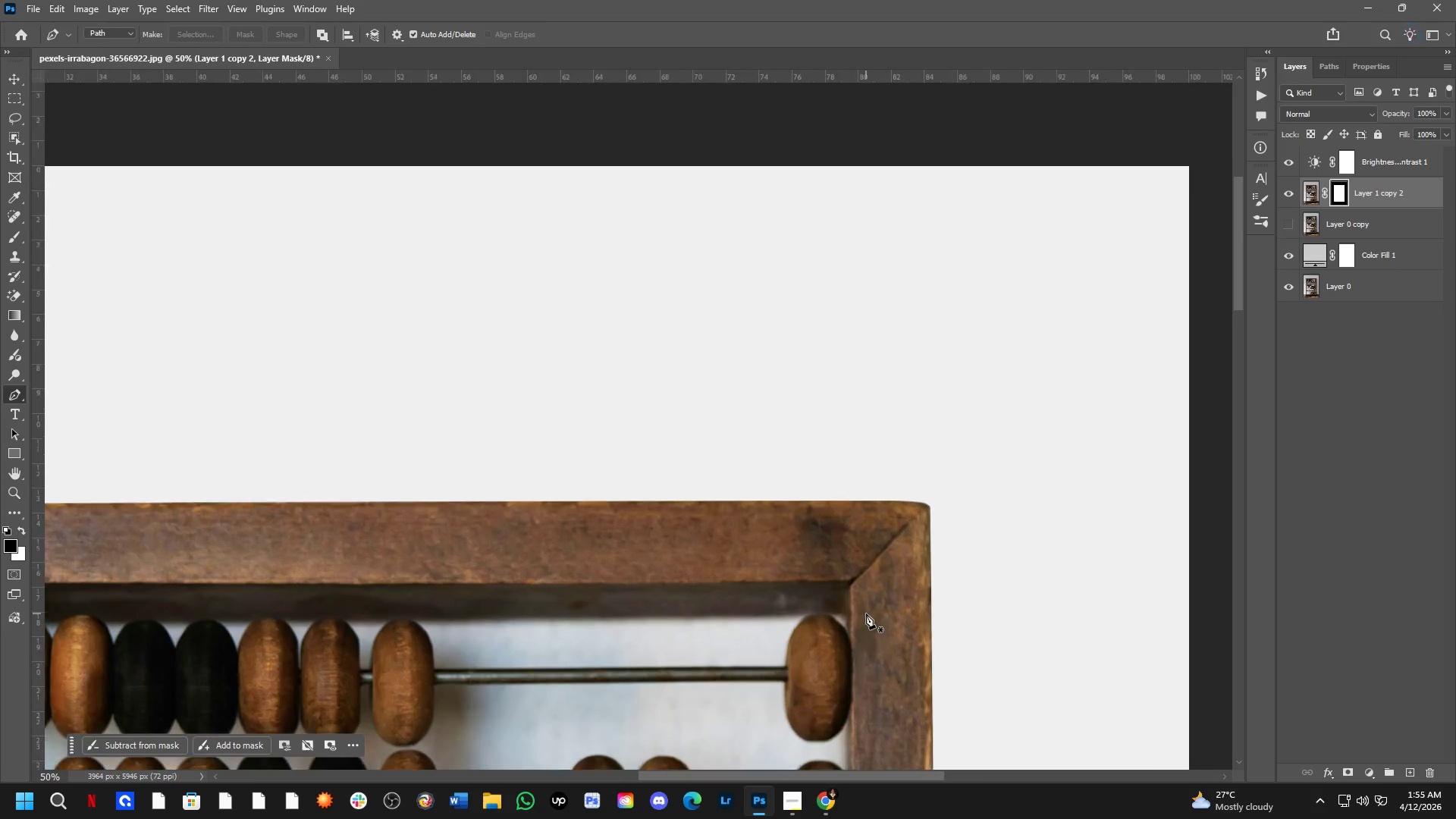 
scroll: coordinate [959, 497], scroll_direction: down, amount: 3.0
 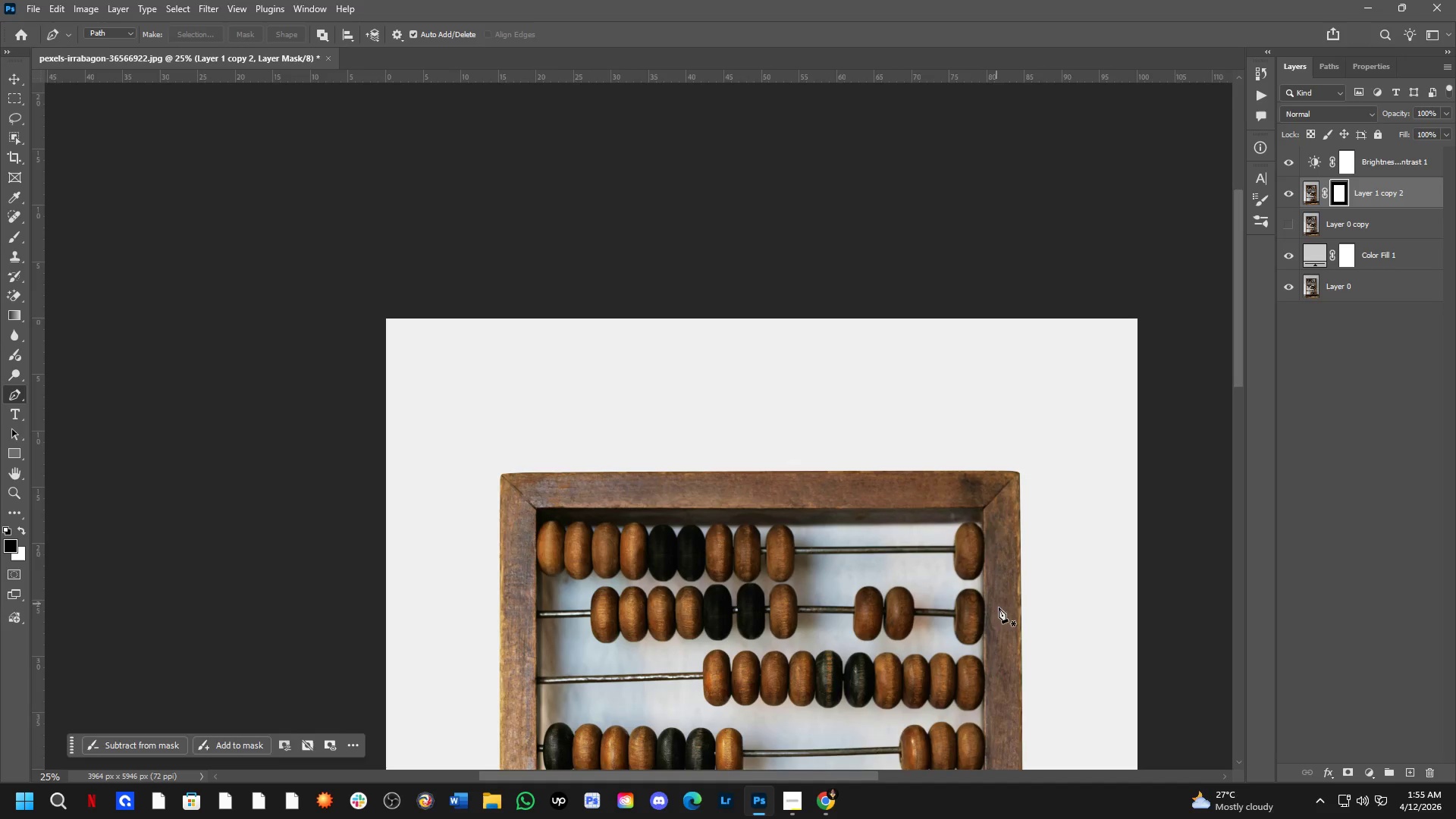 
hold_key(key=Space, duration=1.52)
 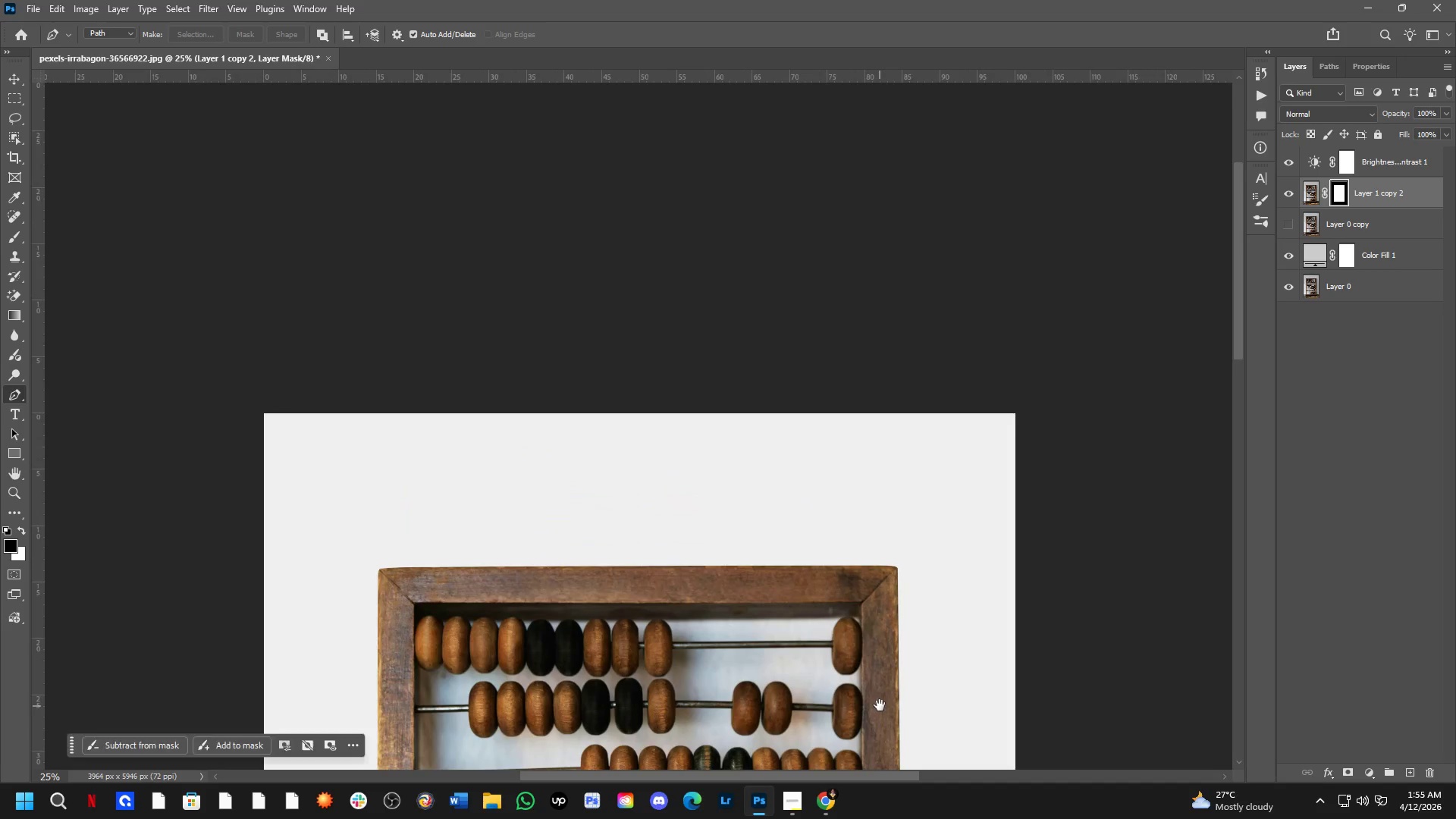 
key(Space)
 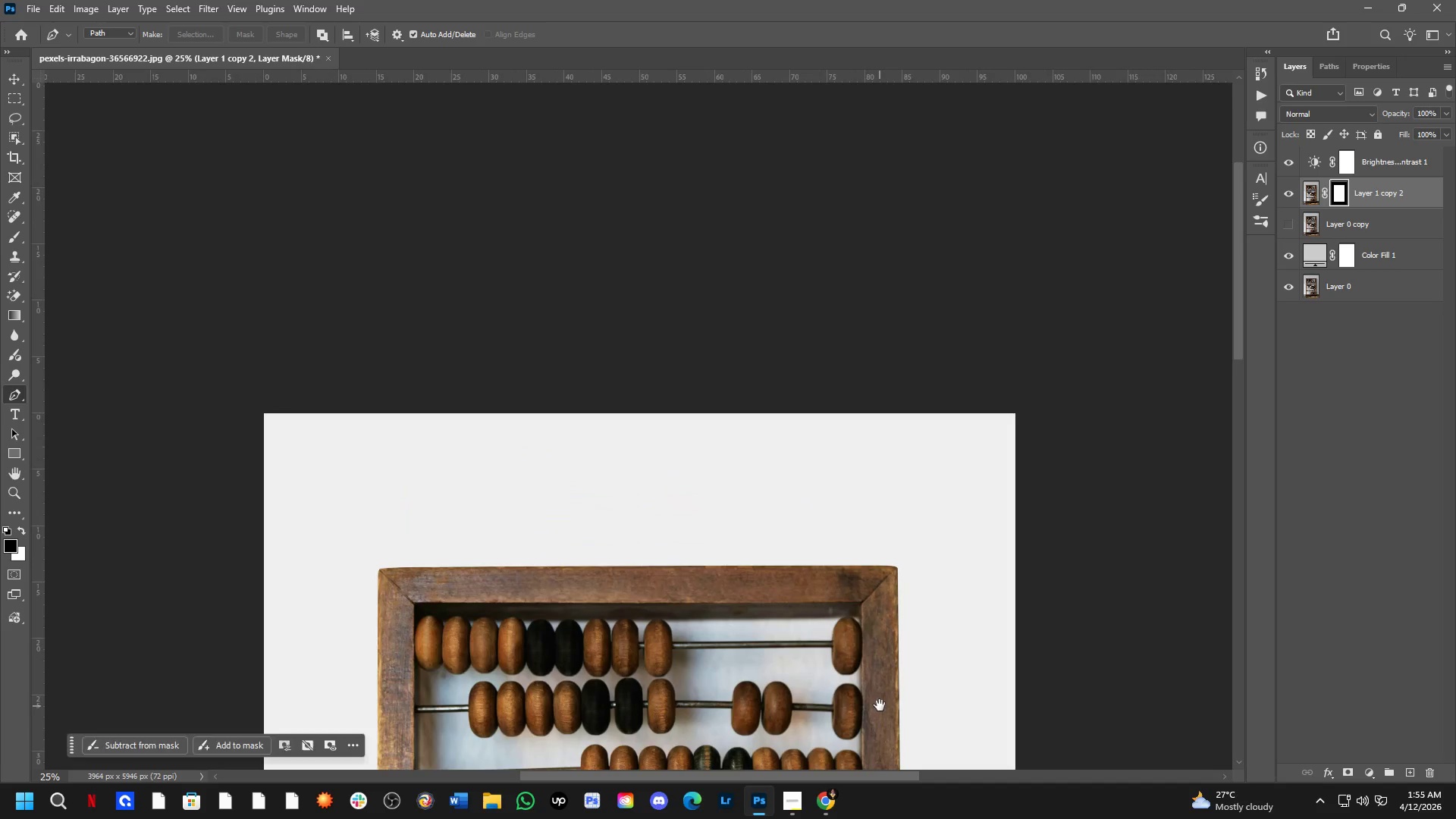 
key(Space)
 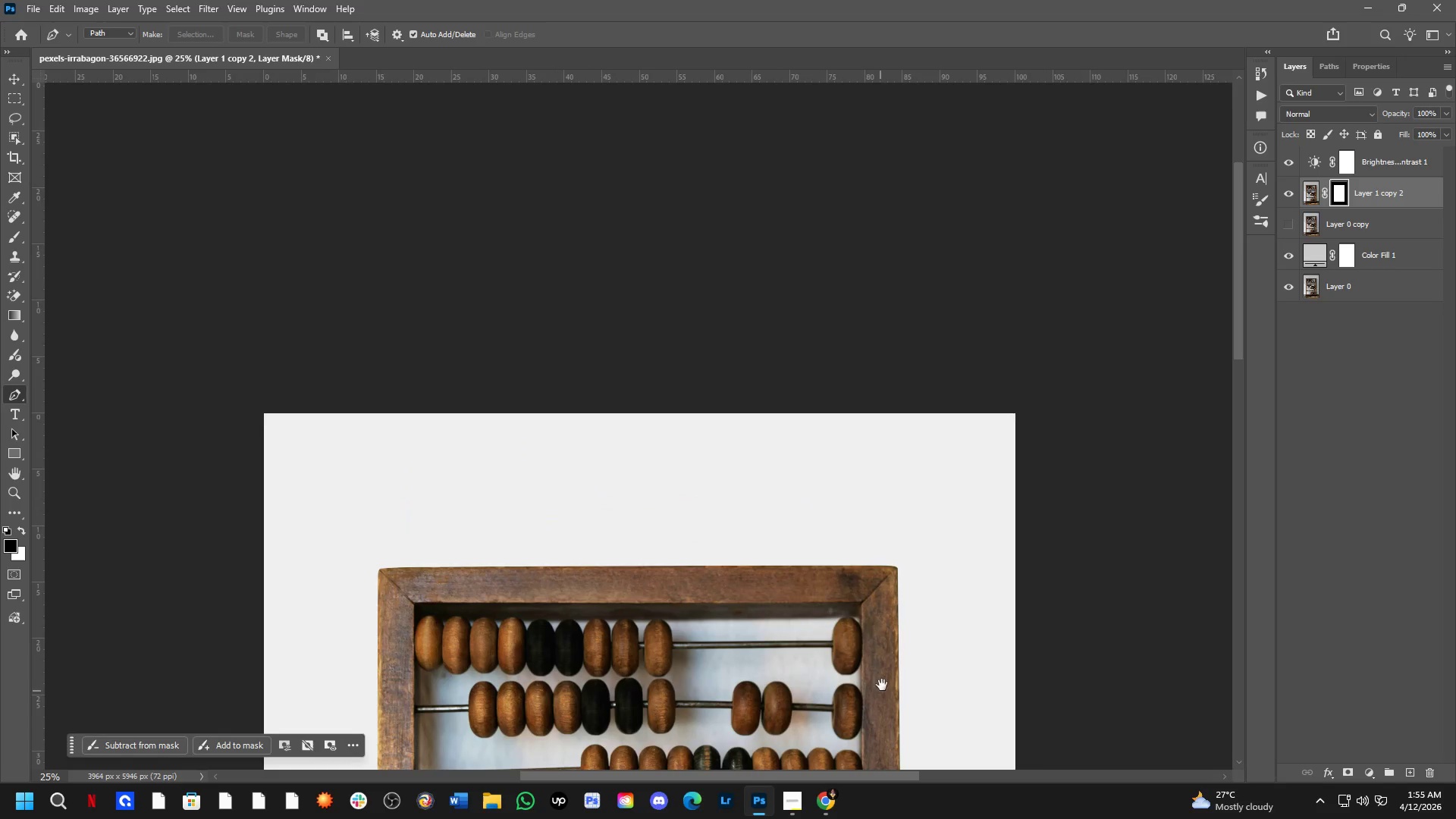 
key(Space)
 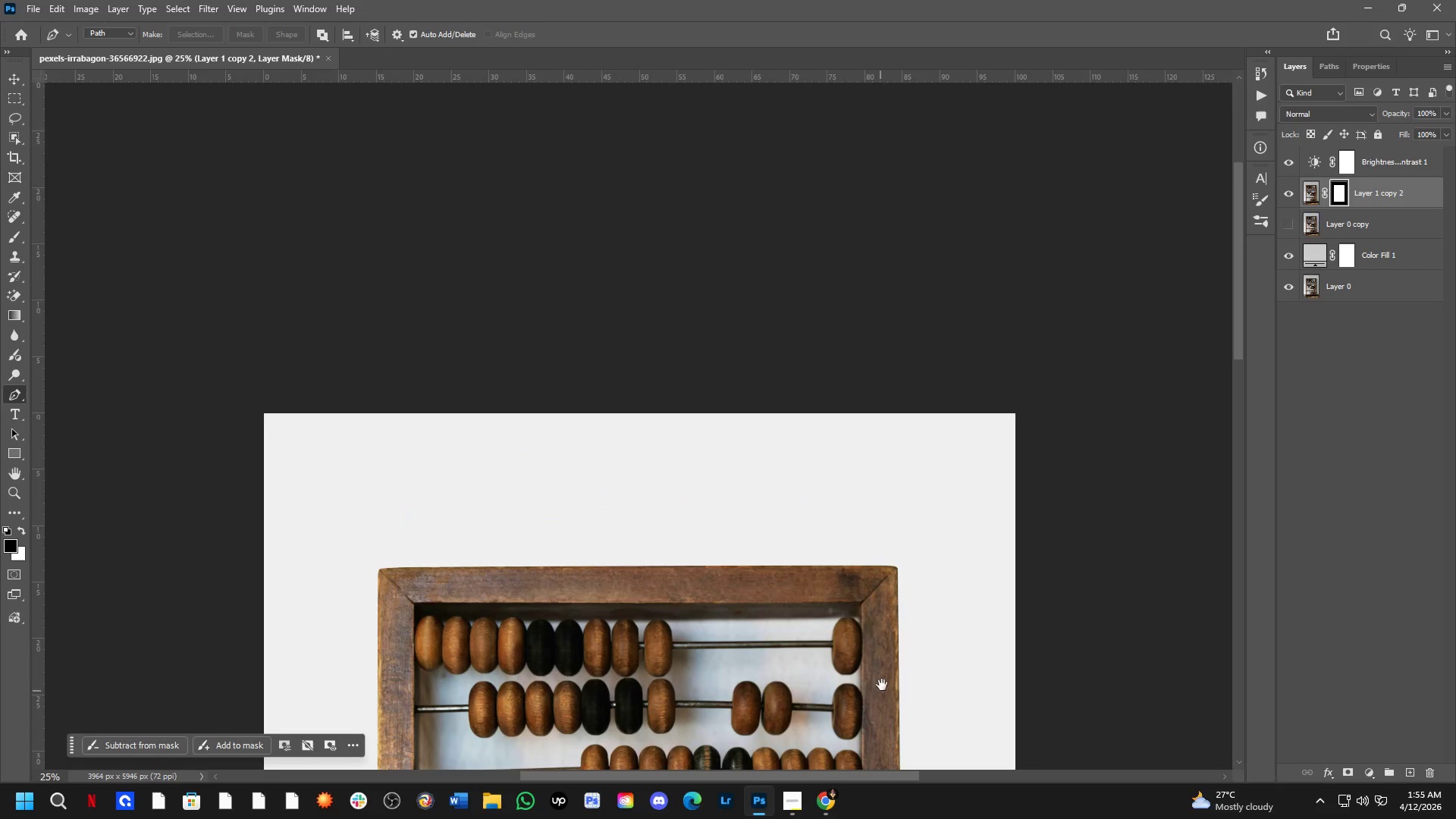 
key(Space)
 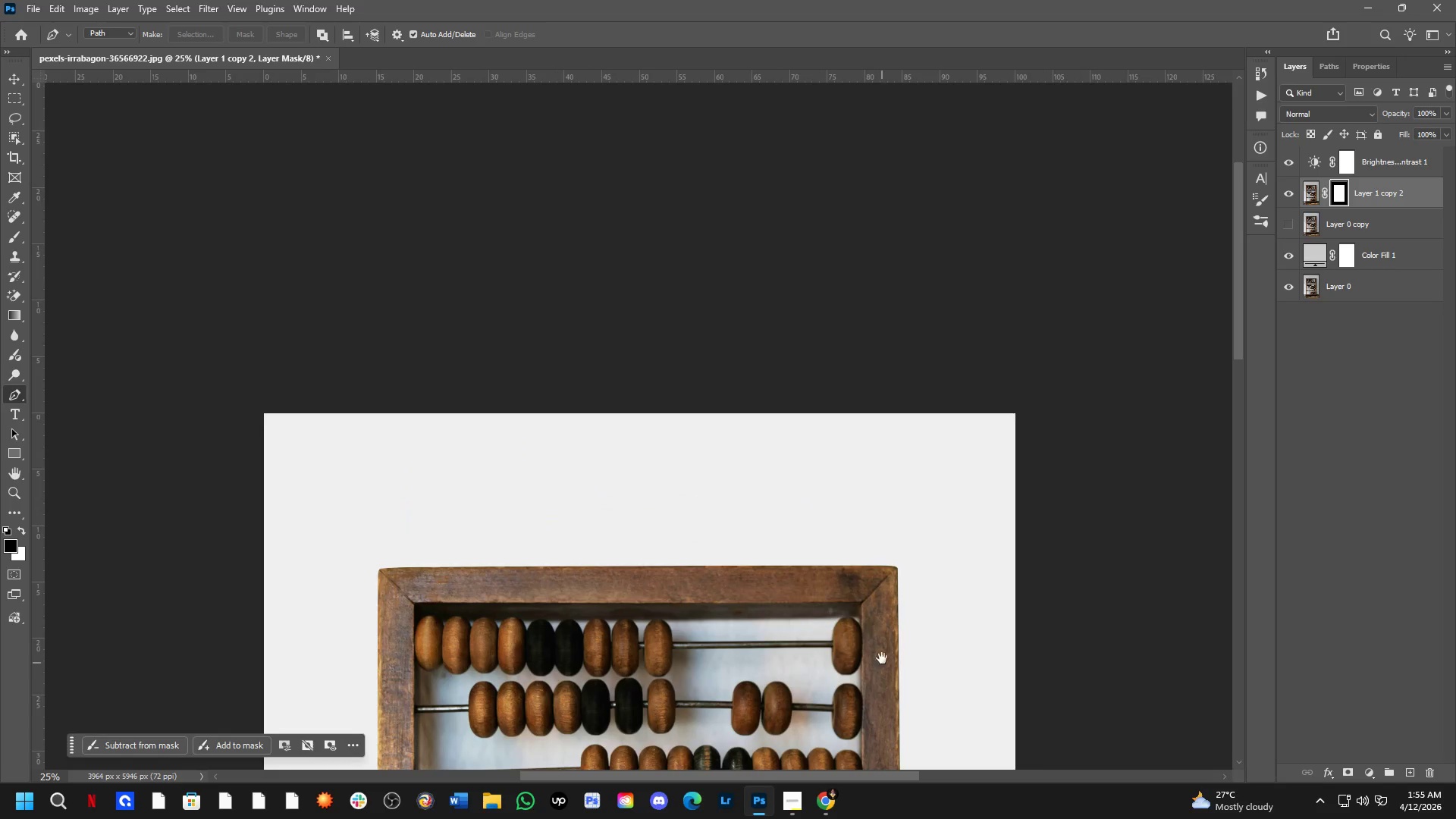 
key(Space)
 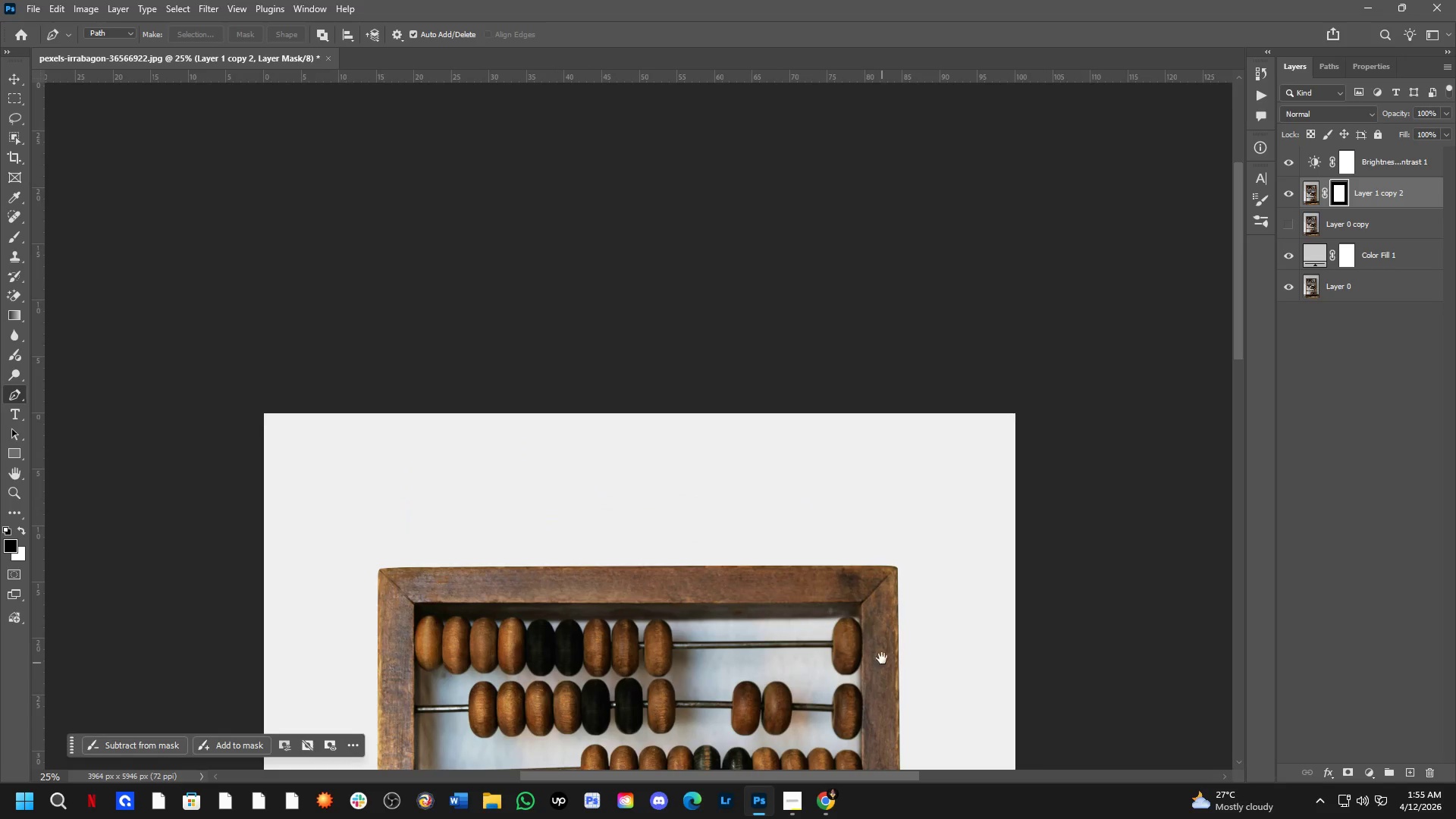 
key(Space)
 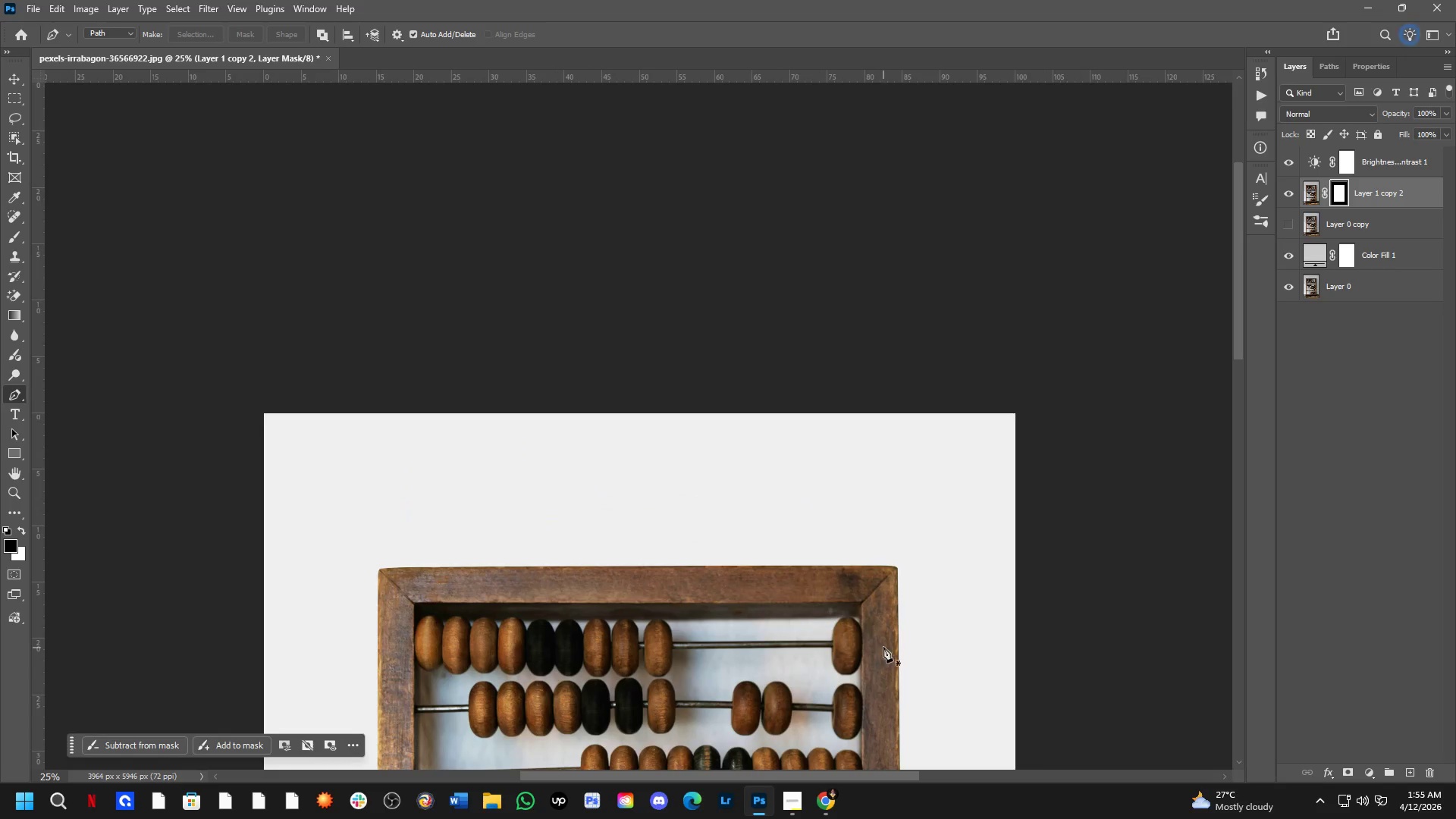 
key(Space)
 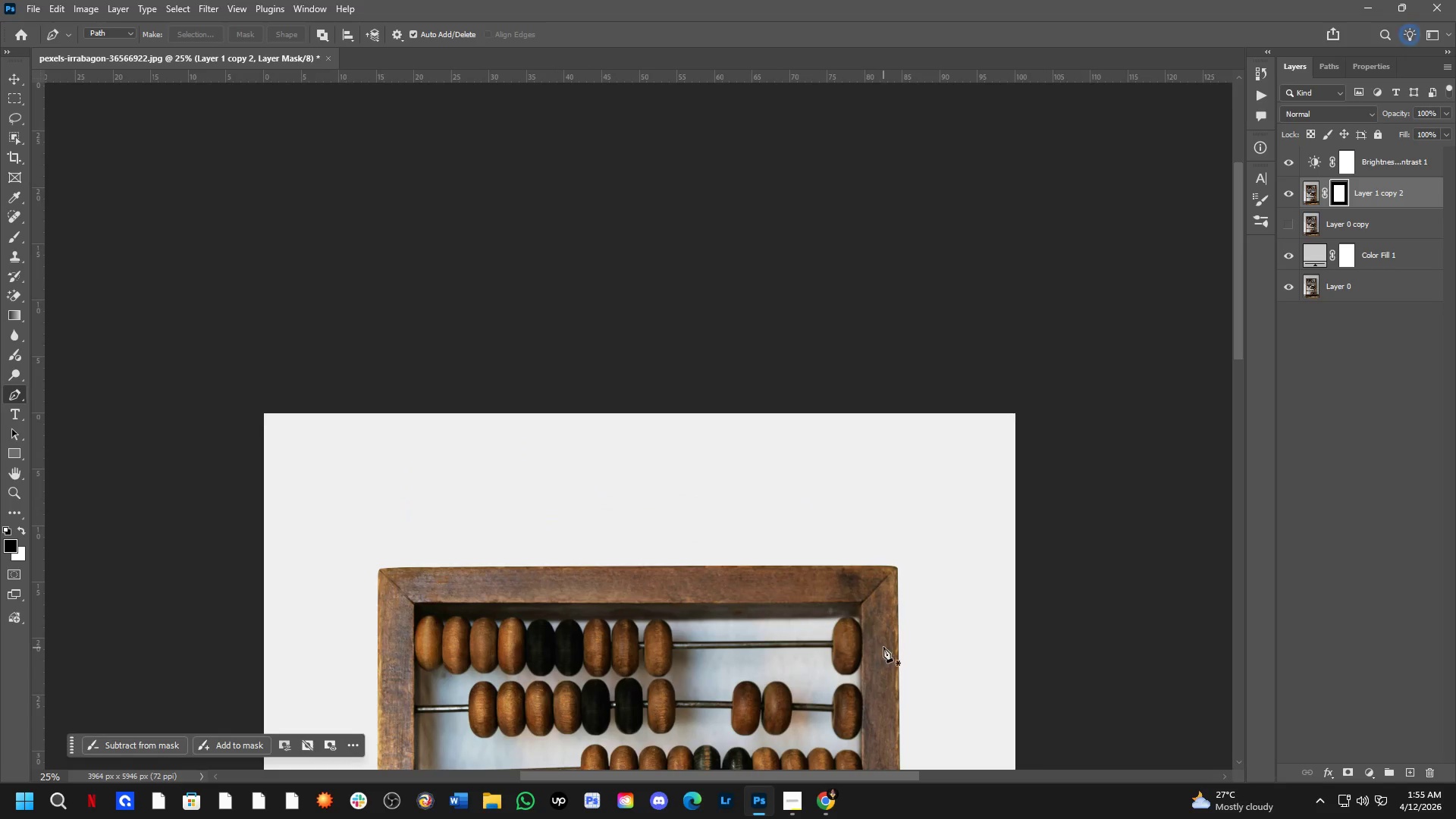 
key(Shift+ShiftLeft)
 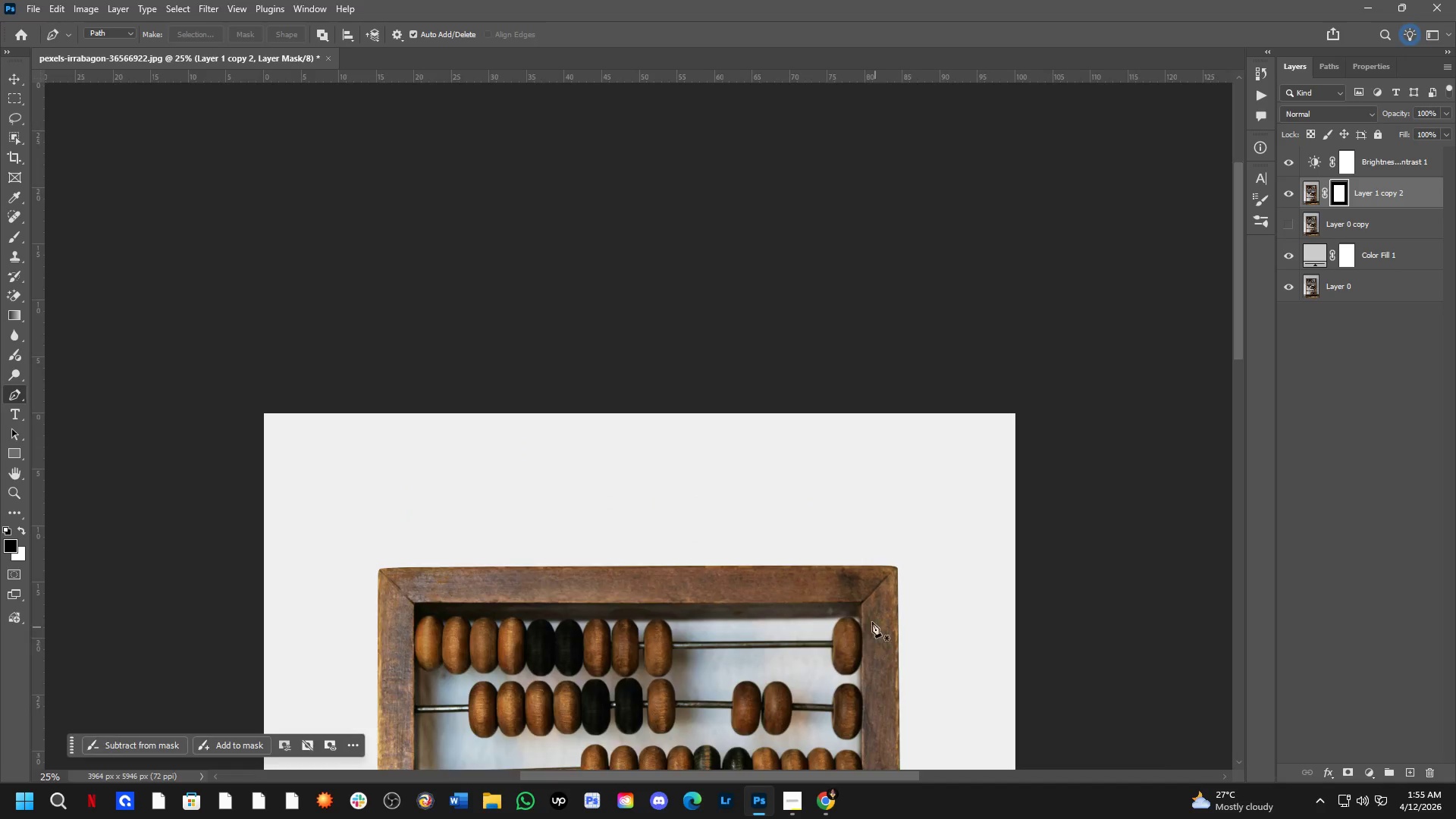 
scroll: coordinate [866, 613], scroll_direction: up, amount: 3.0
 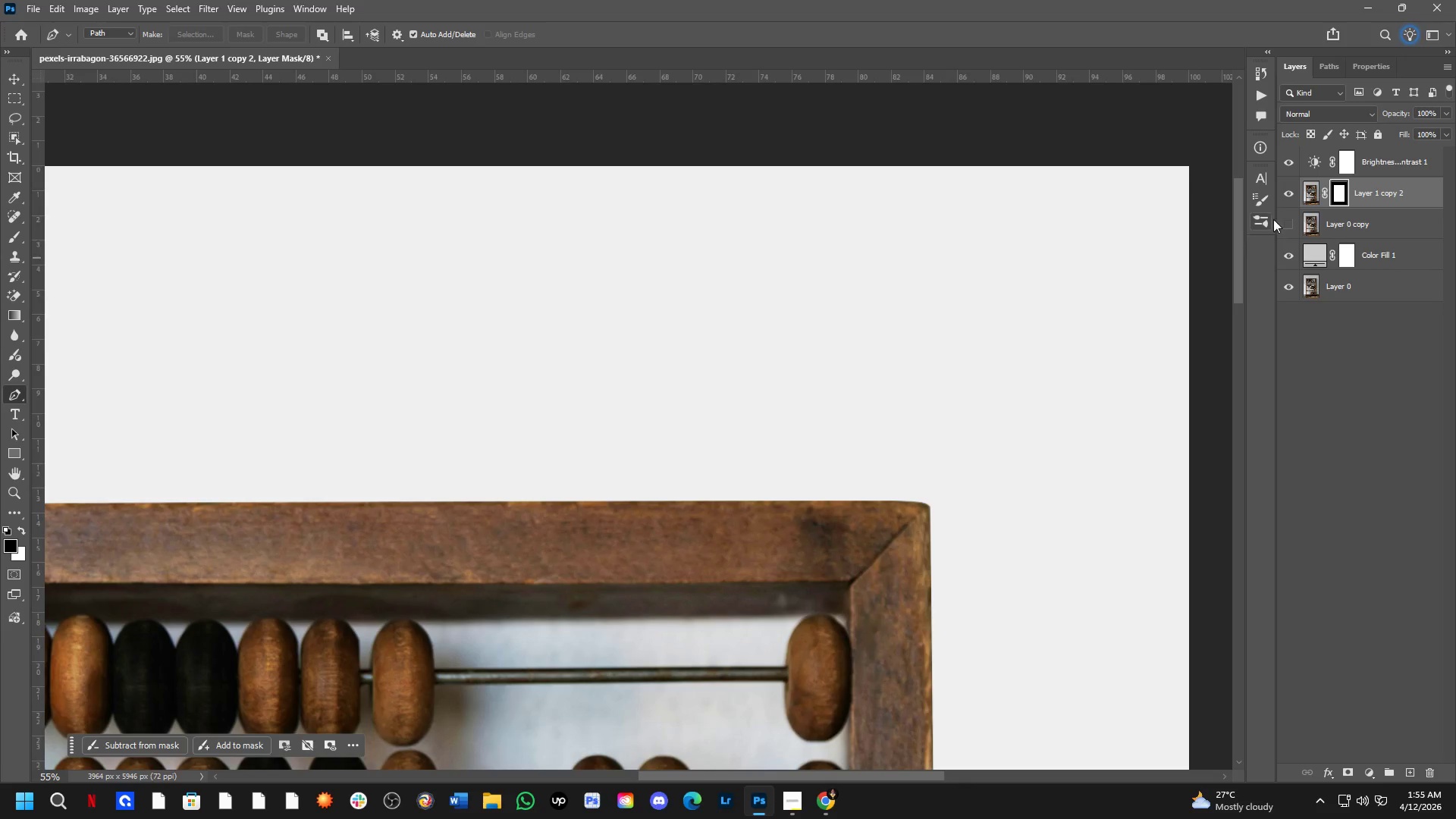 
left_click([1289, 223])
 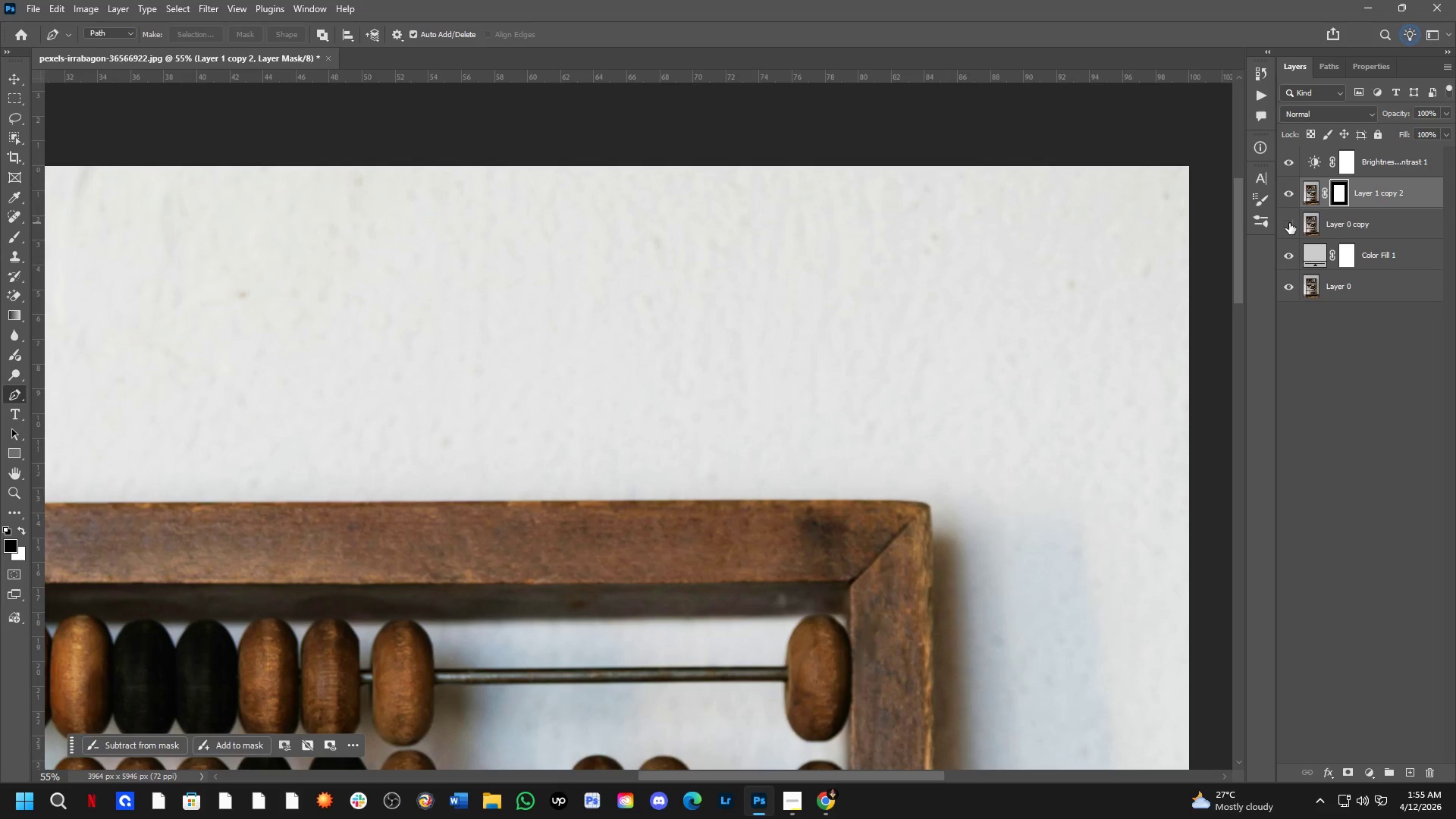 
left_click([1289, 223])
 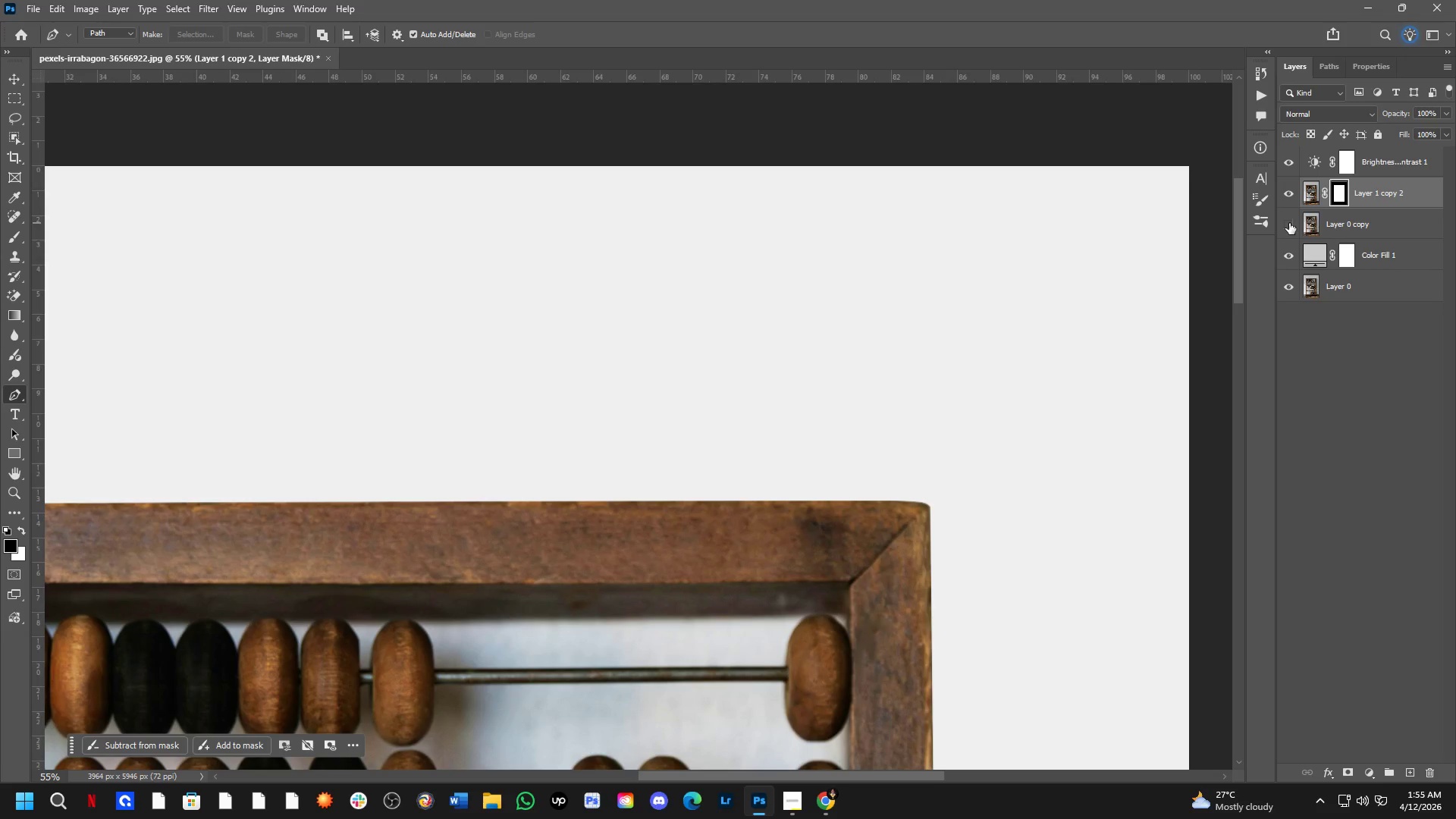 
double_click([1289, 223])
 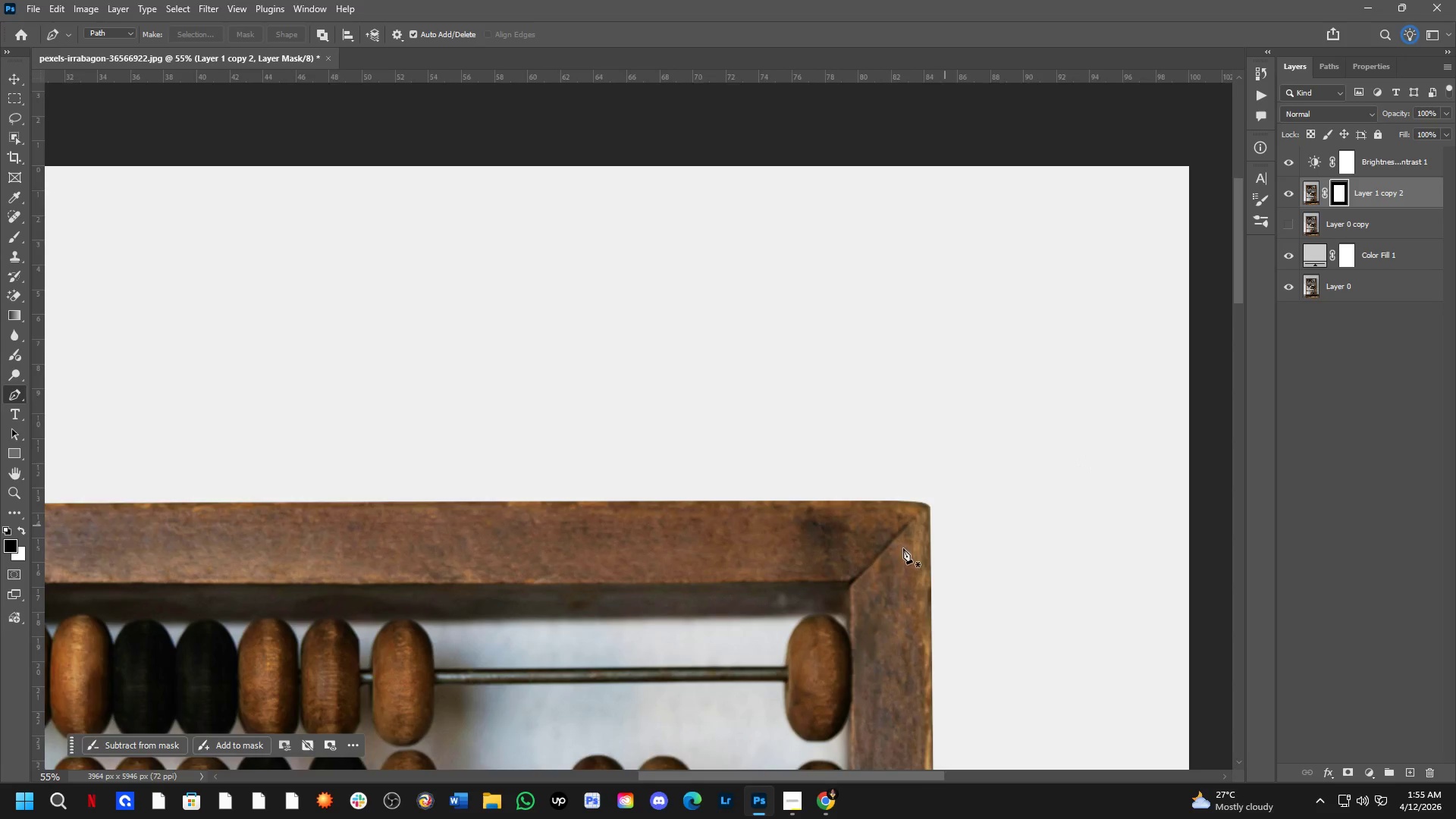 
scroll: coordinate [875, 567], scroll_direction: up, amount: 11.0
 